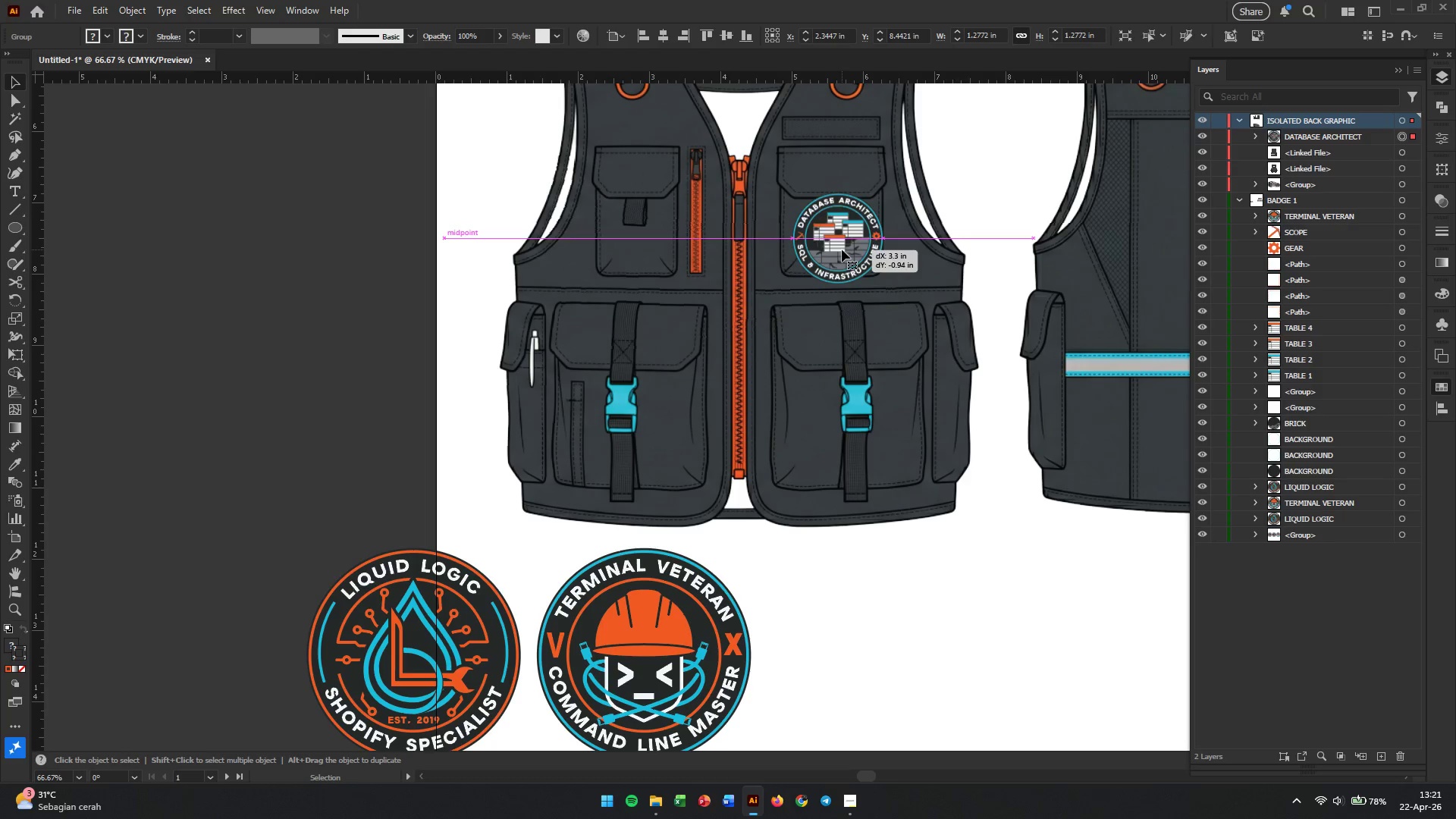 
hold_key(key=AltLeft, duration=0.48)
scroll: coordinate [842, 249], scroll_direction: up, amount: 2.0
 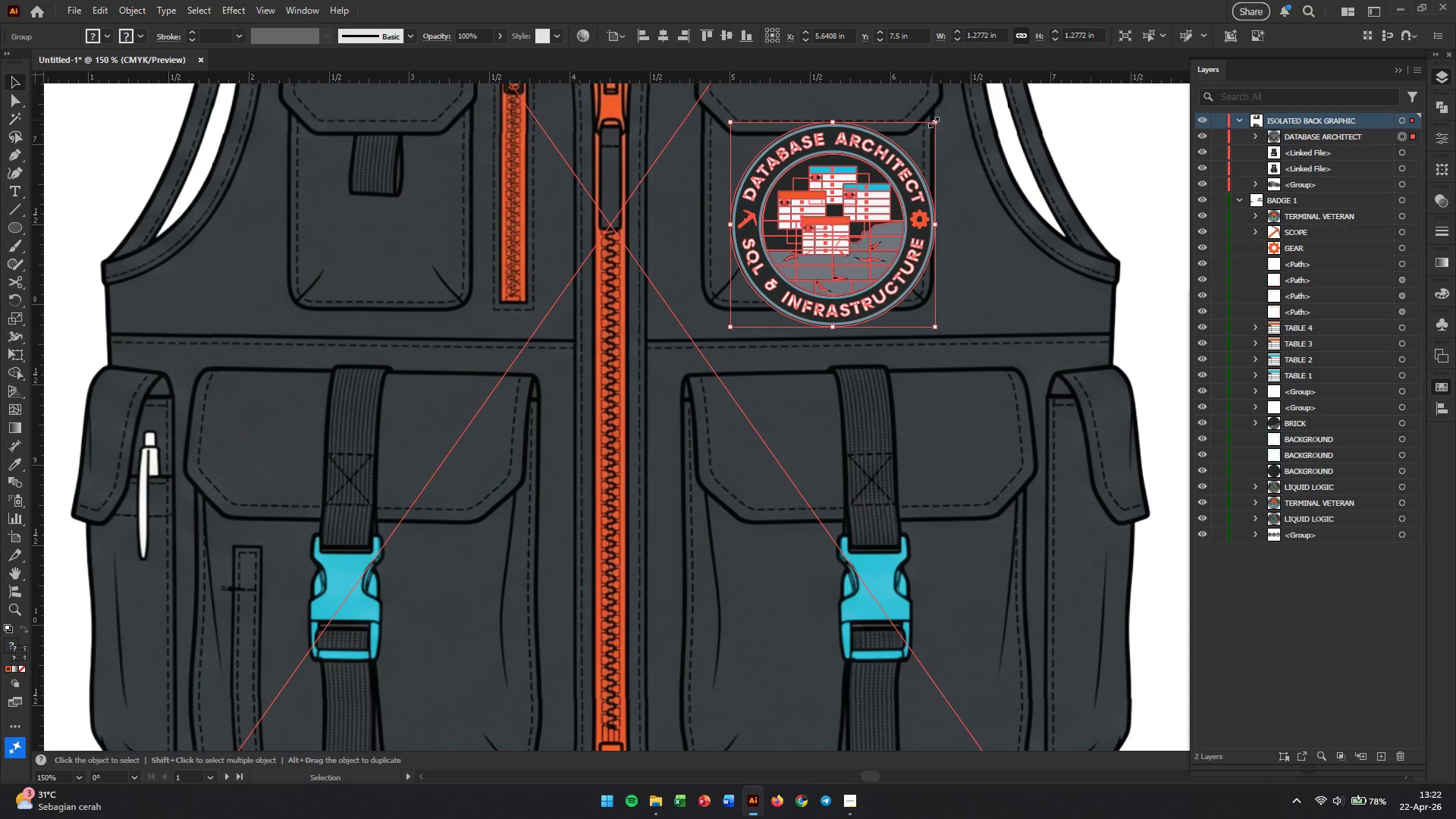 
left_click_drag(start_coordinate=[933, 121], to_coordinate=[853, 179])
 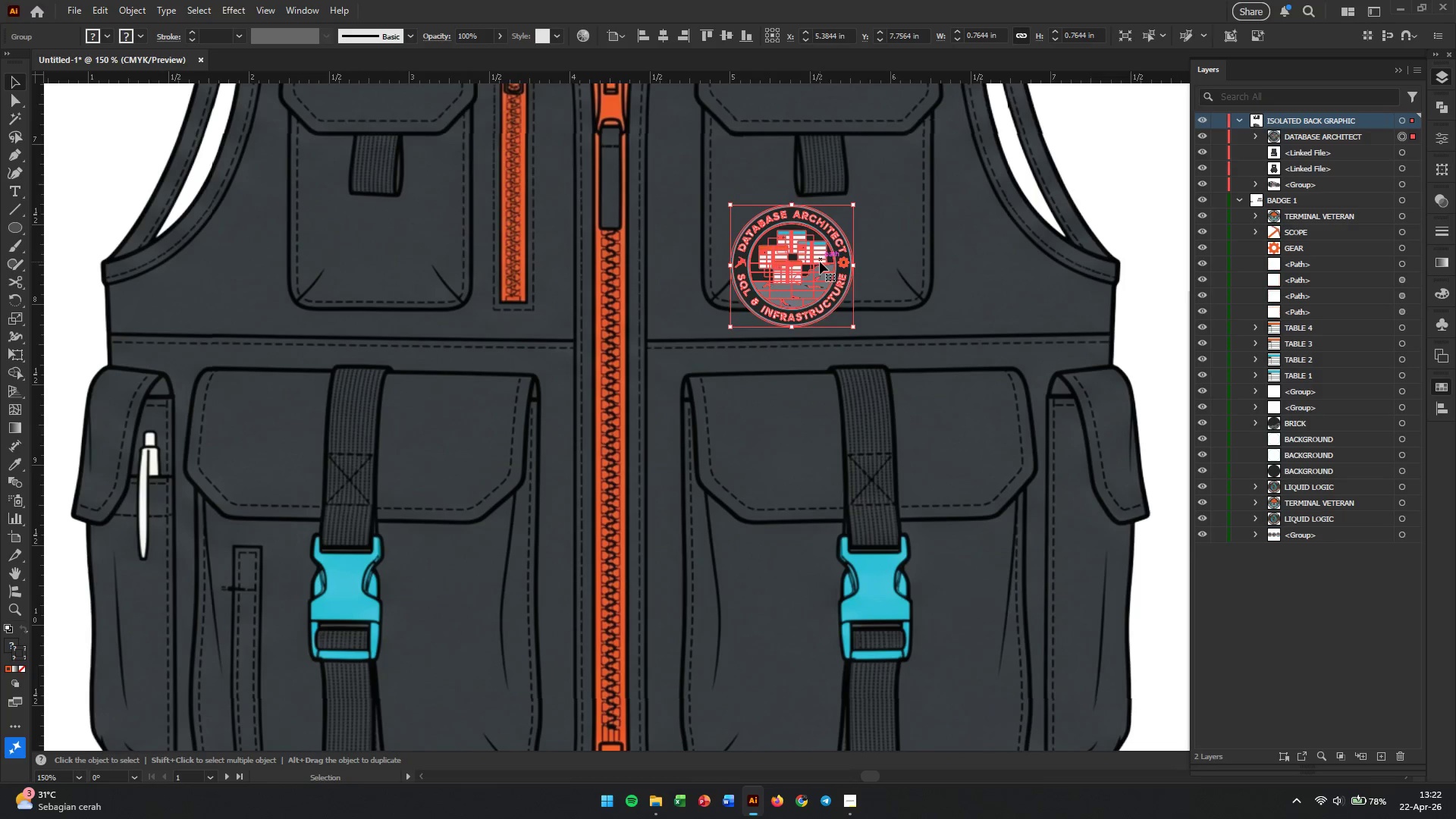 
hold_key(key=ShiftLeft, duration=1.08)
 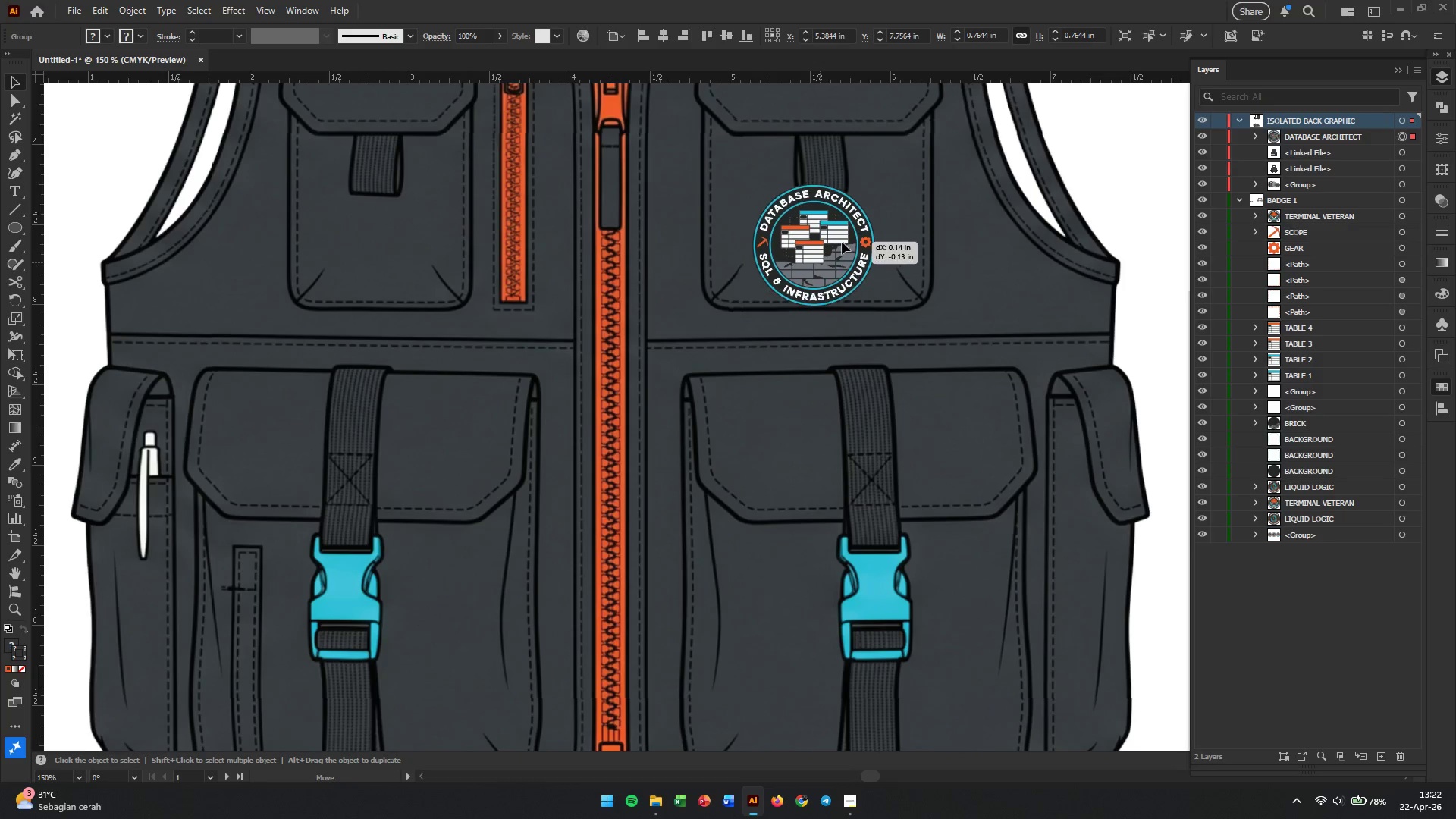 
left_click_drag(start_coordinate=[820, 262], to_coordinate=[852, 217])
 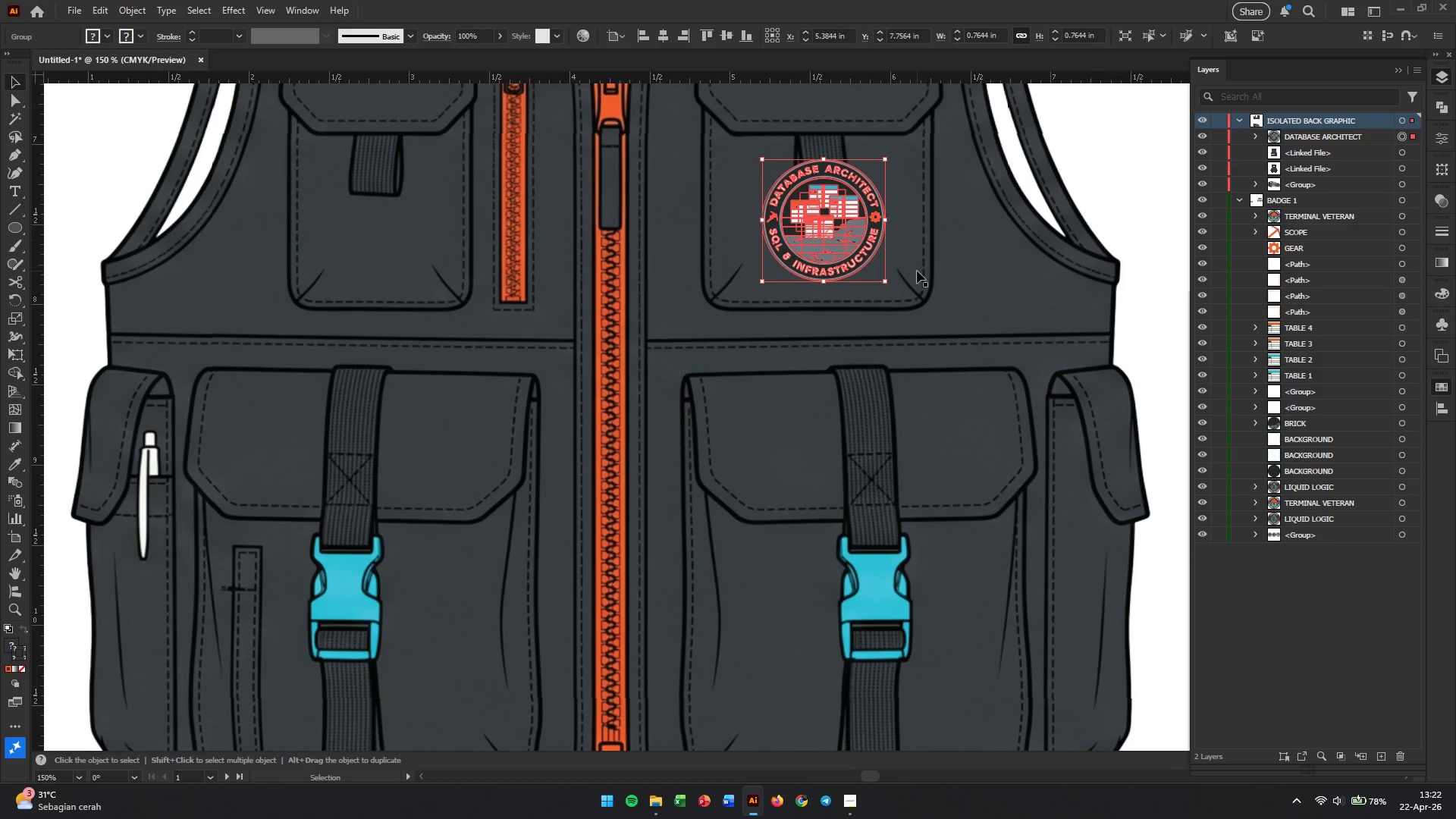 
left_click([917, 271])
 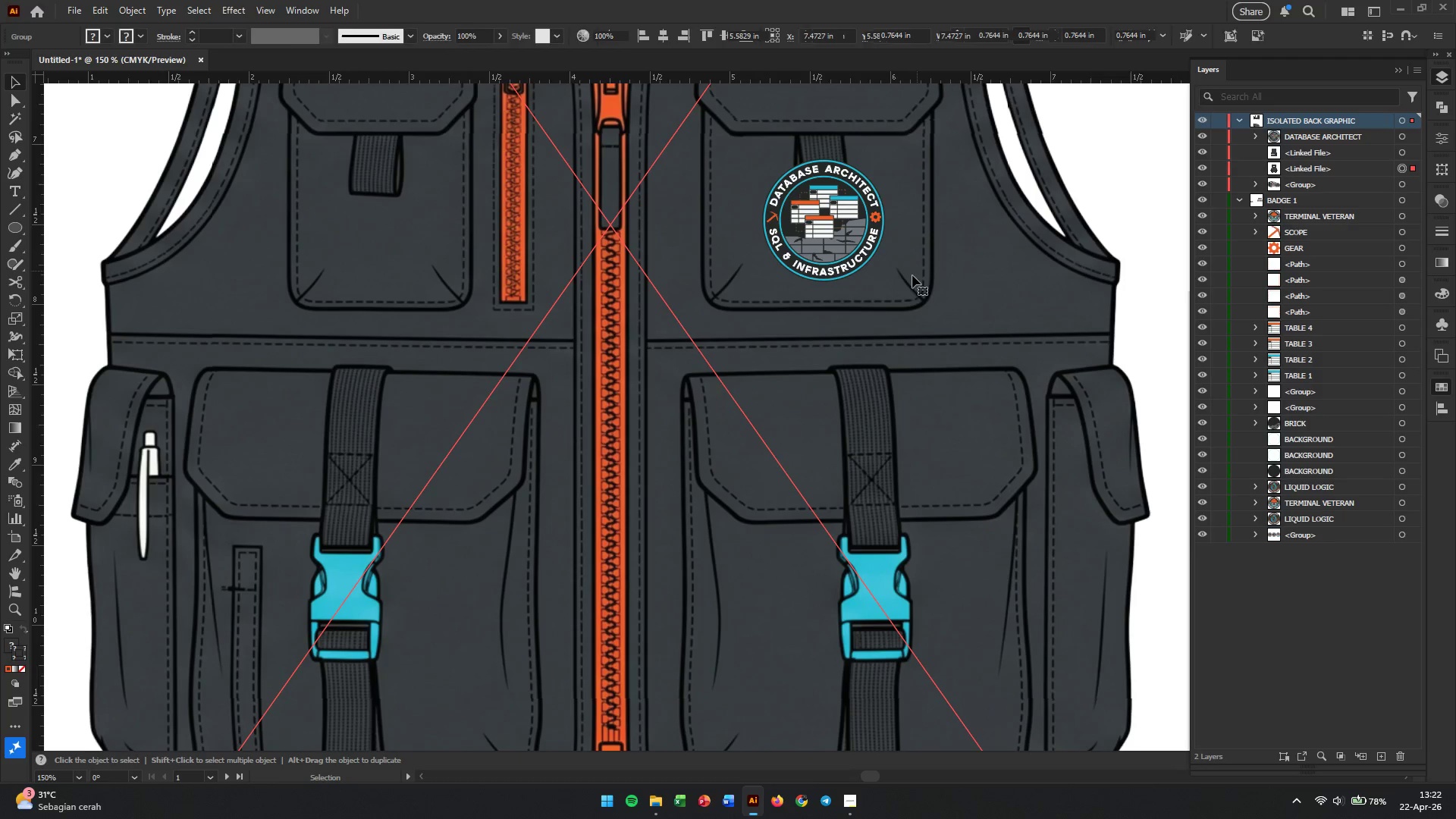 
hold_key(key=AltLeft, duration=1.24)
scroll: coordinate [823, 344], scroll_direction: down, amount: 2.0
 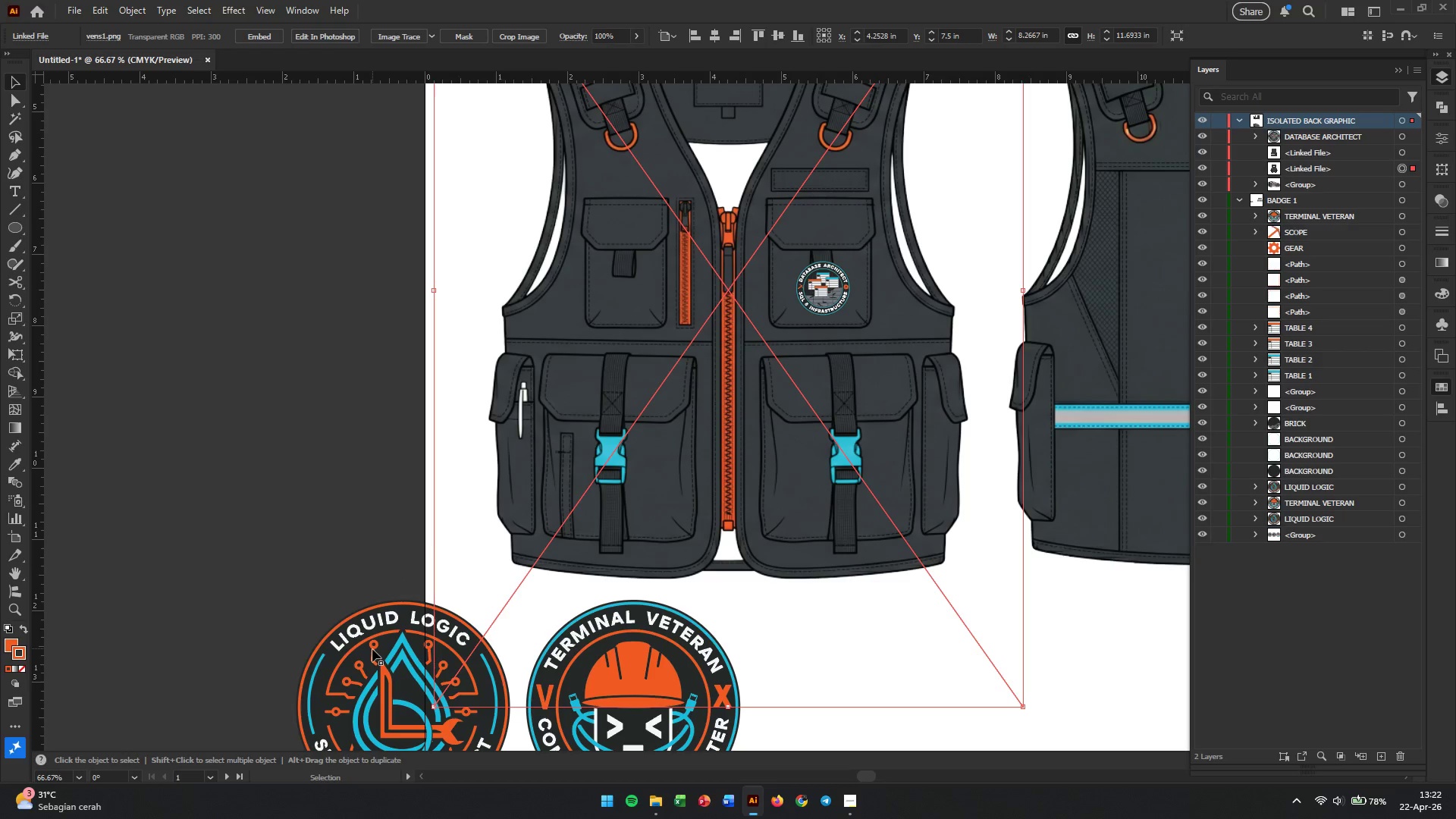 
left_click([375, 658])
 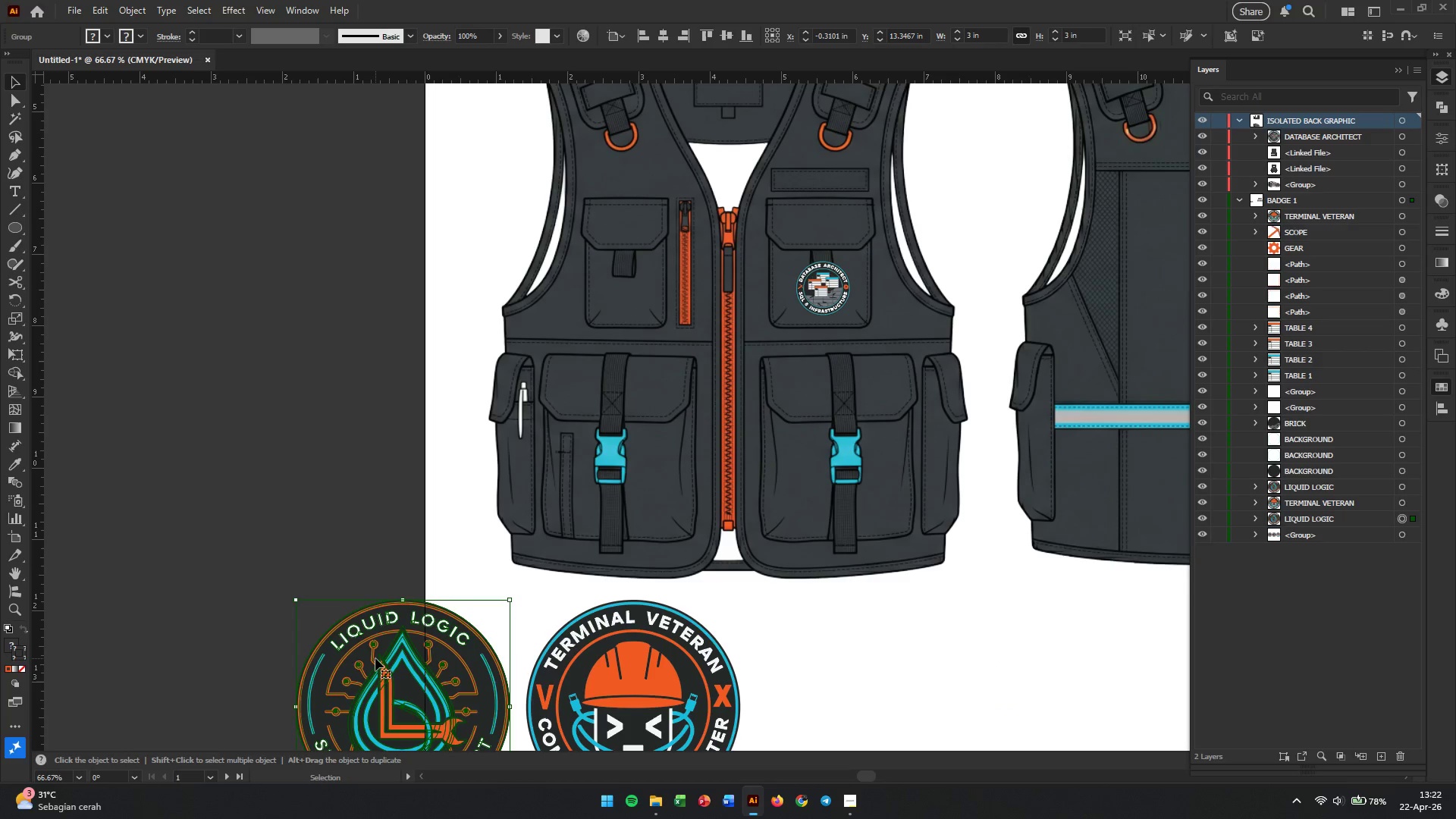 
left_click_drag(start_coordinate=[375, 658], to_coordinate=[442, 297])
 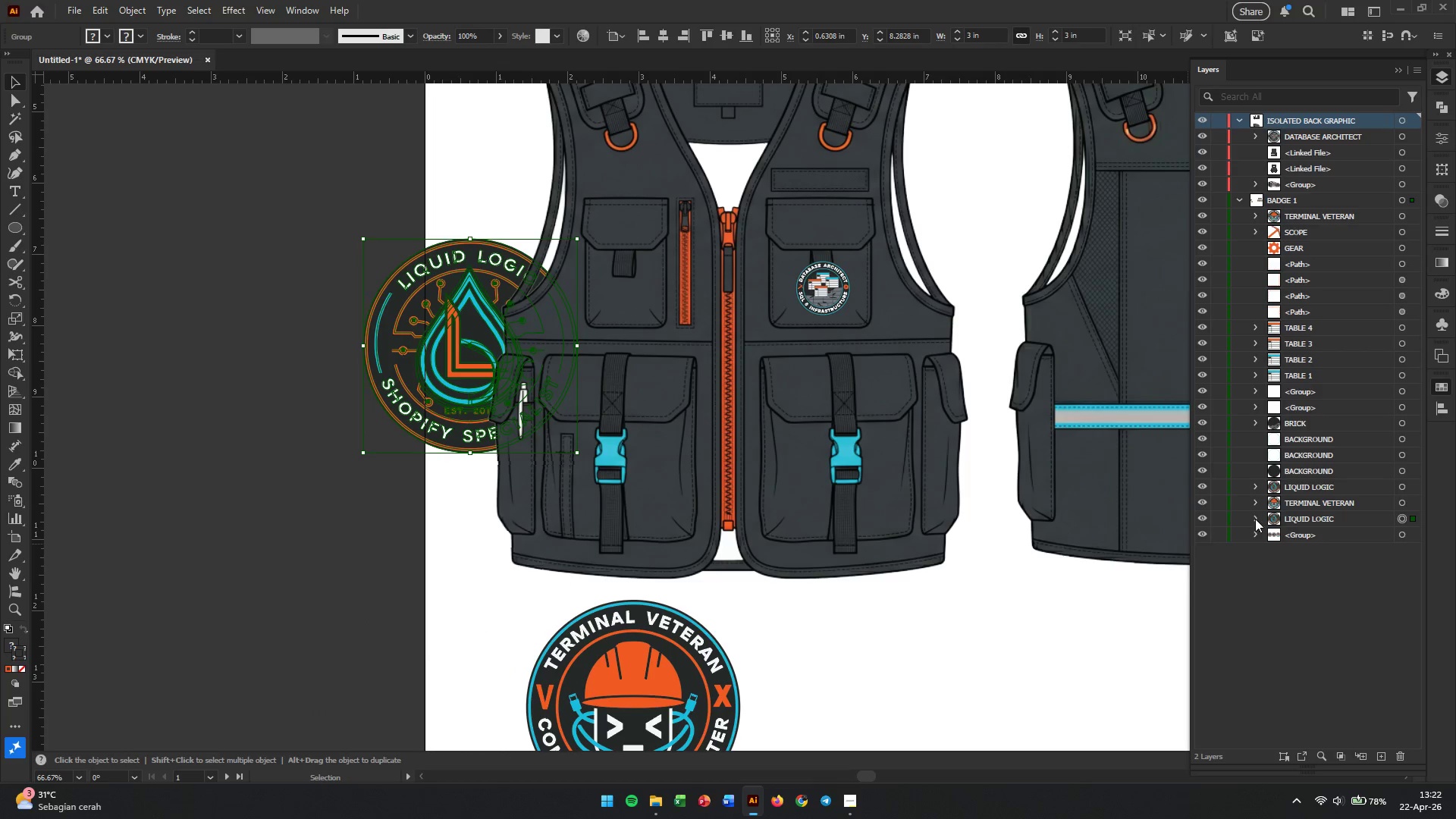 
wait(7.94)
 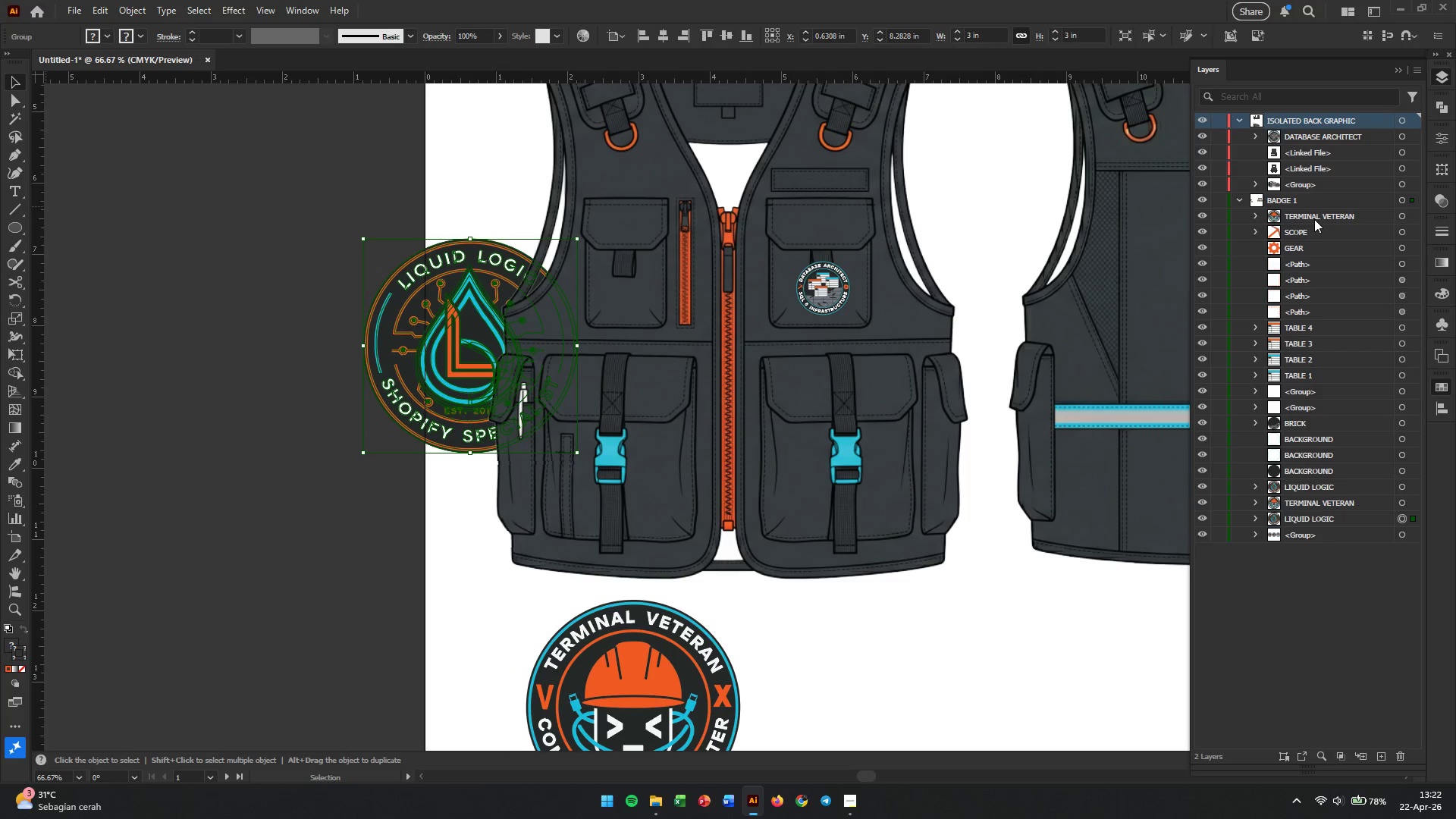 
hold_key(key=AltLeft, duration=2.8)
scroll: coordinate [896, 526], scroll_direction: down, amount: 5.0
 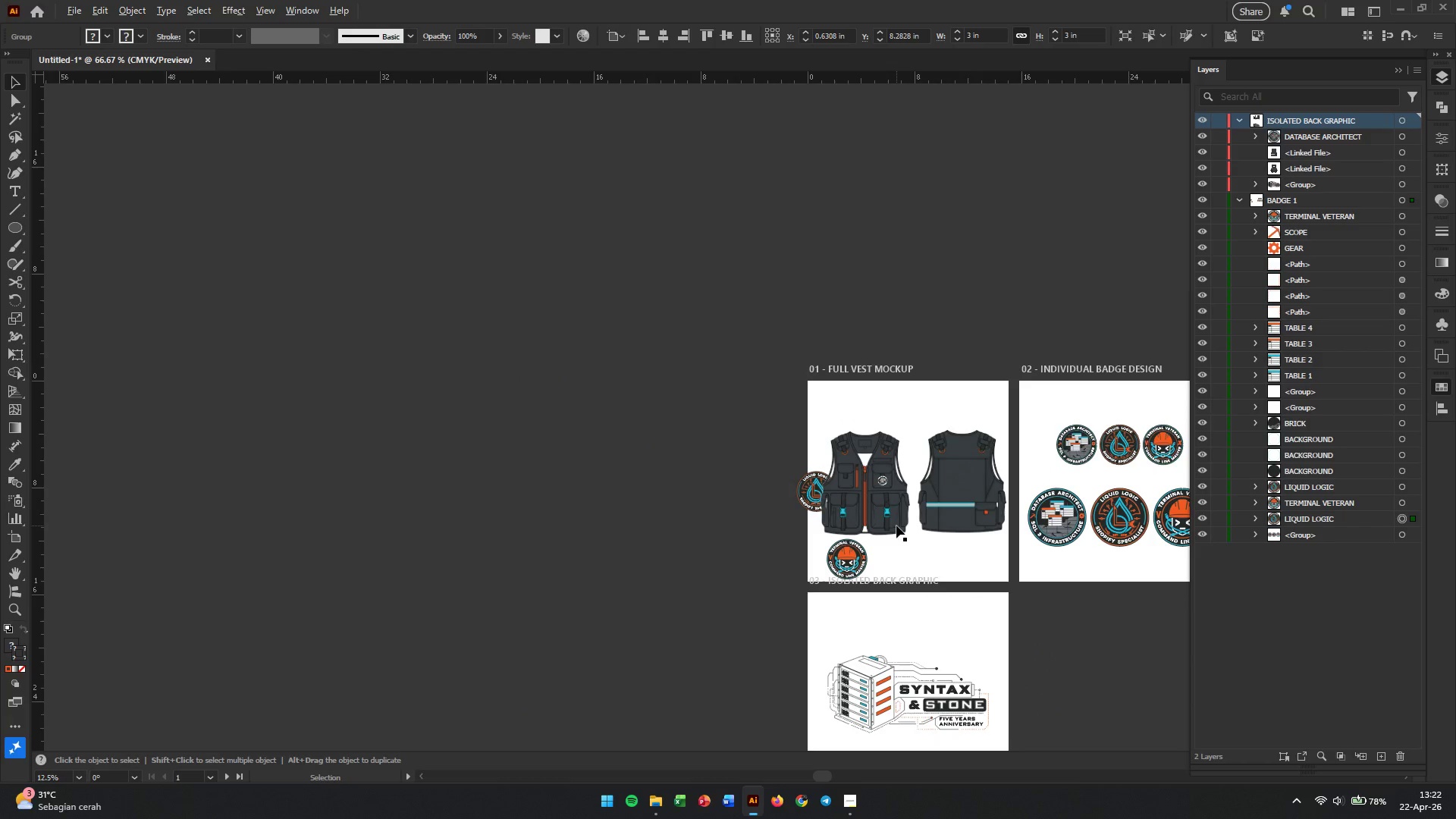 
scroll: coordinate [1310, 416], scroll_direction: up, amount: 5.0
 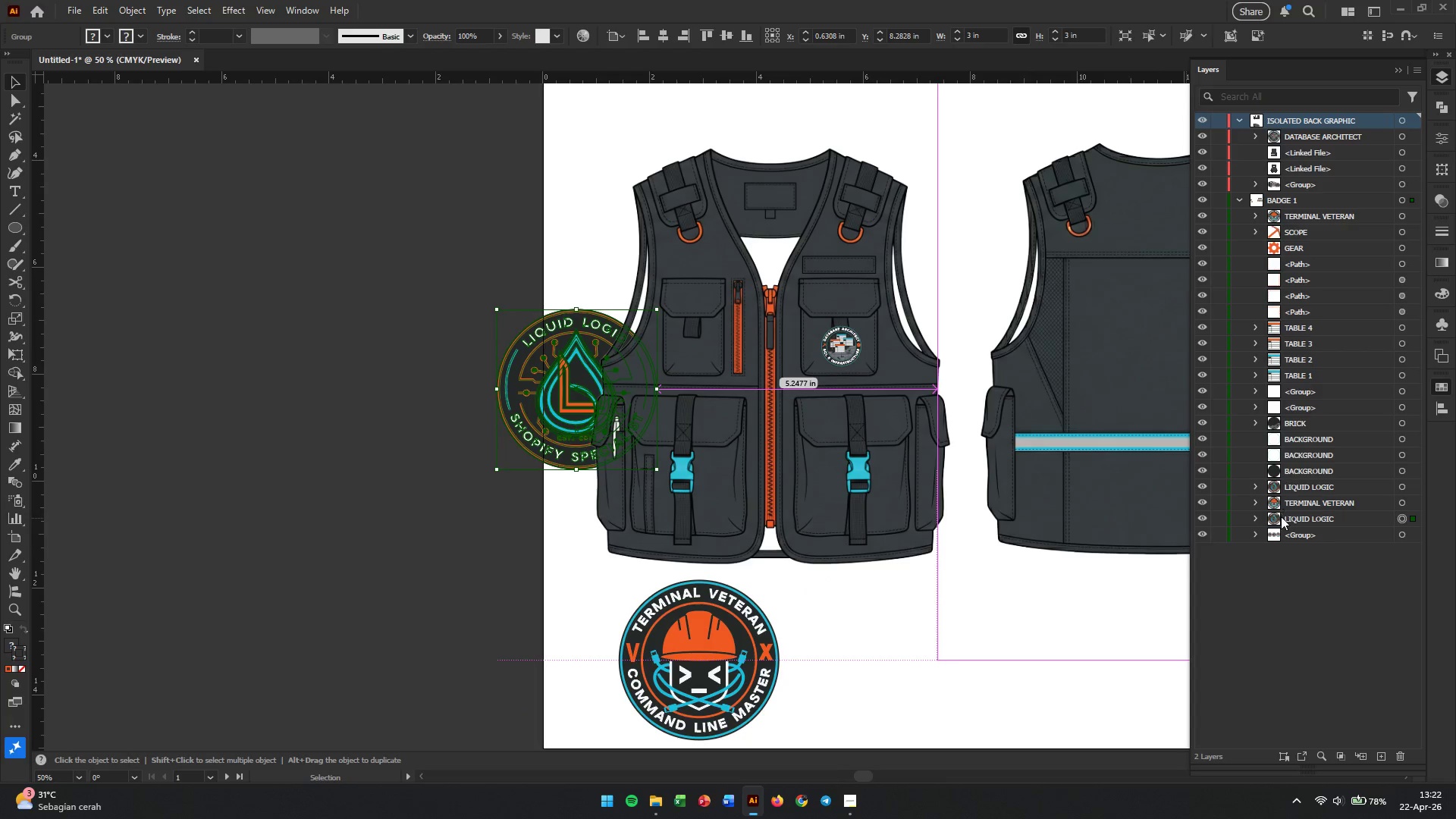 
left_click_drag(start_coordinate=[1273, 519], to_coordinate=[1277, 143])
 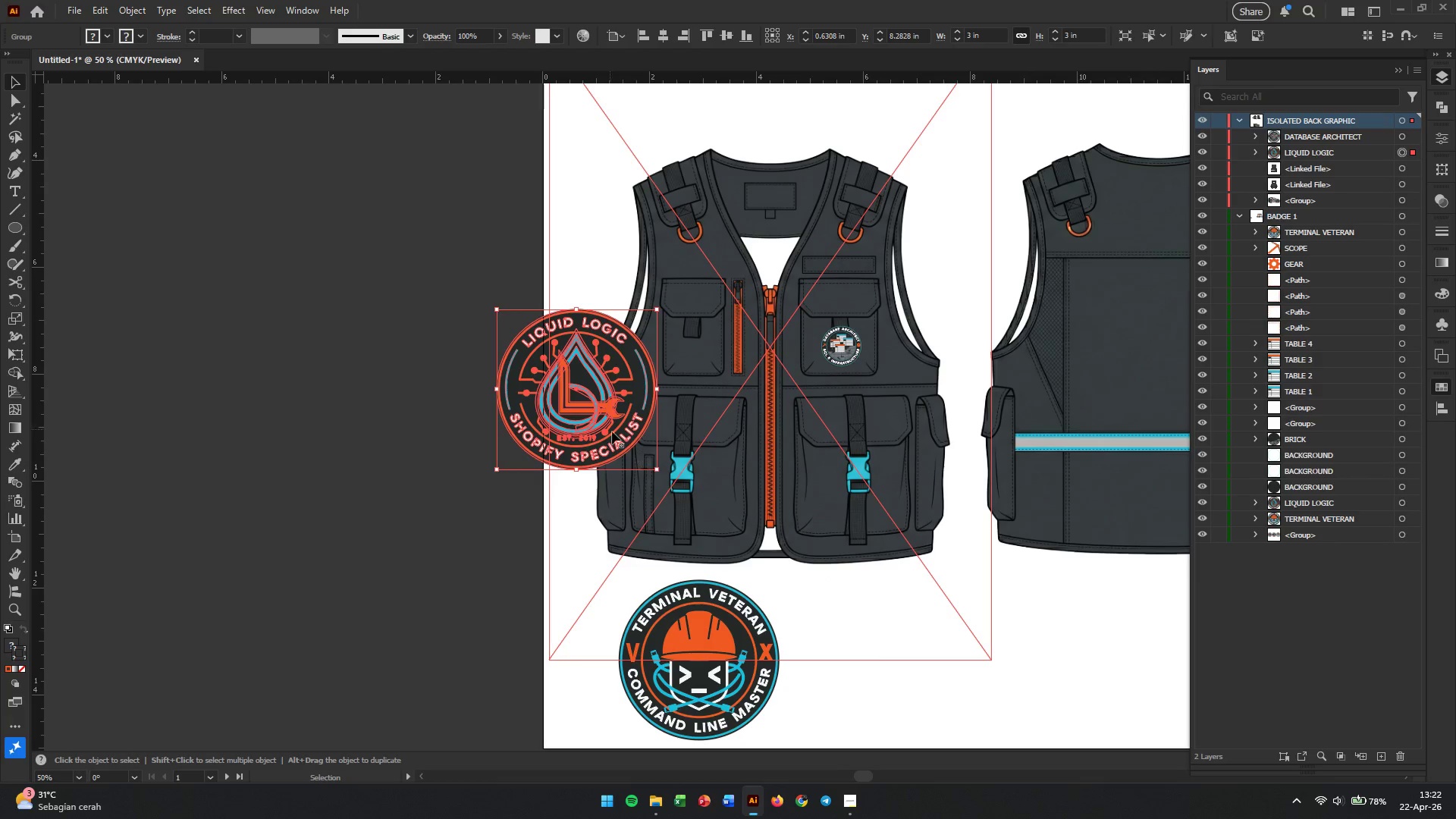 
left_click_drag(start_coordinate=[601, 425], to_coordinate=[714, 474])
 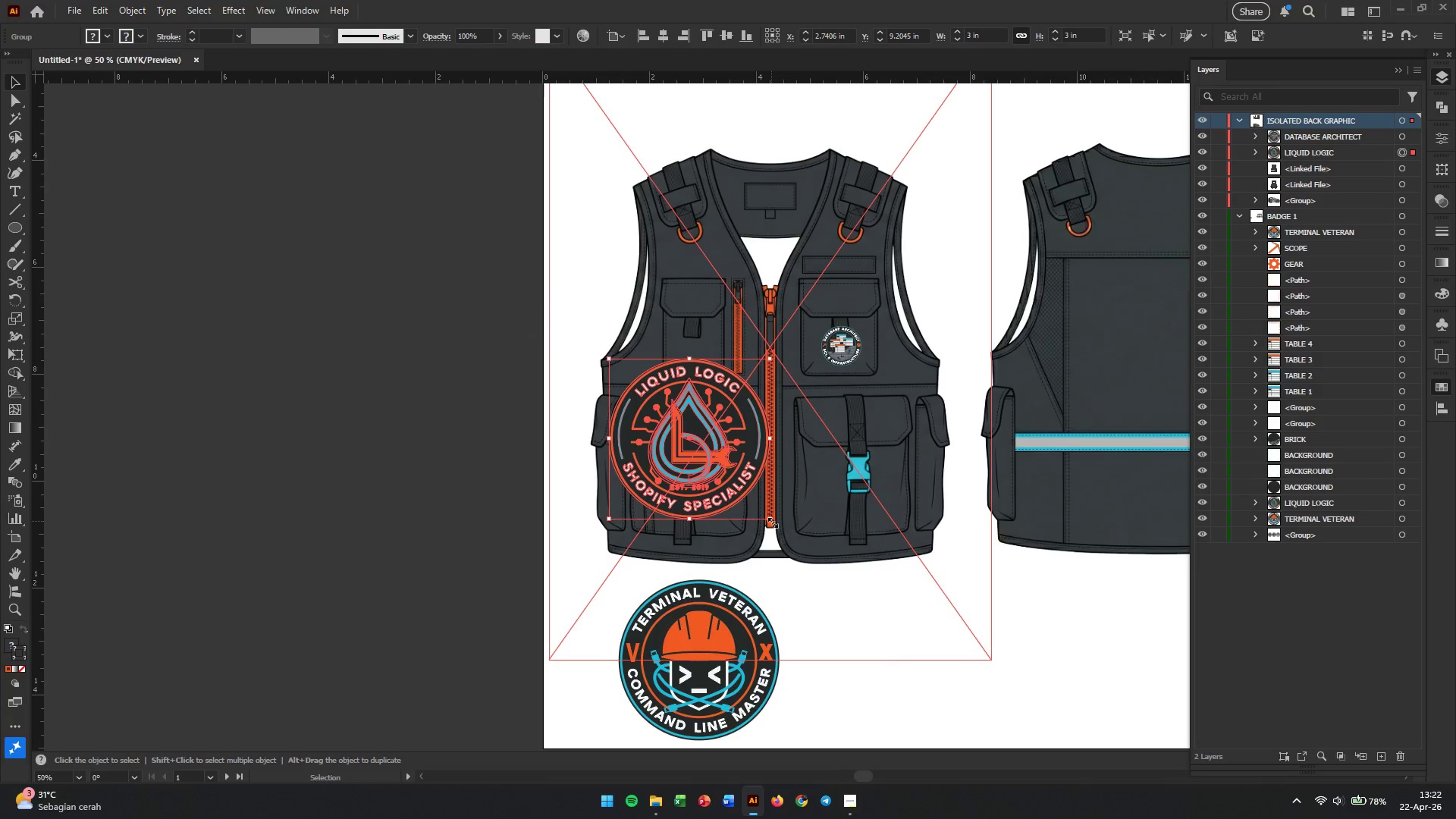 
left_click_drag(start_coordinate=[767, 519], to_coordinate=[674, 456])
 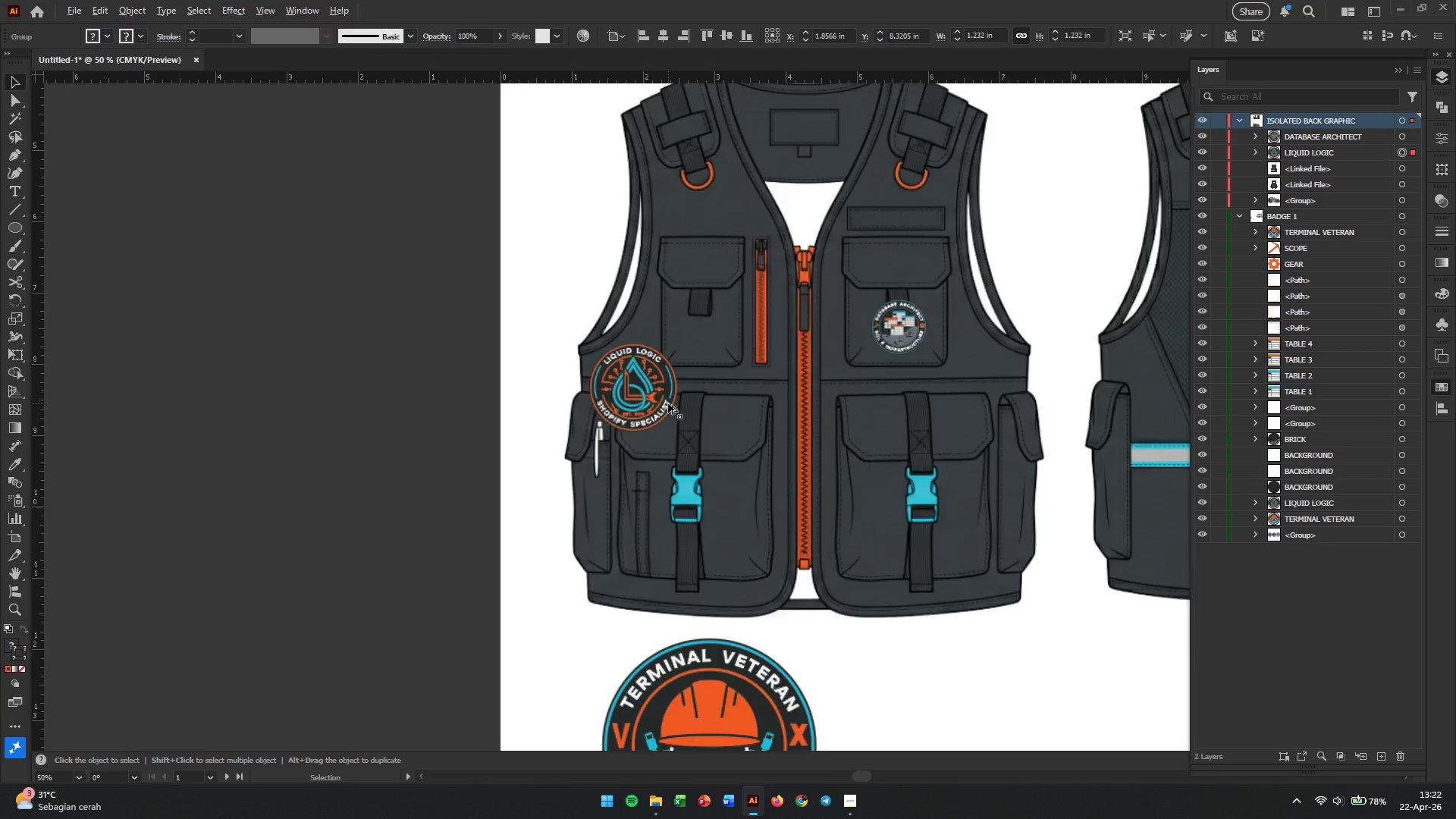 
hold_key(key=ShiftLeft, duration=1.17)
 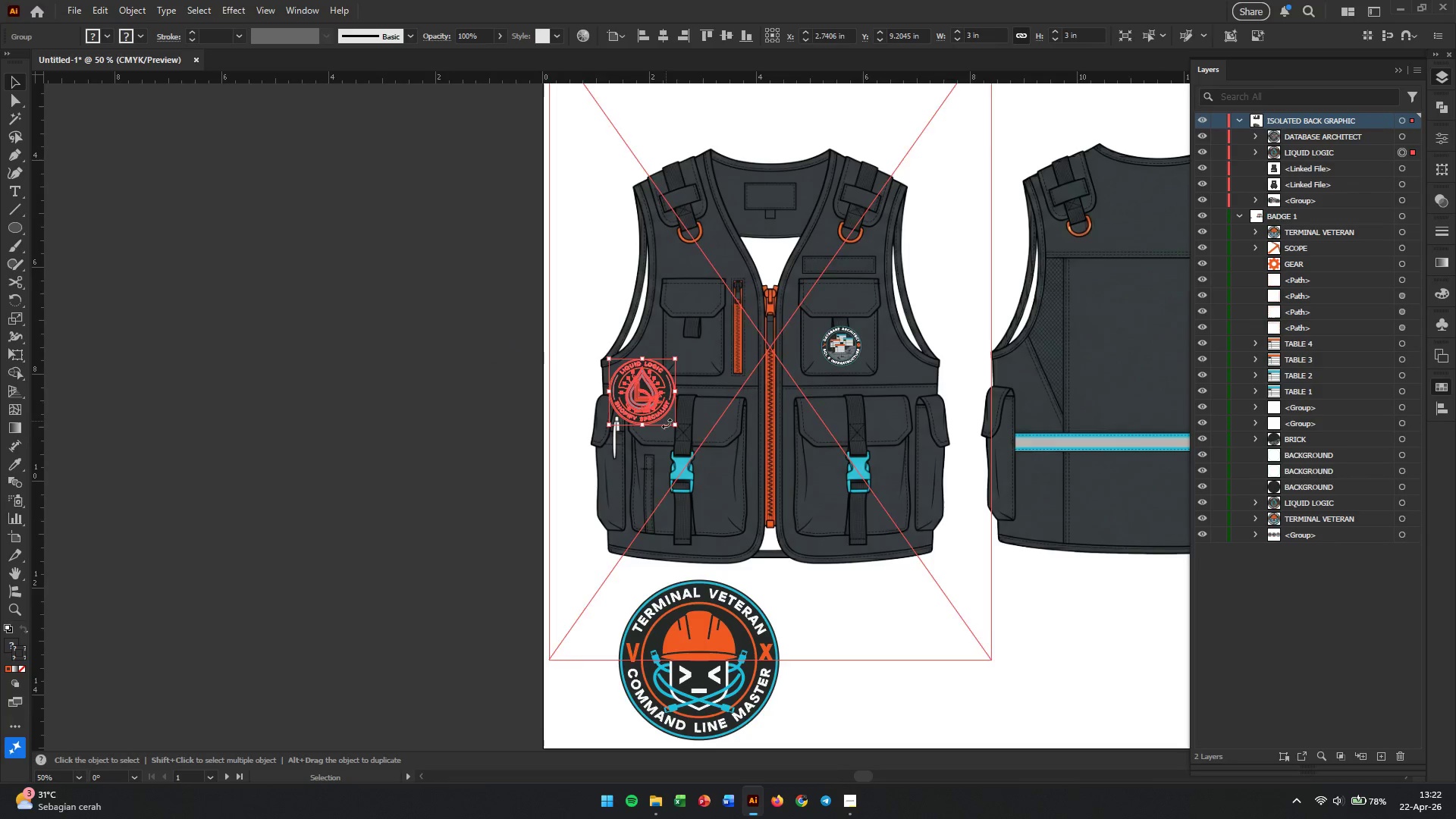 
hold_key(key=AltLeft, duration=0.58)
scroll: coordinate [668, 403], scroll_direction: up, amount: 3.0
 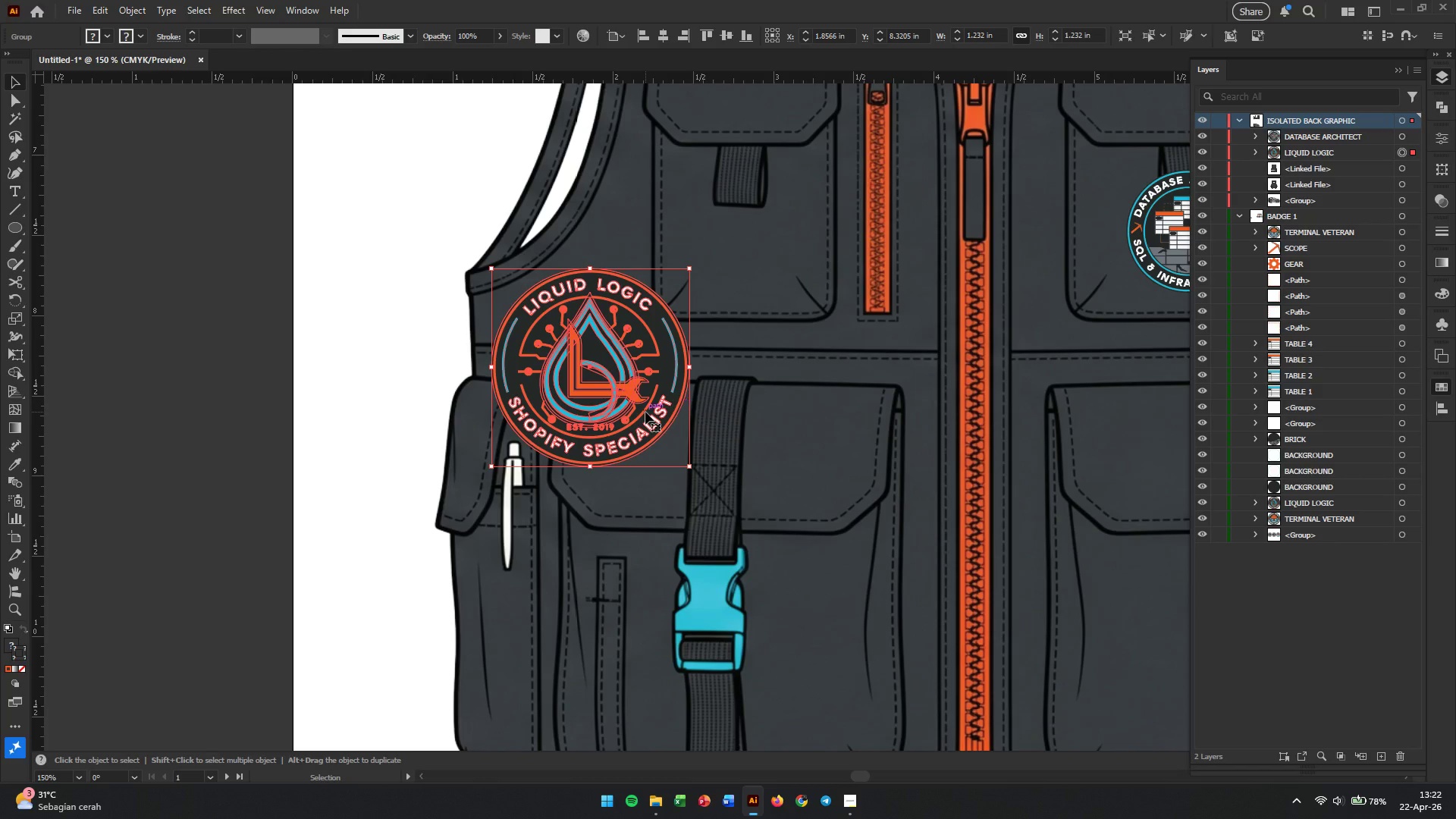 
left_click_drag(start_coordinate=[639, 413], to_coordinate=[800, 274])
 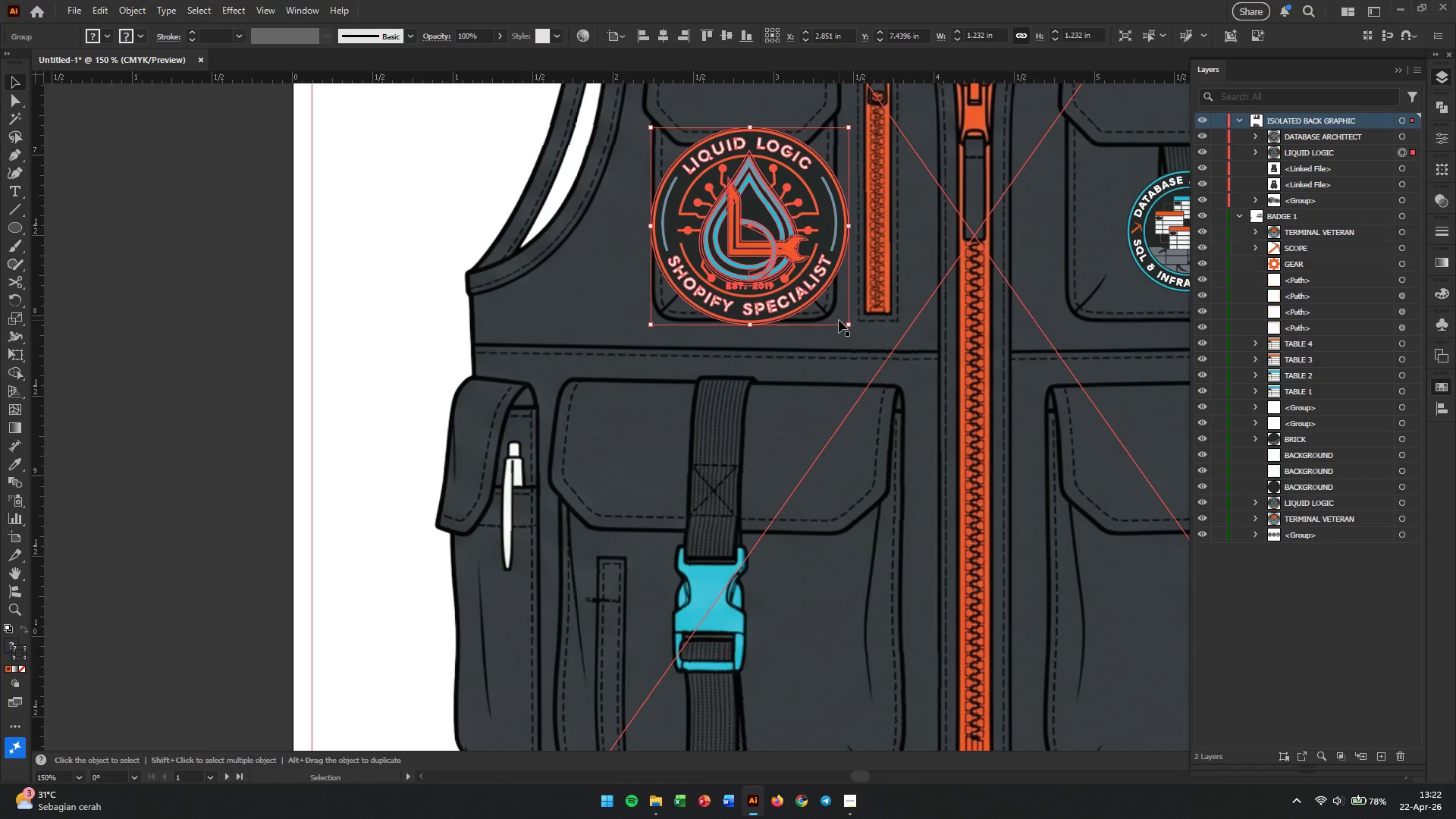 
left_click_drag(start_coordinate=[840, 320], to_coordinate=[790, 285])
 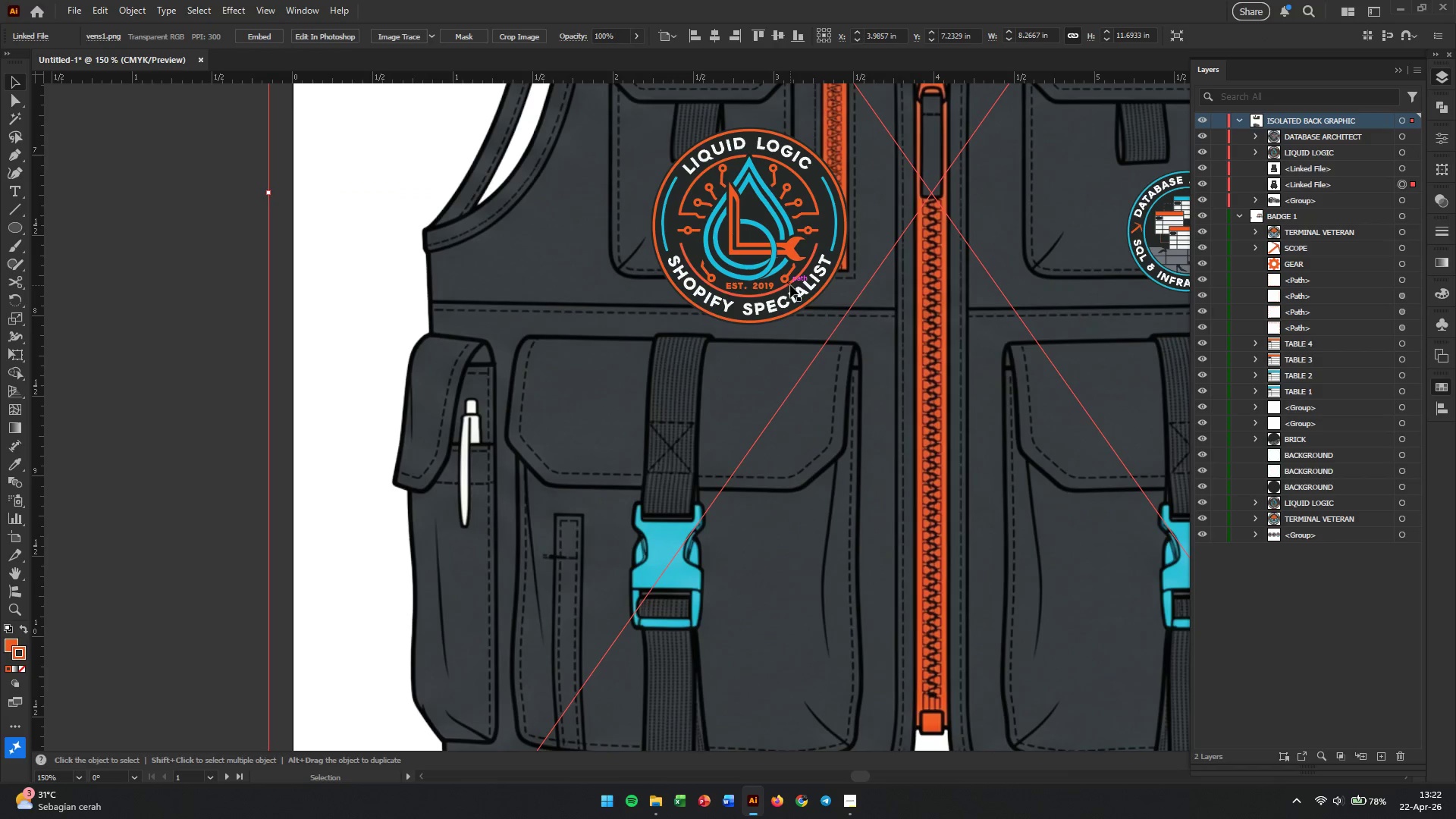 
hold_key(key=ShiftLeft, duration=0.84)
 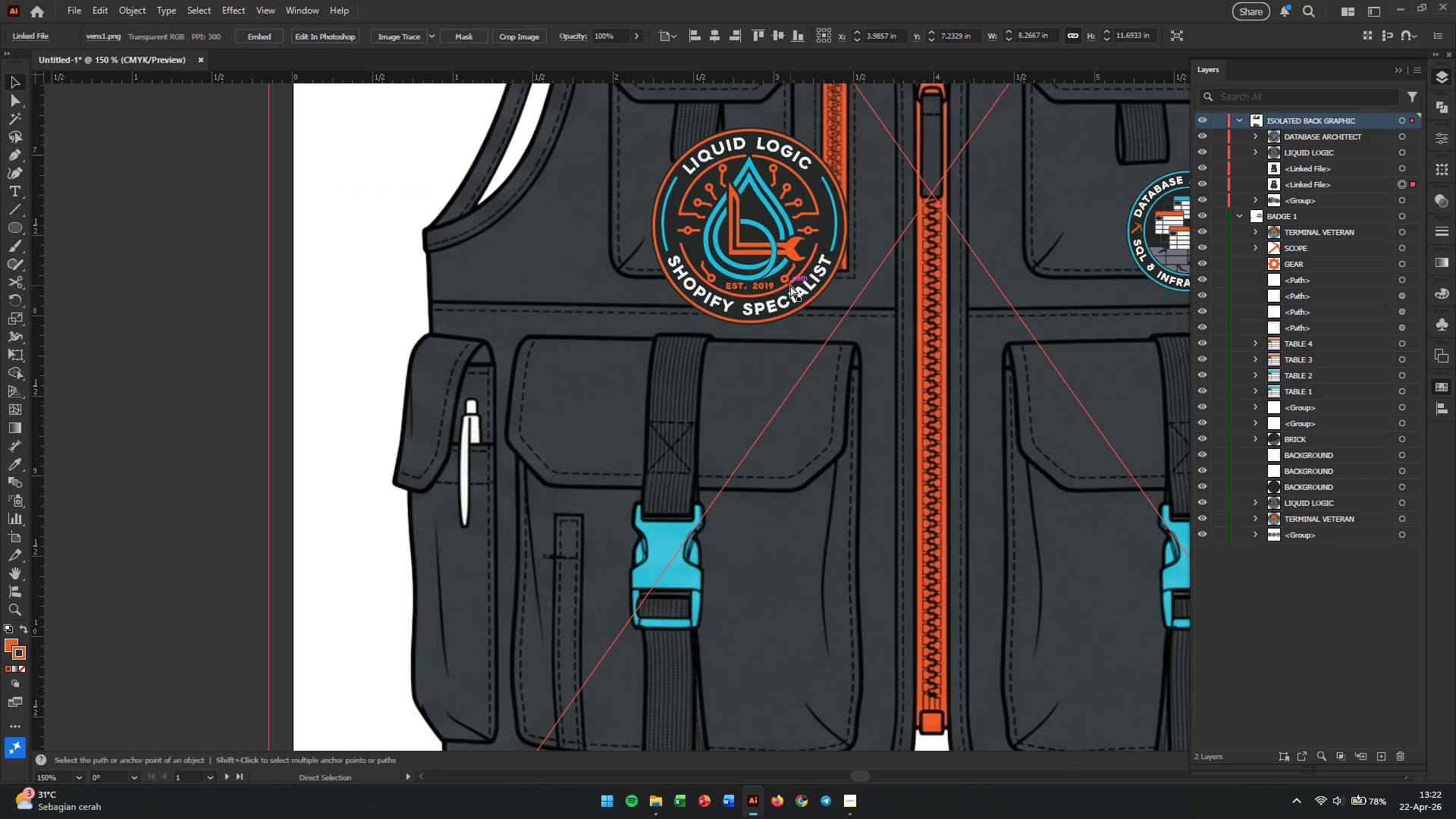 
key(Alt+Shift+AltLeft)
 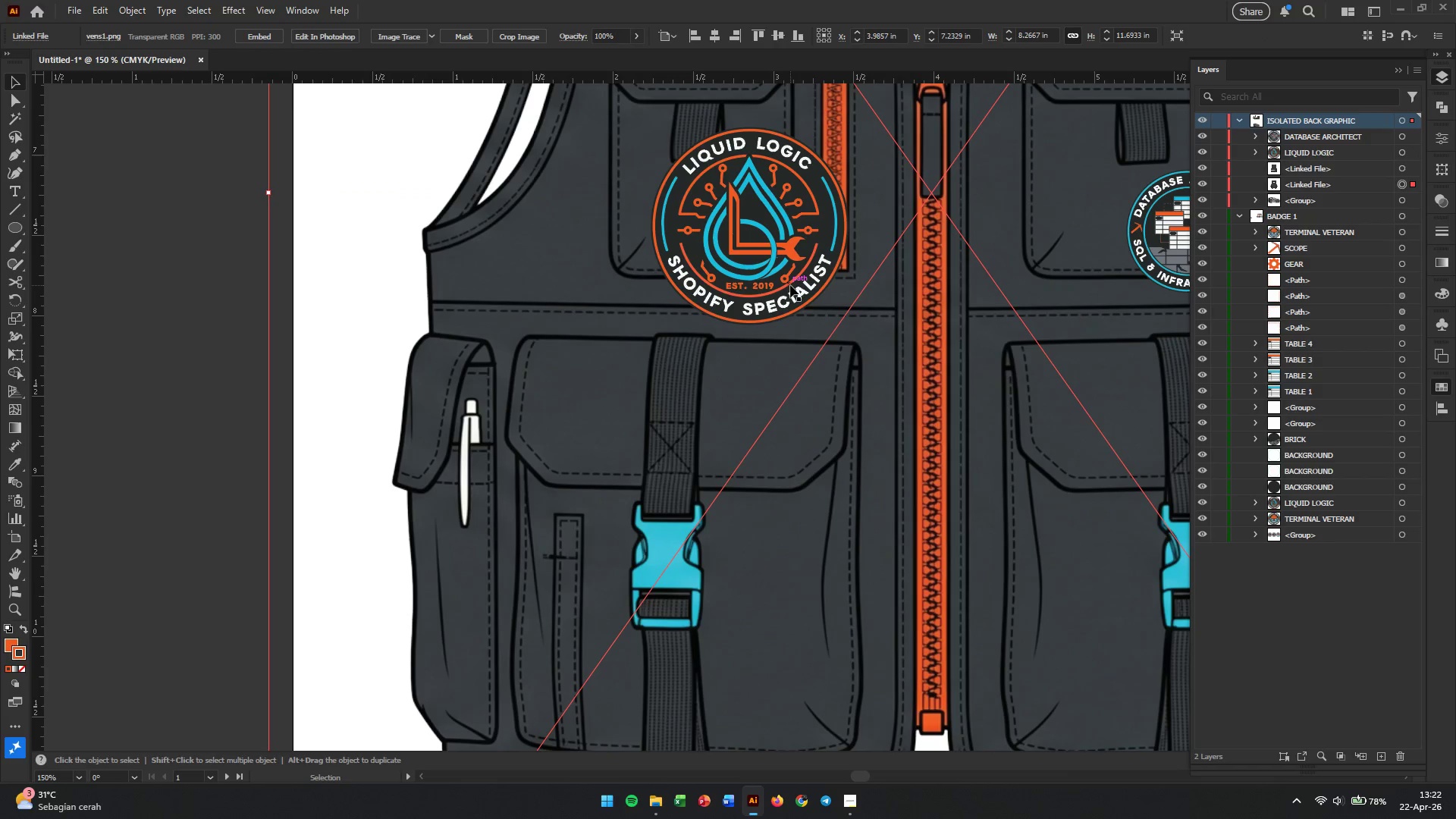 
hold_key(key=ControlLeft, duration=0.36)
 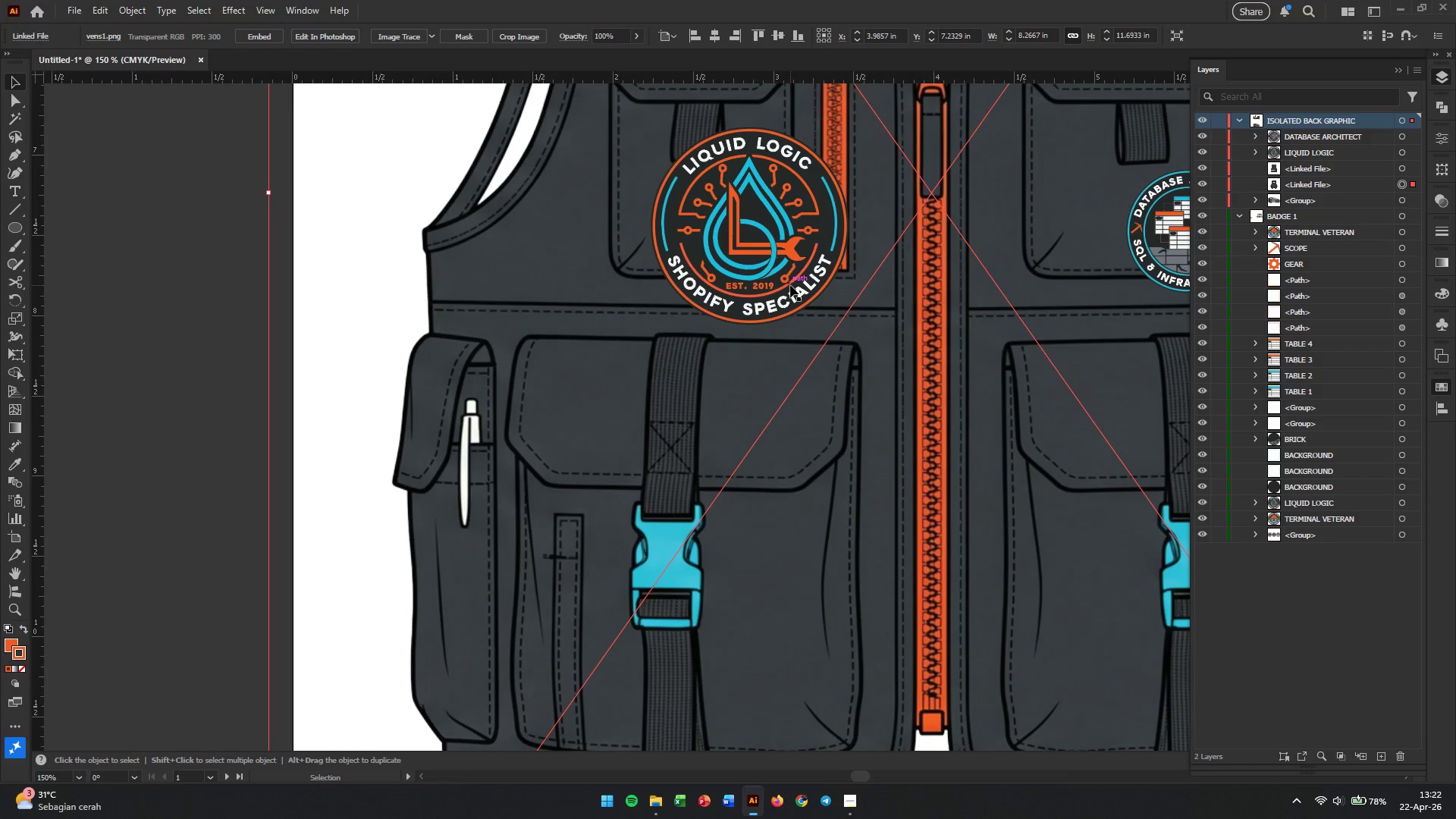 
key(Alt+Control+AltLeft)
 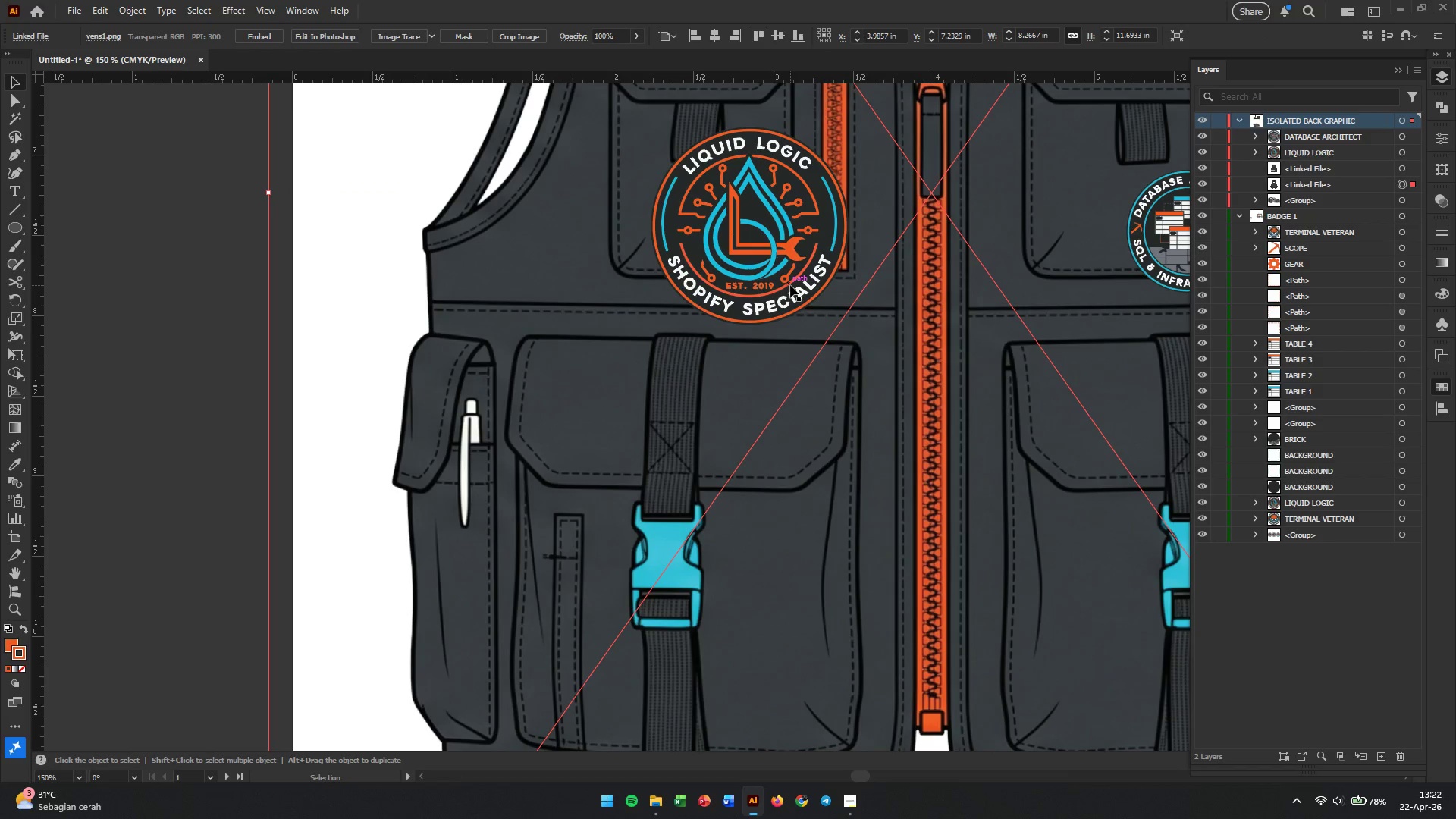 
key(Control+Z)
 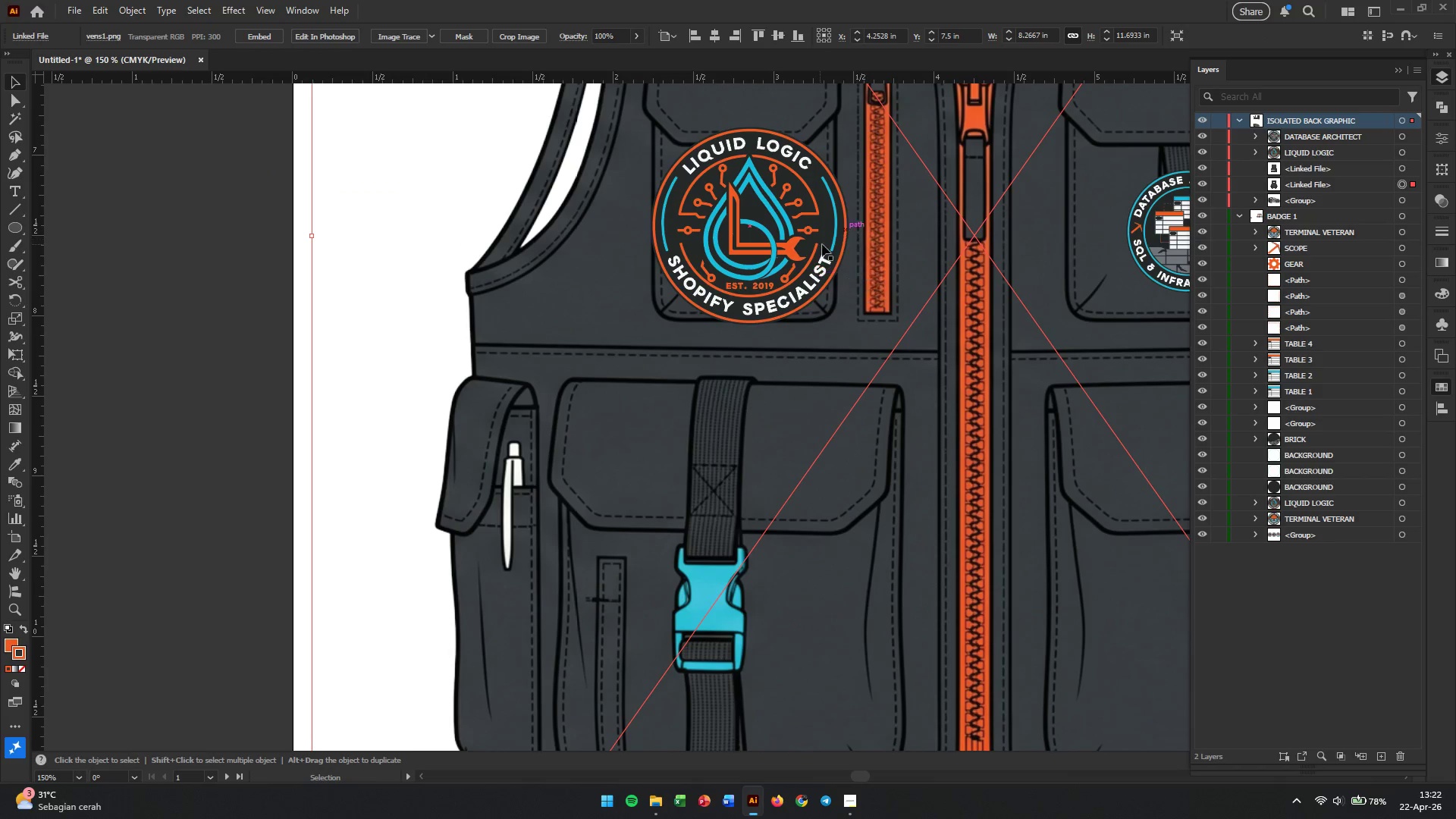 
left_click([818, 244])
 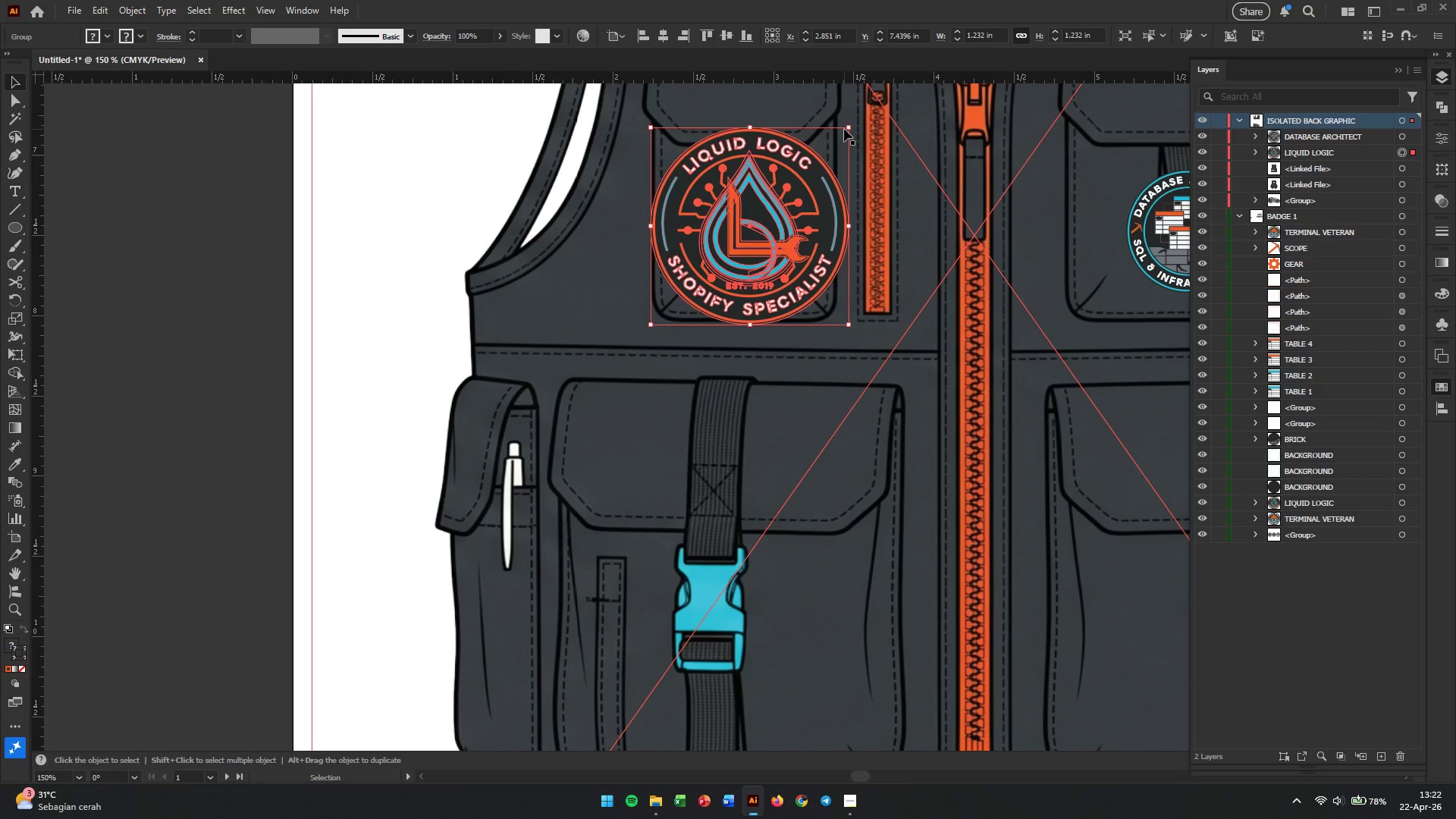 
left_click_drag(start_coordinate=[849, 129], to_coordinate=[777, 168])
 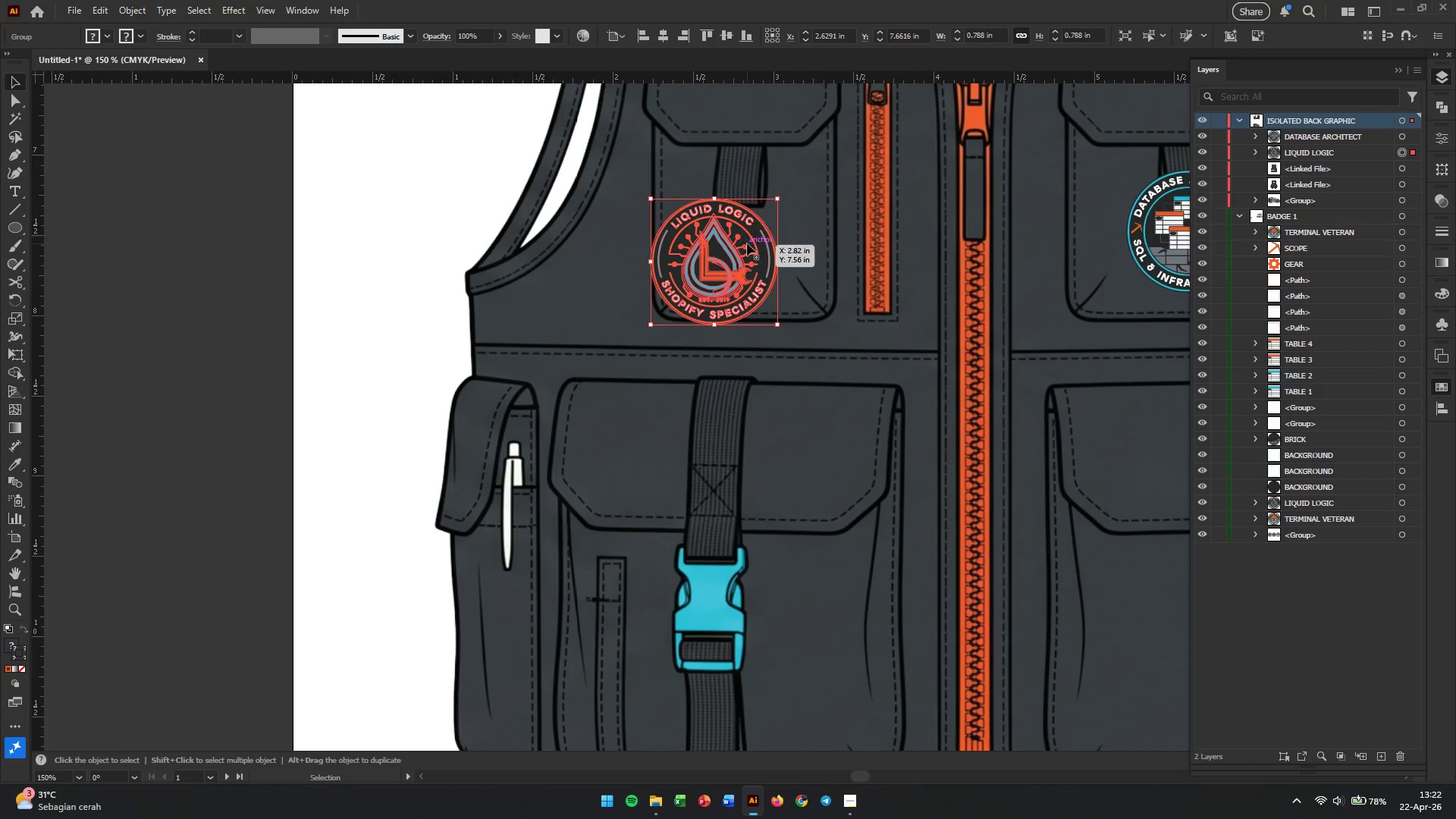 
hold_key(key=ShiftLeft, duration=1.22)
 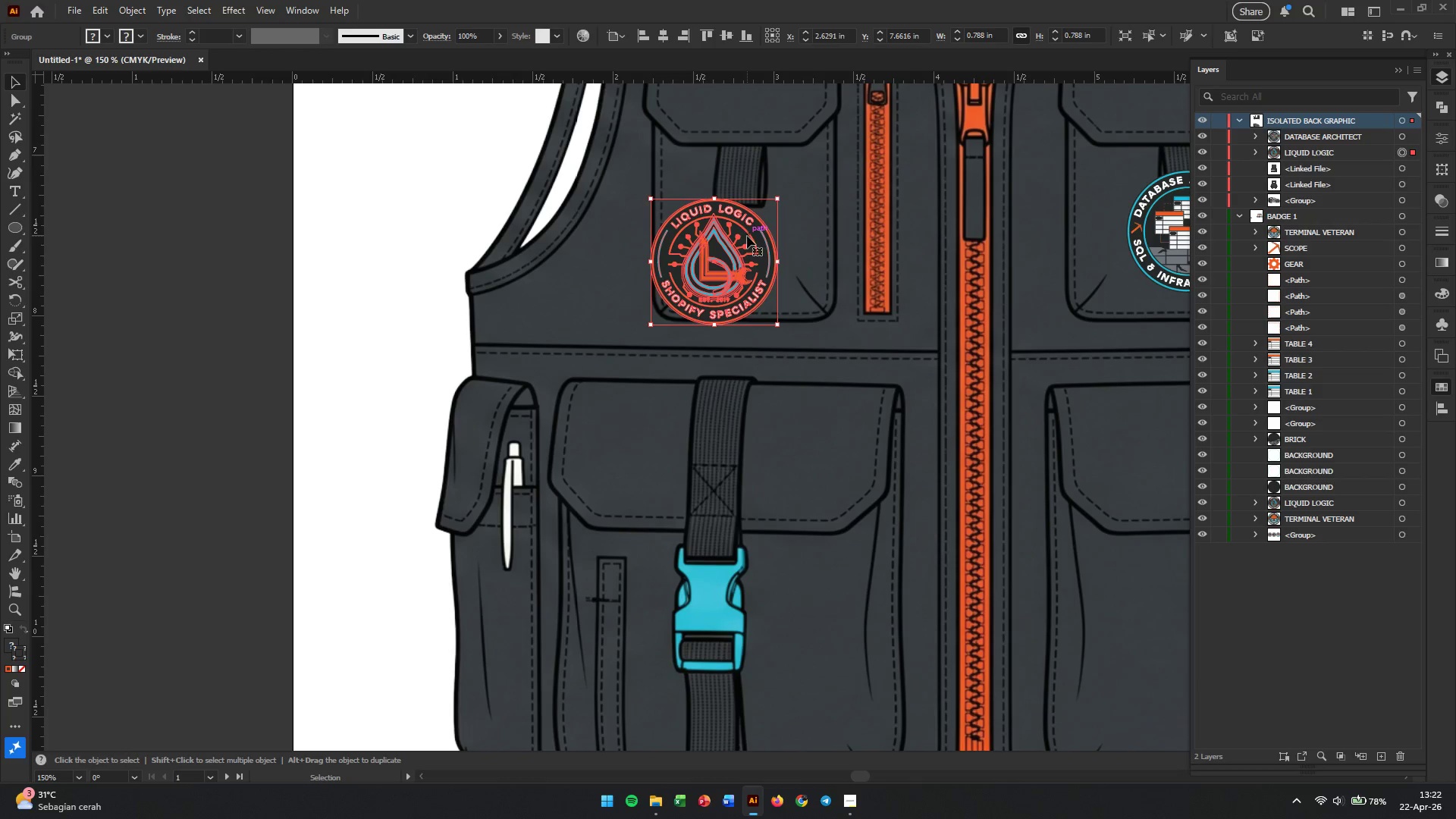 
left_click_drag(start_coordinate=[747, 243], to_coordinate=[773, 218])
 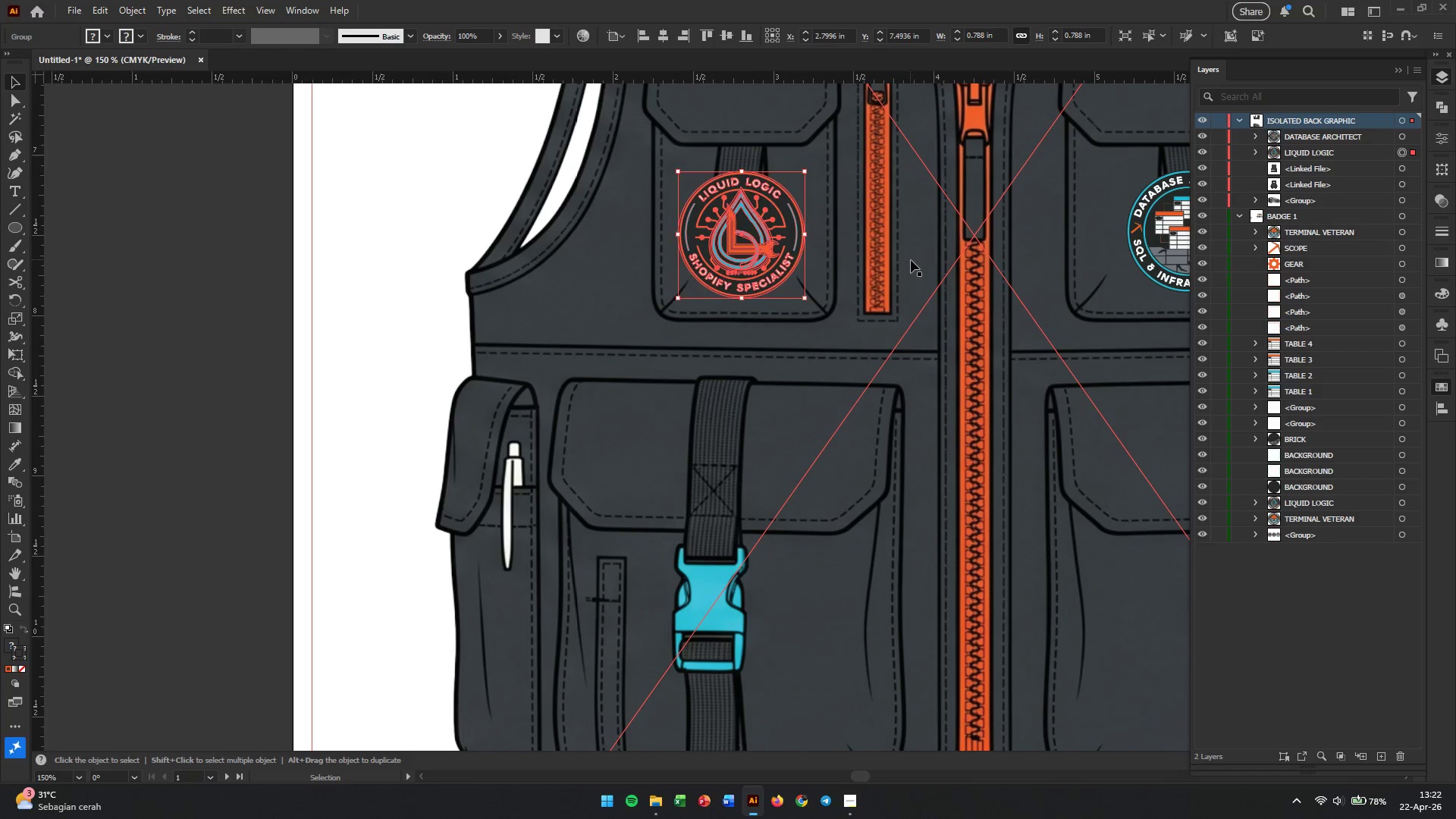 
hold_key(key=Space, duration=0.8)
 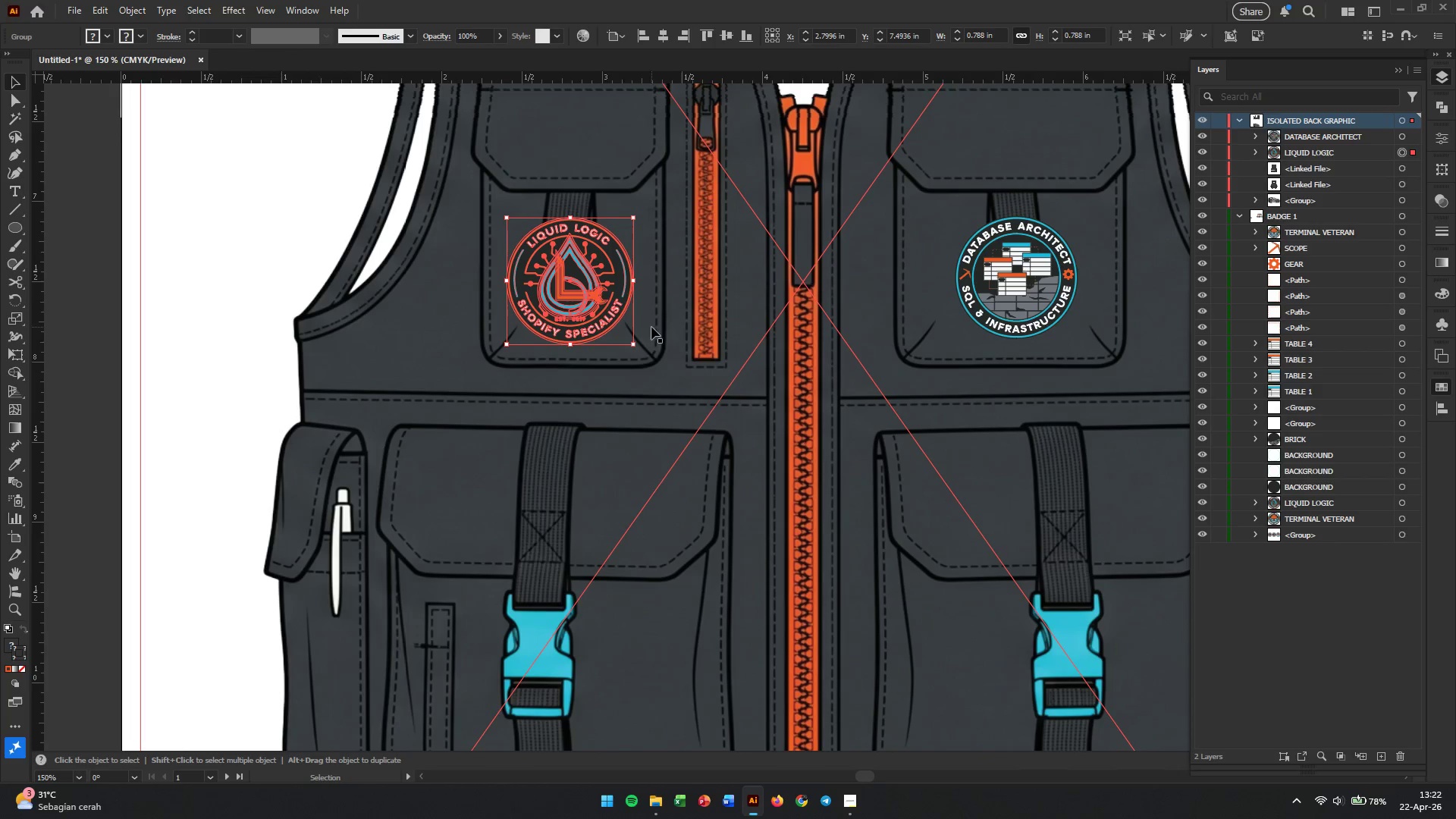 
left_click_drag(start_coordinate=[914, 267], to_coordinate=[742, 313])
 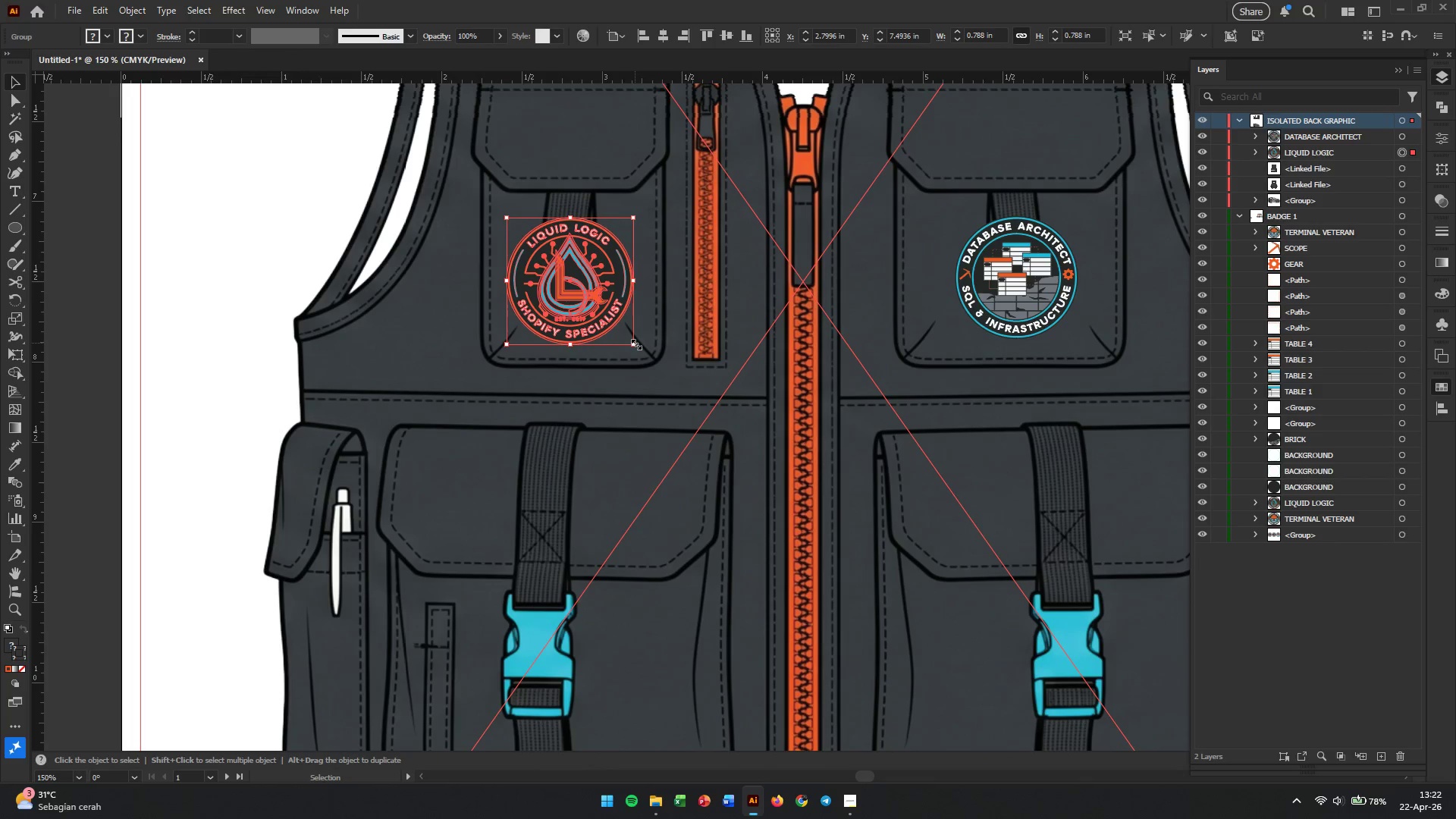 
hold_key(key=ShiftLeft, duration=2.28)
left_click_drag(start_coordinate=[635, 343], to_coordinate=[632, 337])
 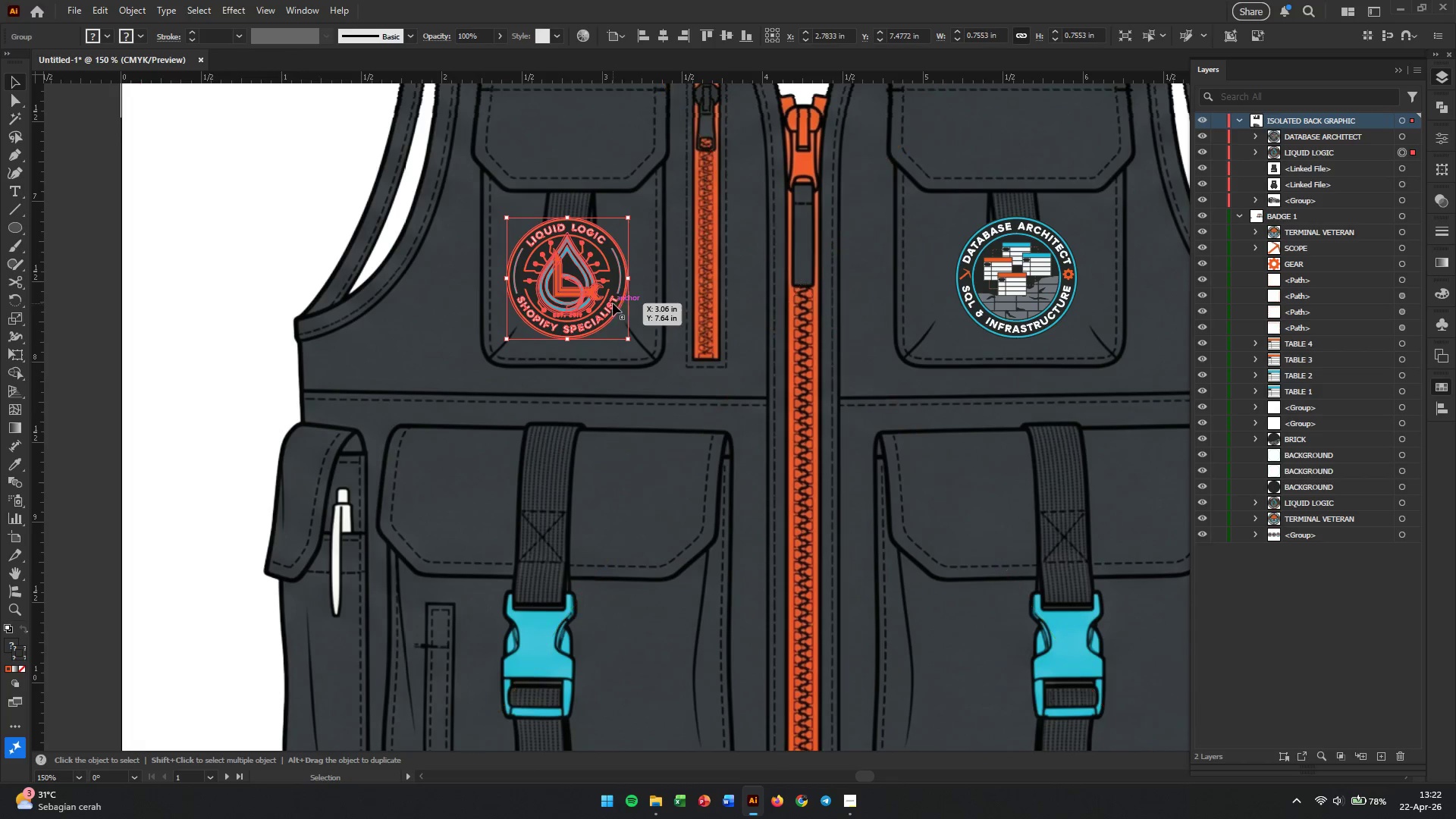 
left_click_drag(start_coordinate=[613, 303], to_coordinate=[613, 300])
 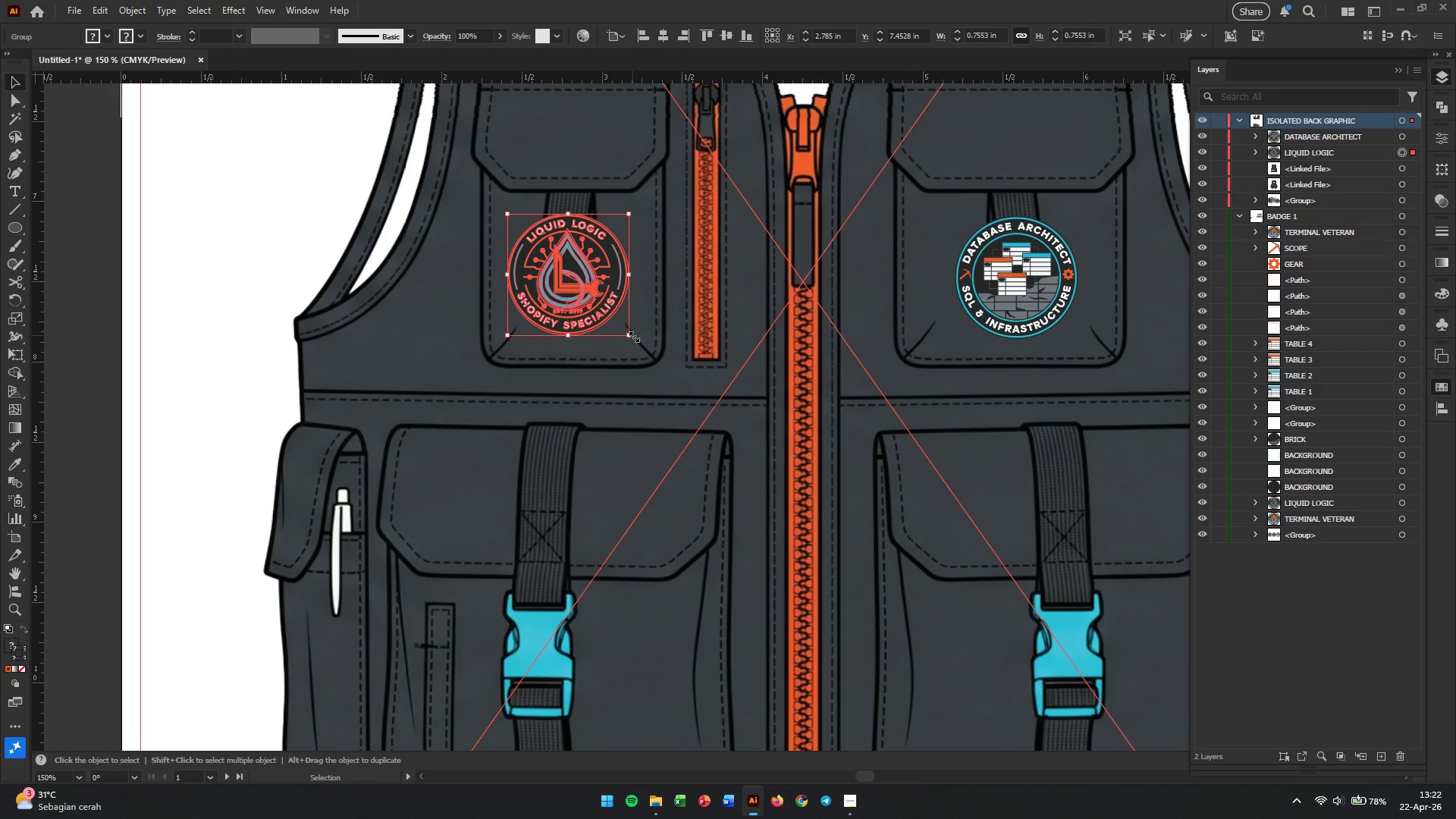 
hold_key(key=ShiftLeft, duration=0.77)
left_click([630, 335])
 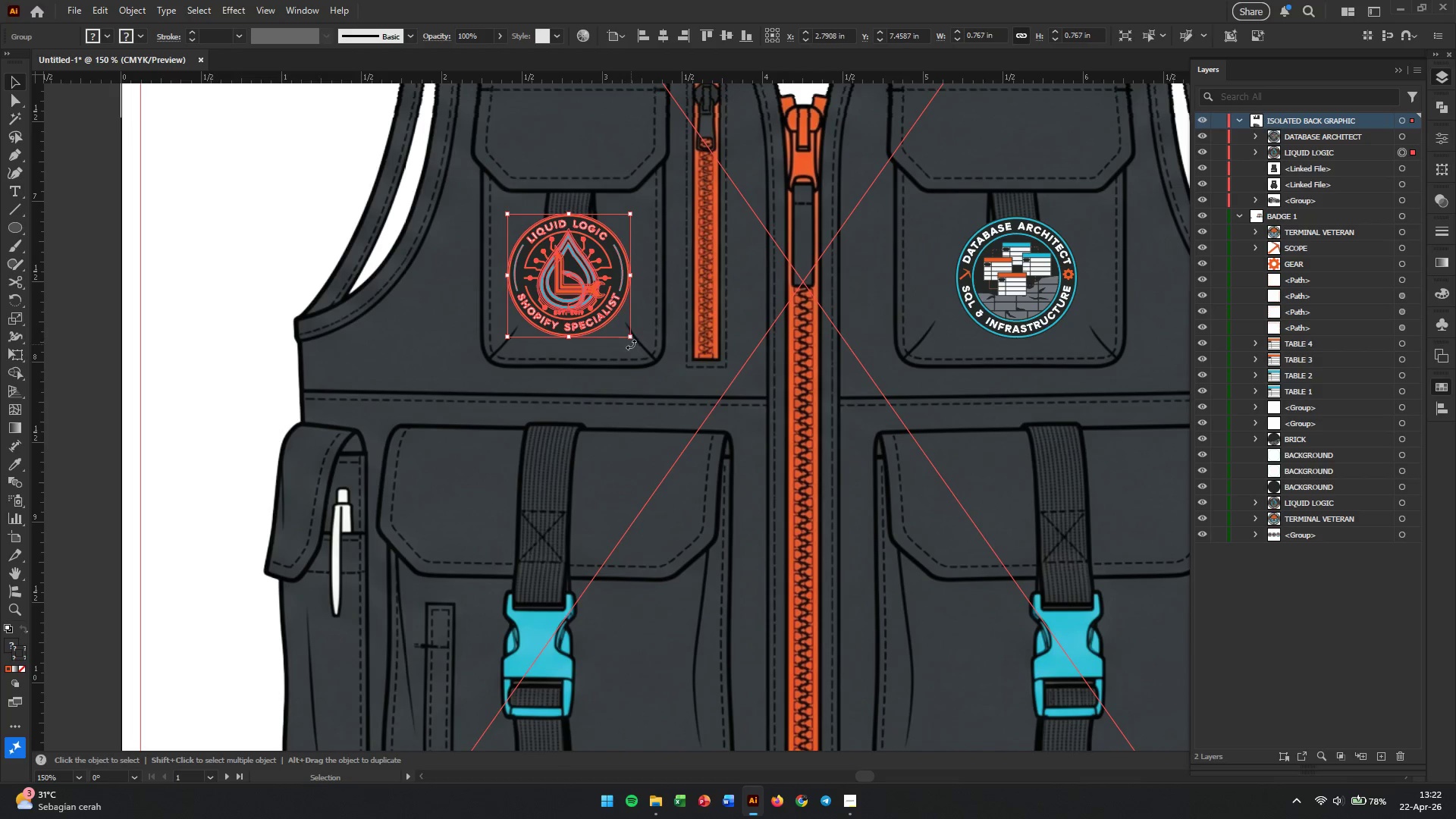 
left_click([631, 344])
 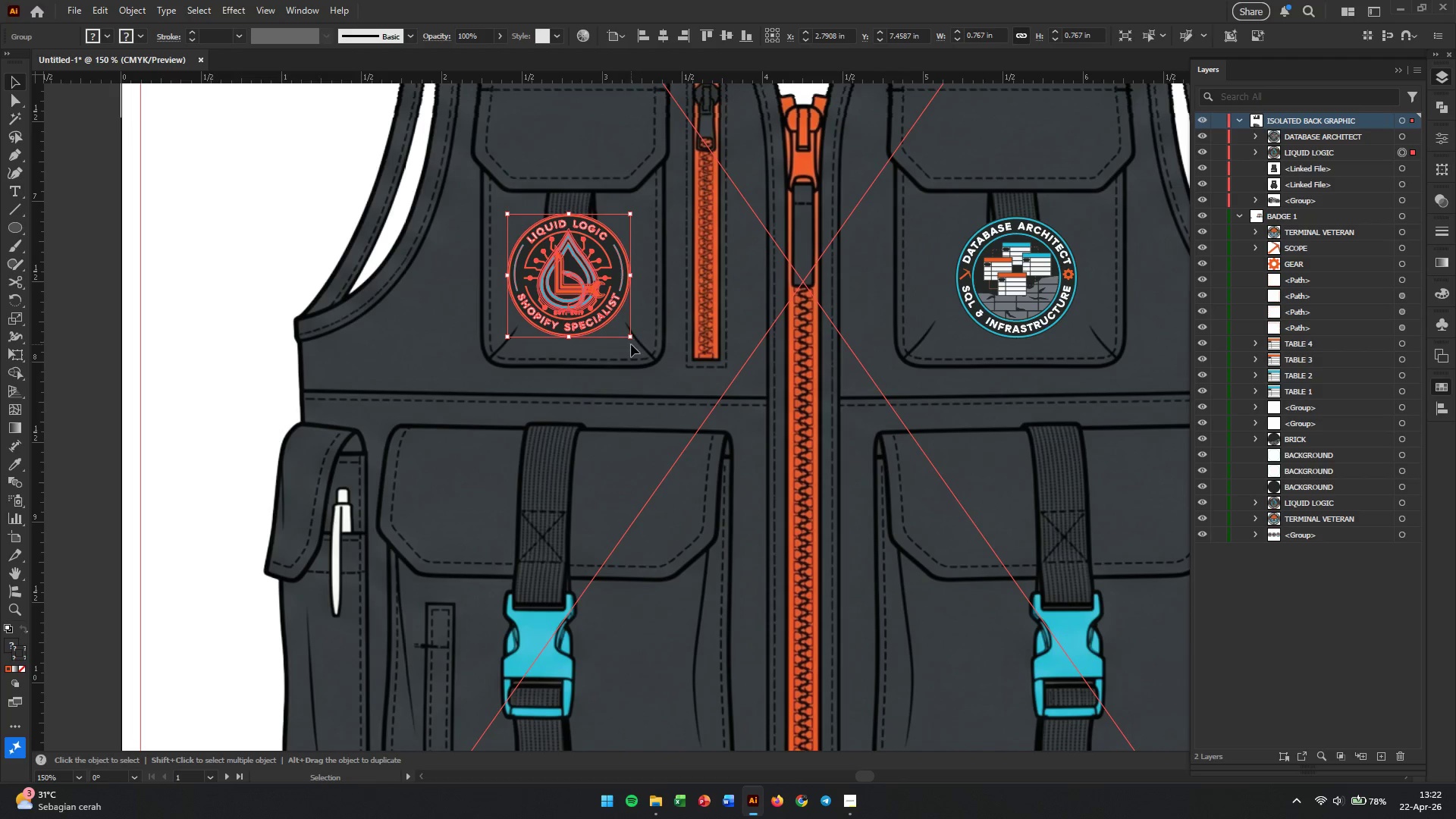 
hold_key(key=AltLeft, duration=0.42)
 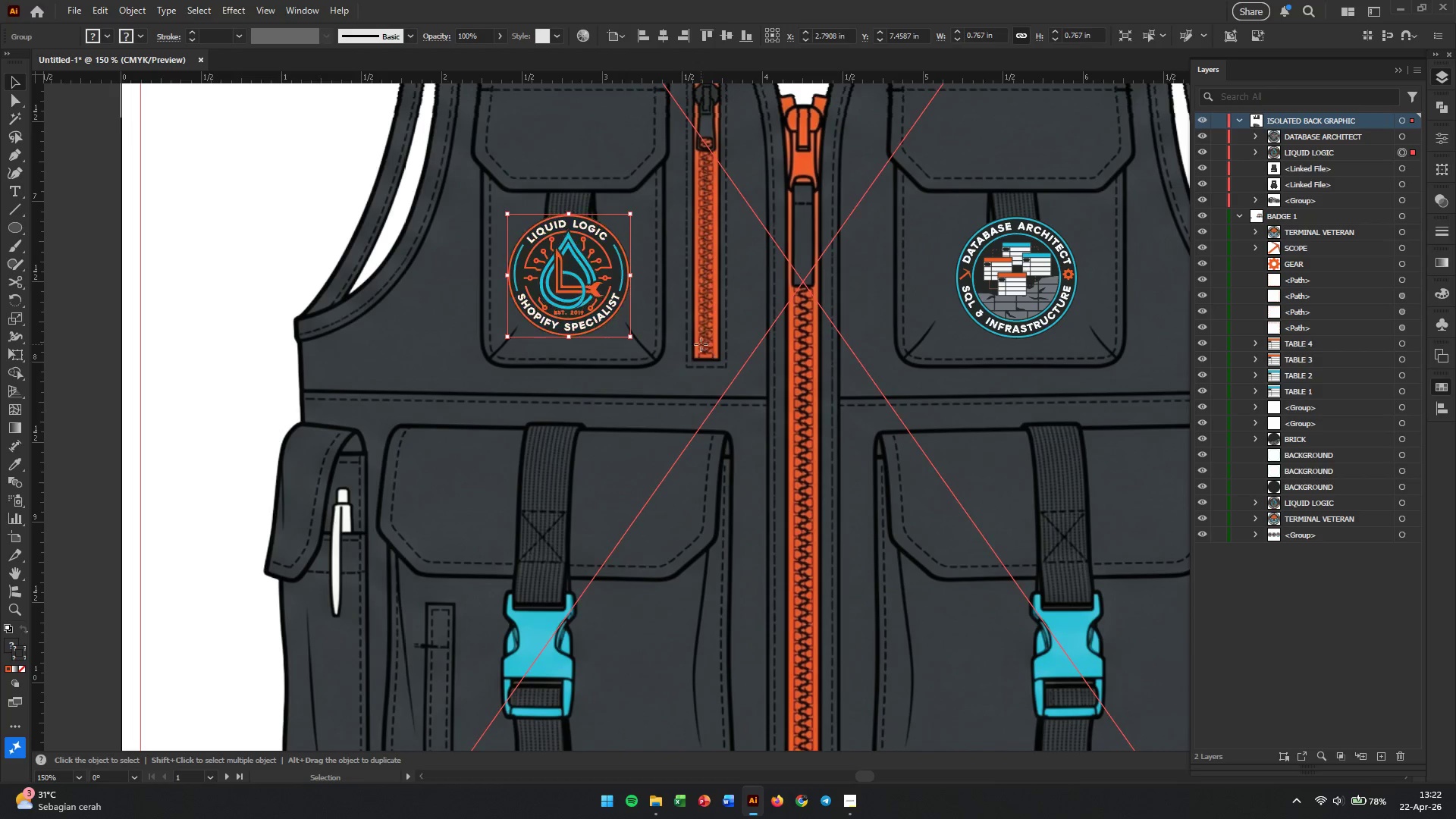 
left_click([701, 344])
 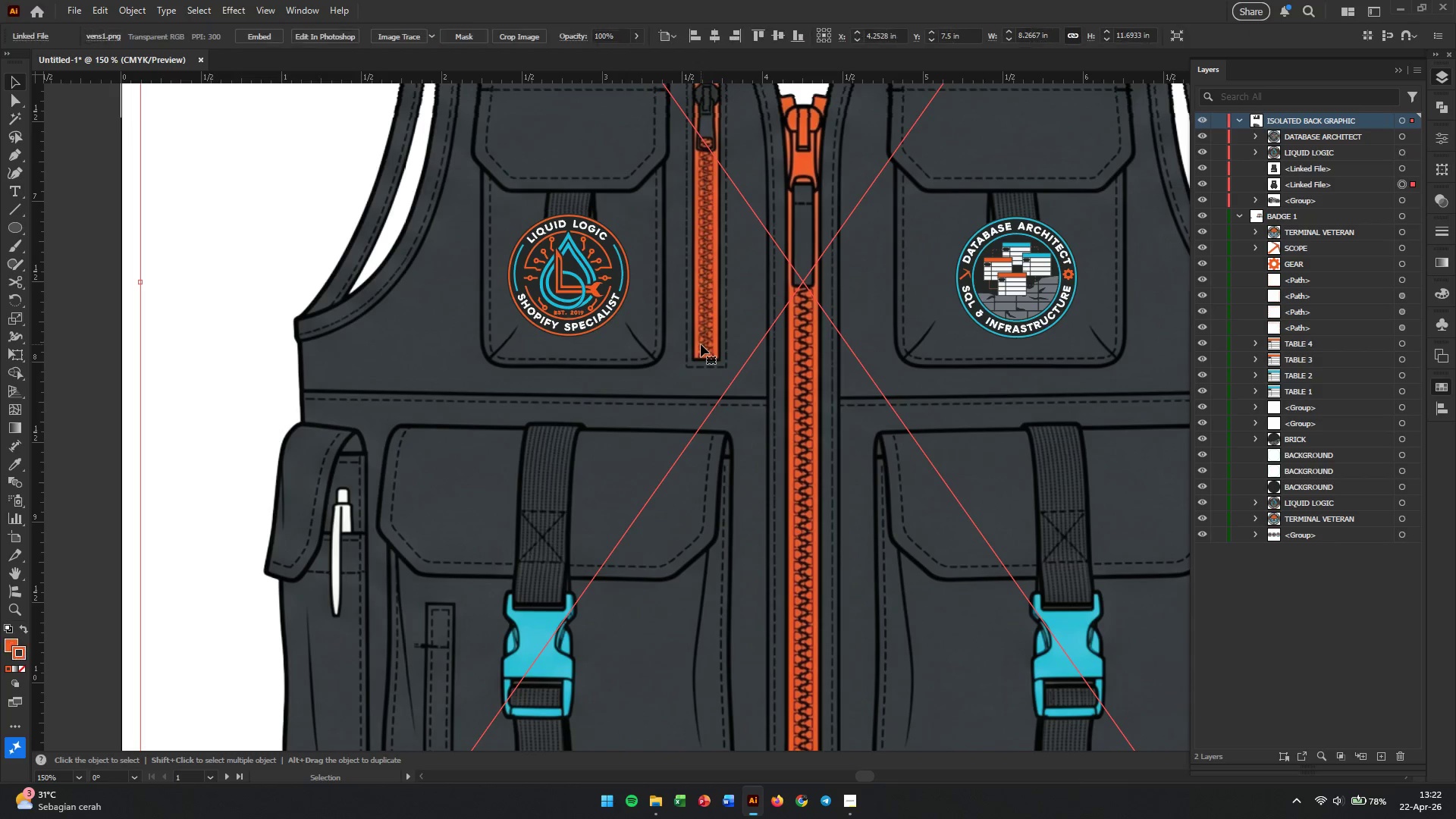 
hold_key(key=AltLeft, duration=0.8)
scroll: coordinate [701, 344], scroll_direction: down, amount: 2.0
 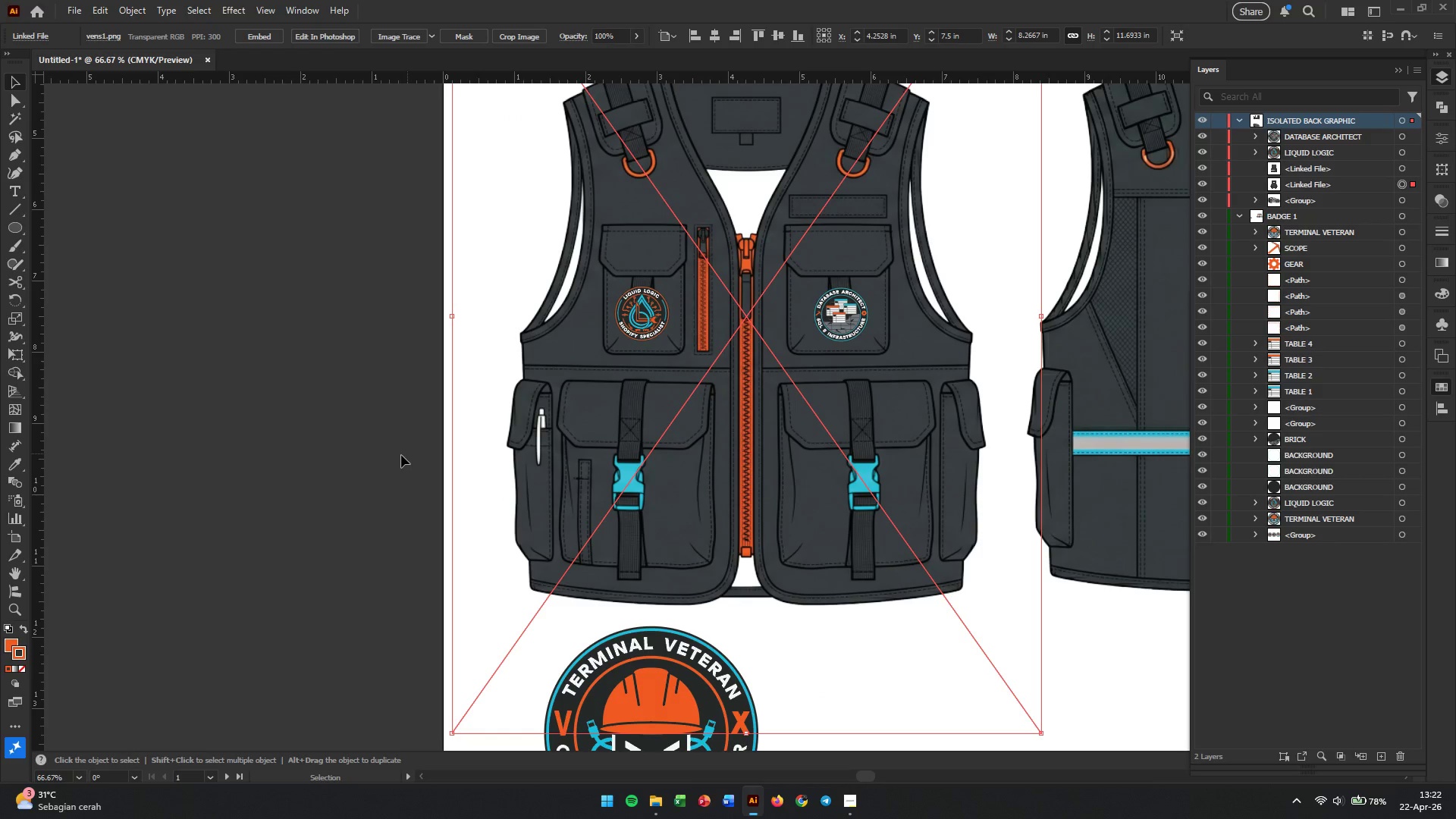 
left_click([268, 481])
 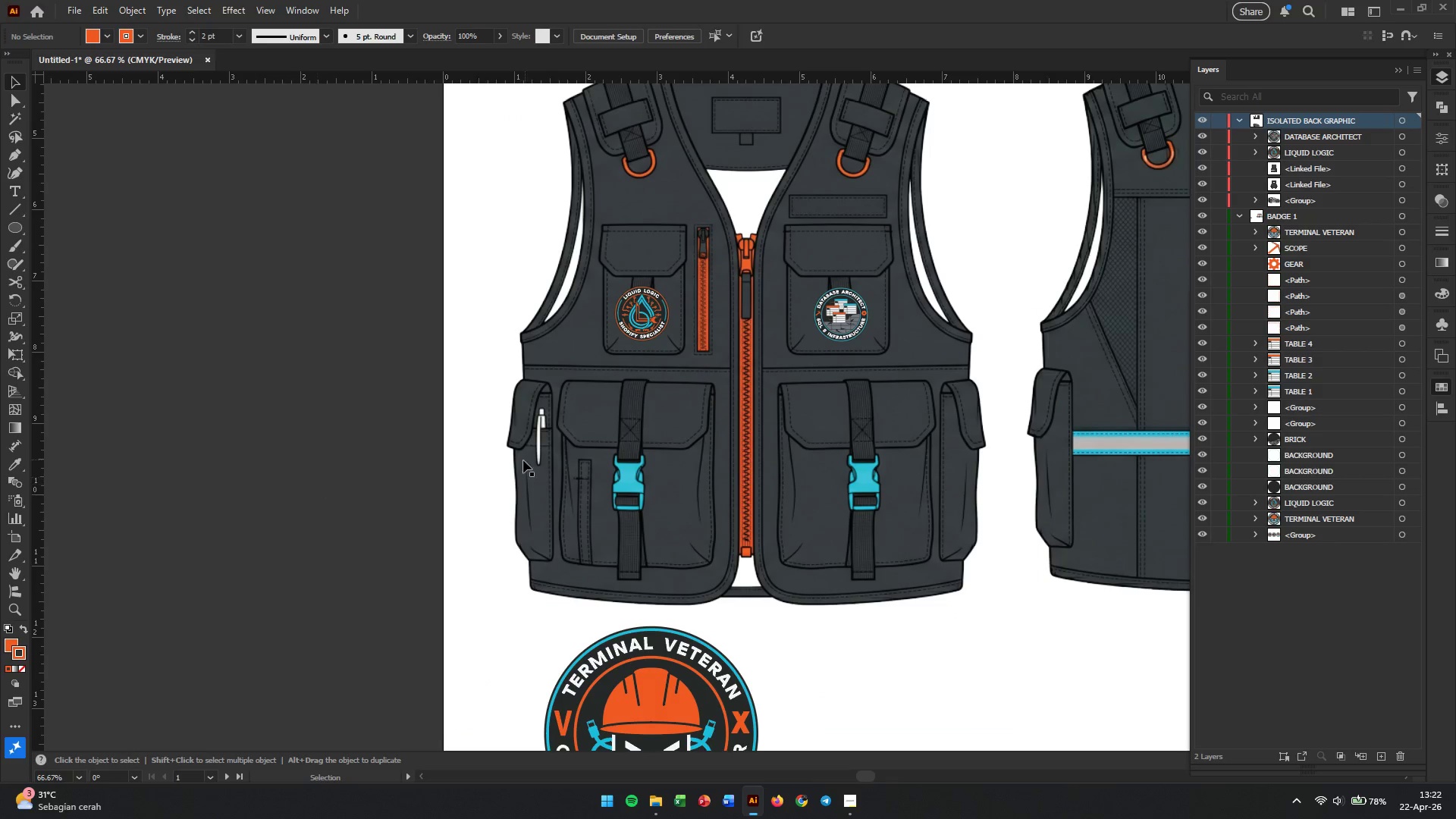 
scroll: coordinate [551, 466], scroll_direction: down, amount: 4.0
 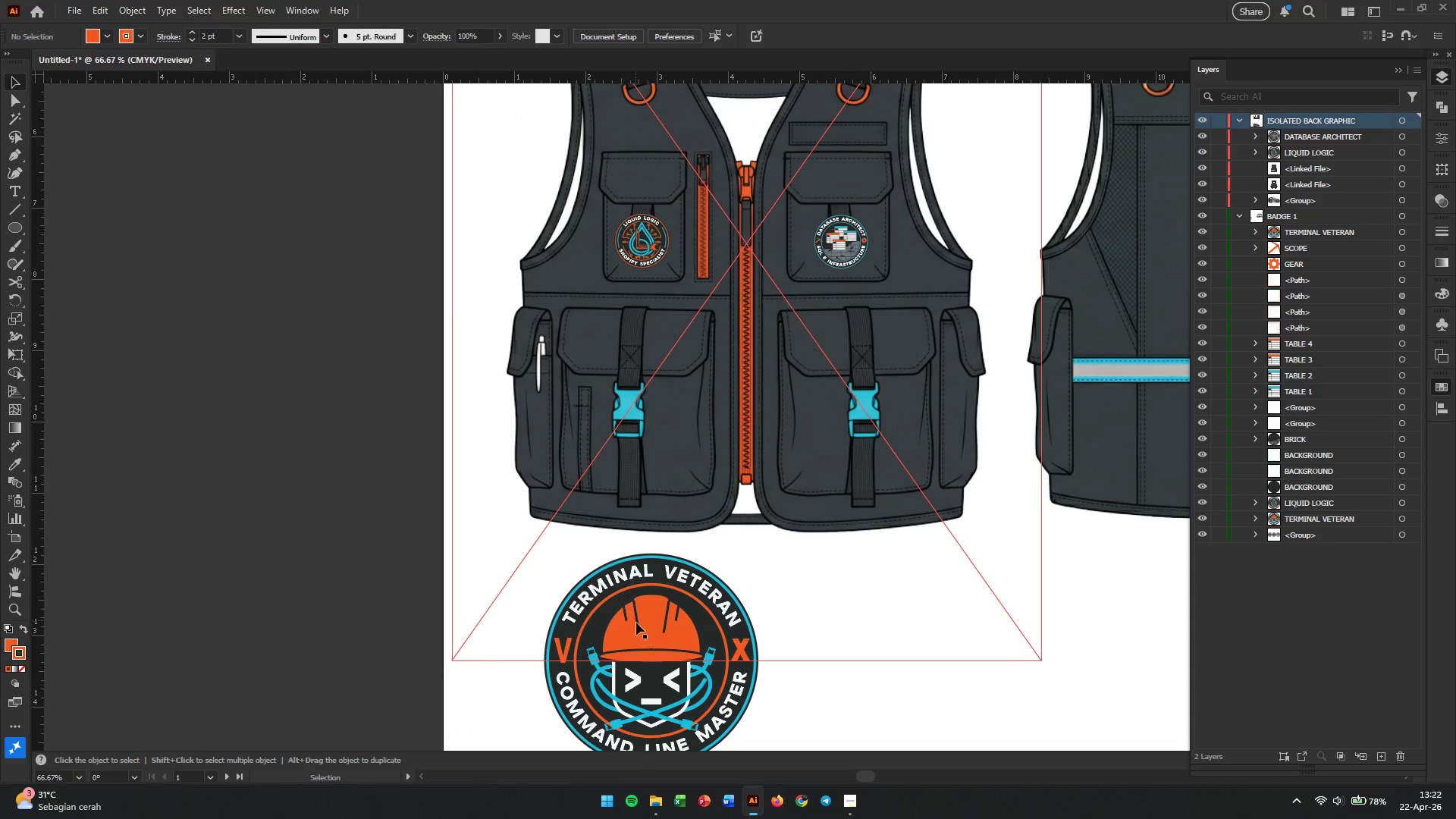 
left_click([637, 626])
 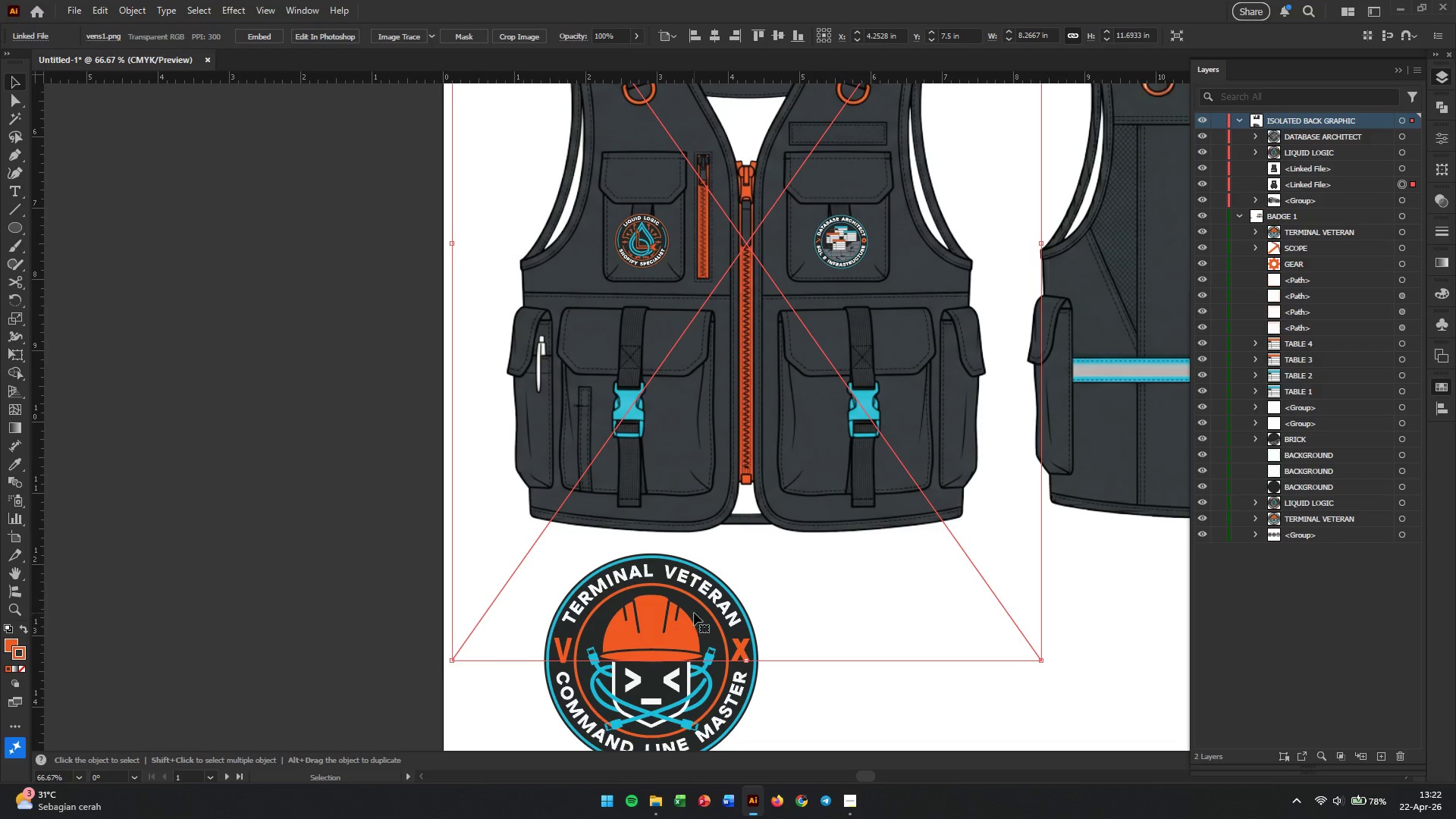 
left_click([702, 602])
 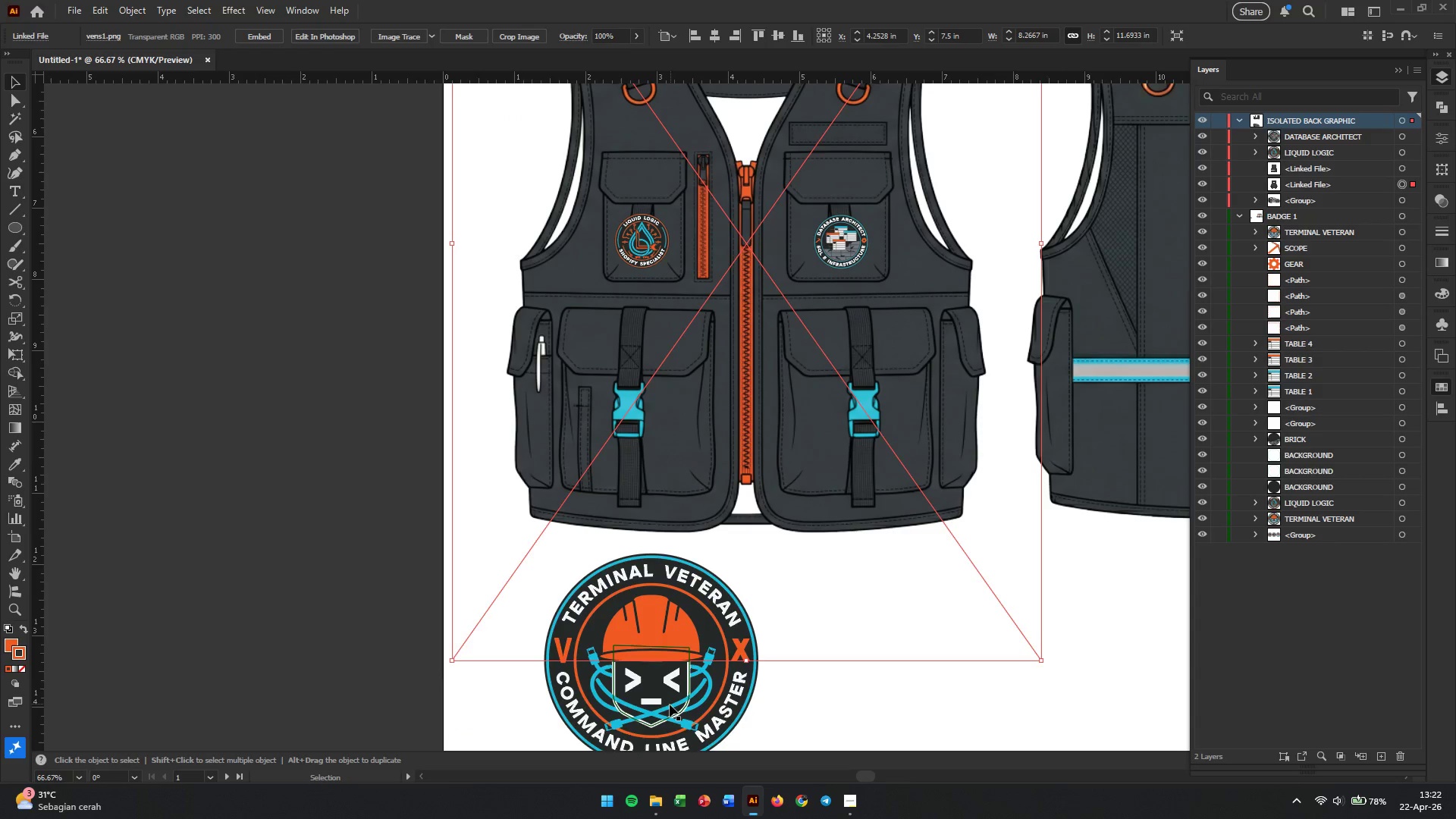 
left_click([664, 717])
 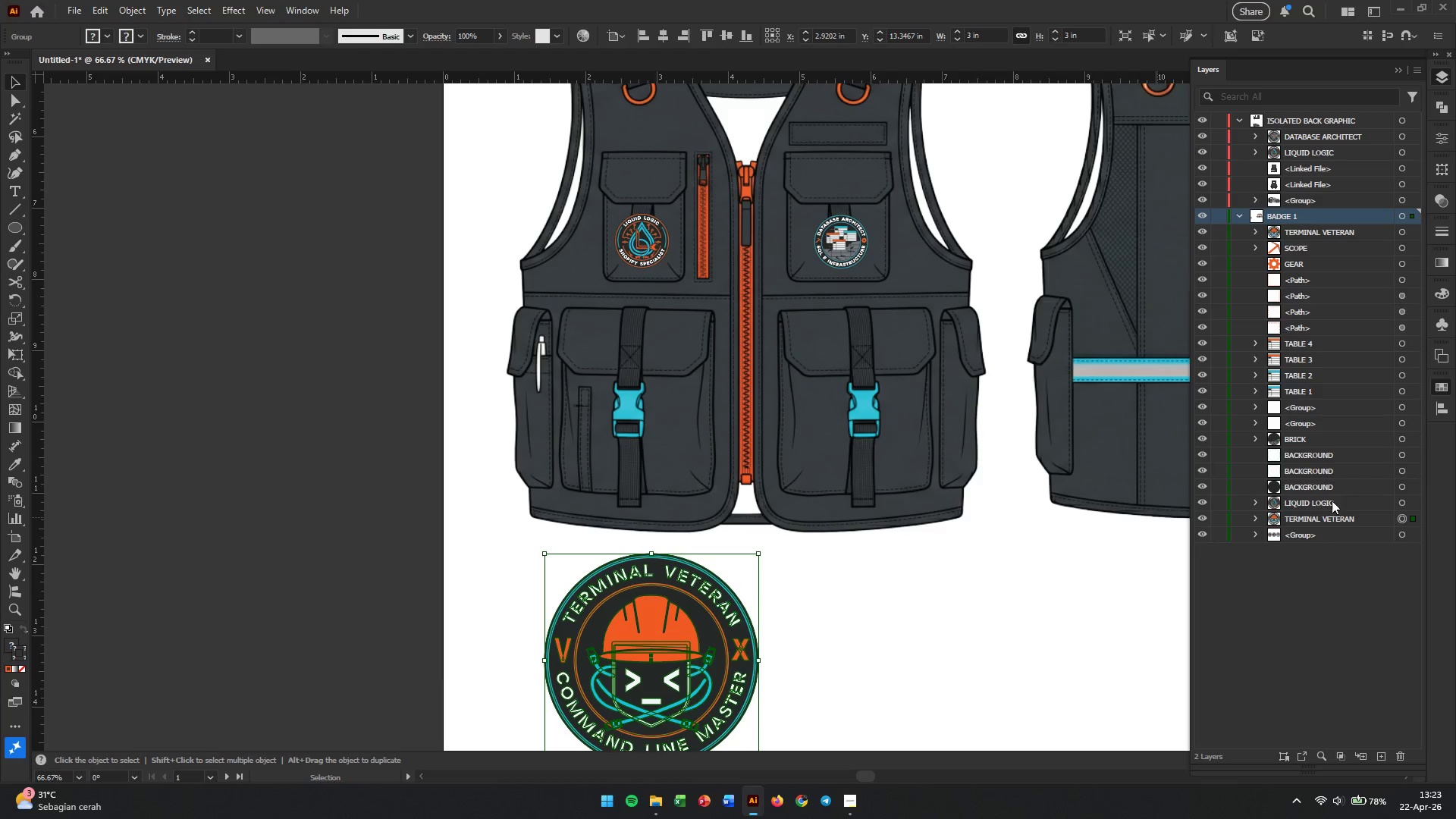 
left_click_drag(start_coordinate=[1272, 521], to_coordinate=[1272, 155])
 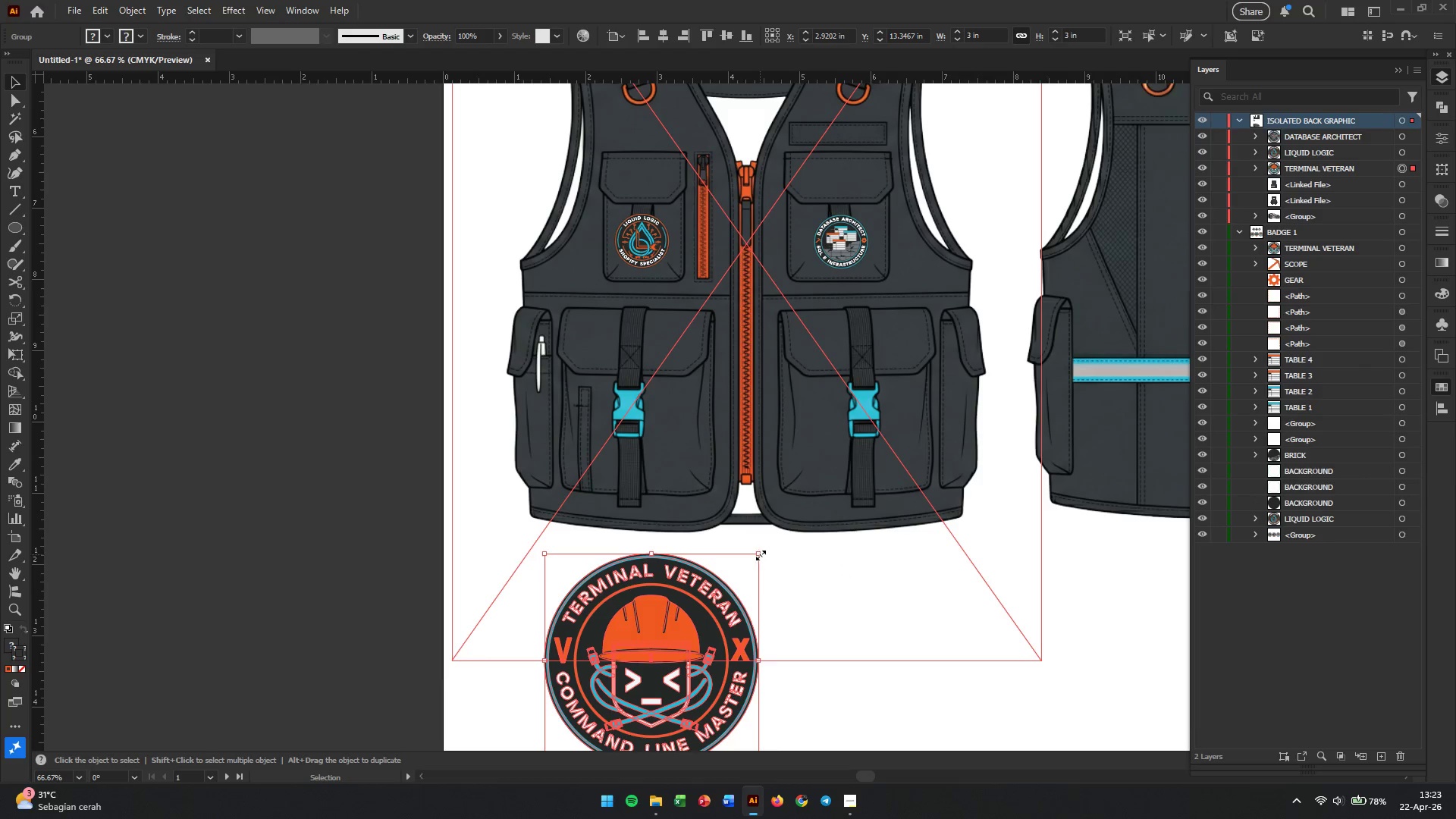 
hold_key(key=ShiftLeft, duration=0.98)
left_click_drag(start_coordinate=[758, 551], to_coordinate=[648, 648])
 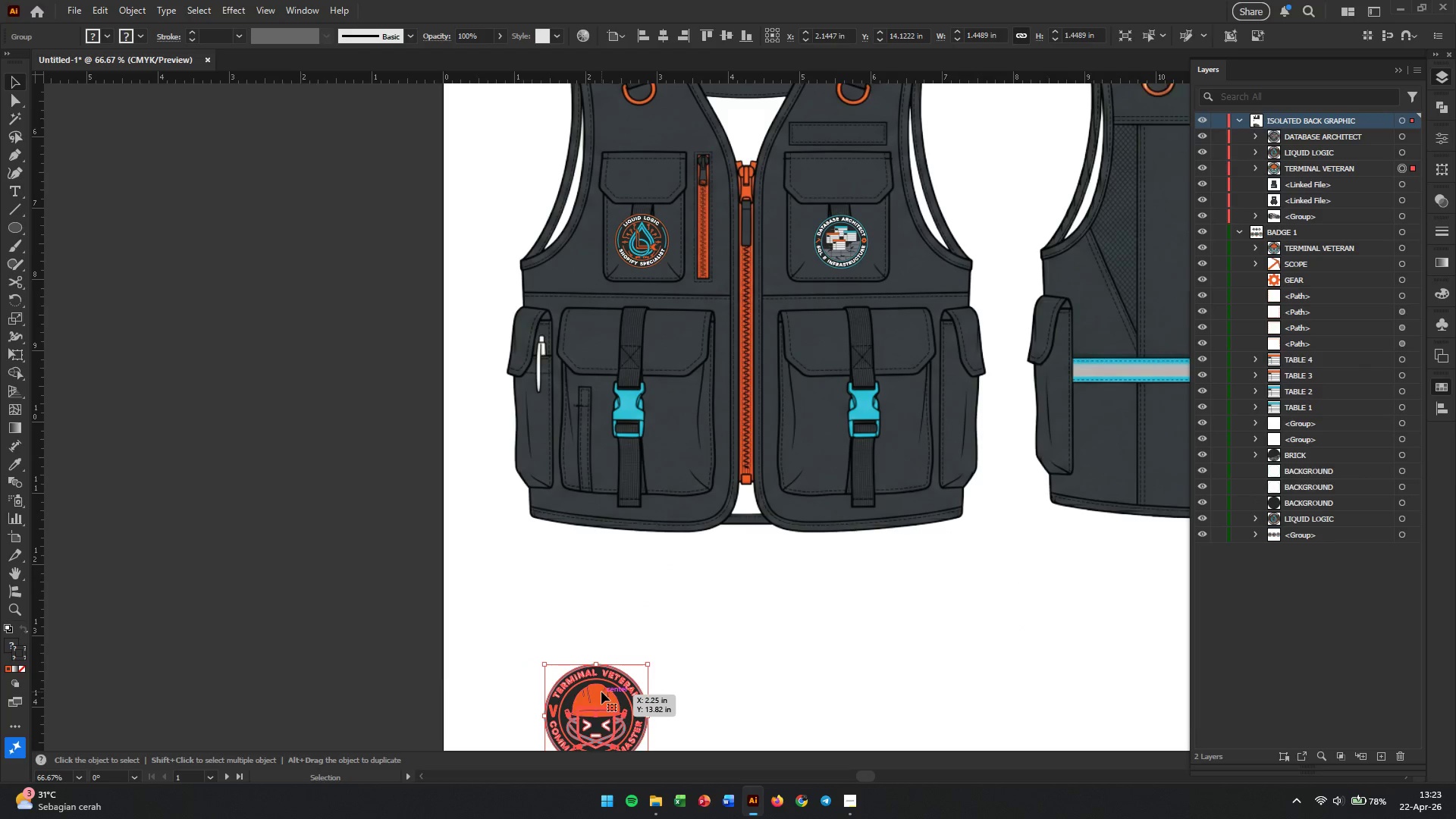 
left_click_drag(start_coordinate=[601, 692], to_coordinate=[651, 327])
 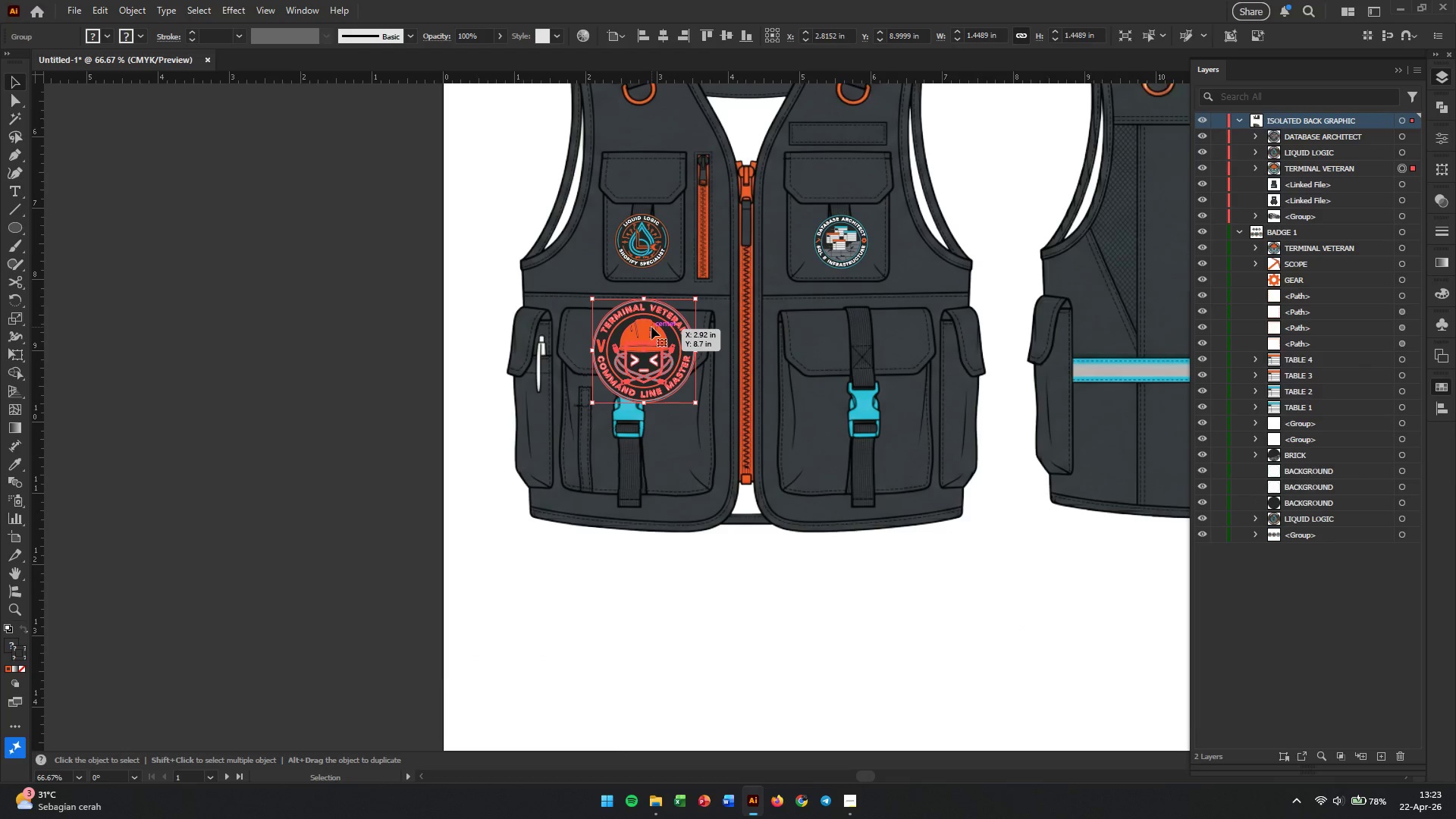 
hold_key(key=AltLeft, duration=0.88)
scroll: coordinate [651, 327], scroll_direction: up, amount: 2.0
 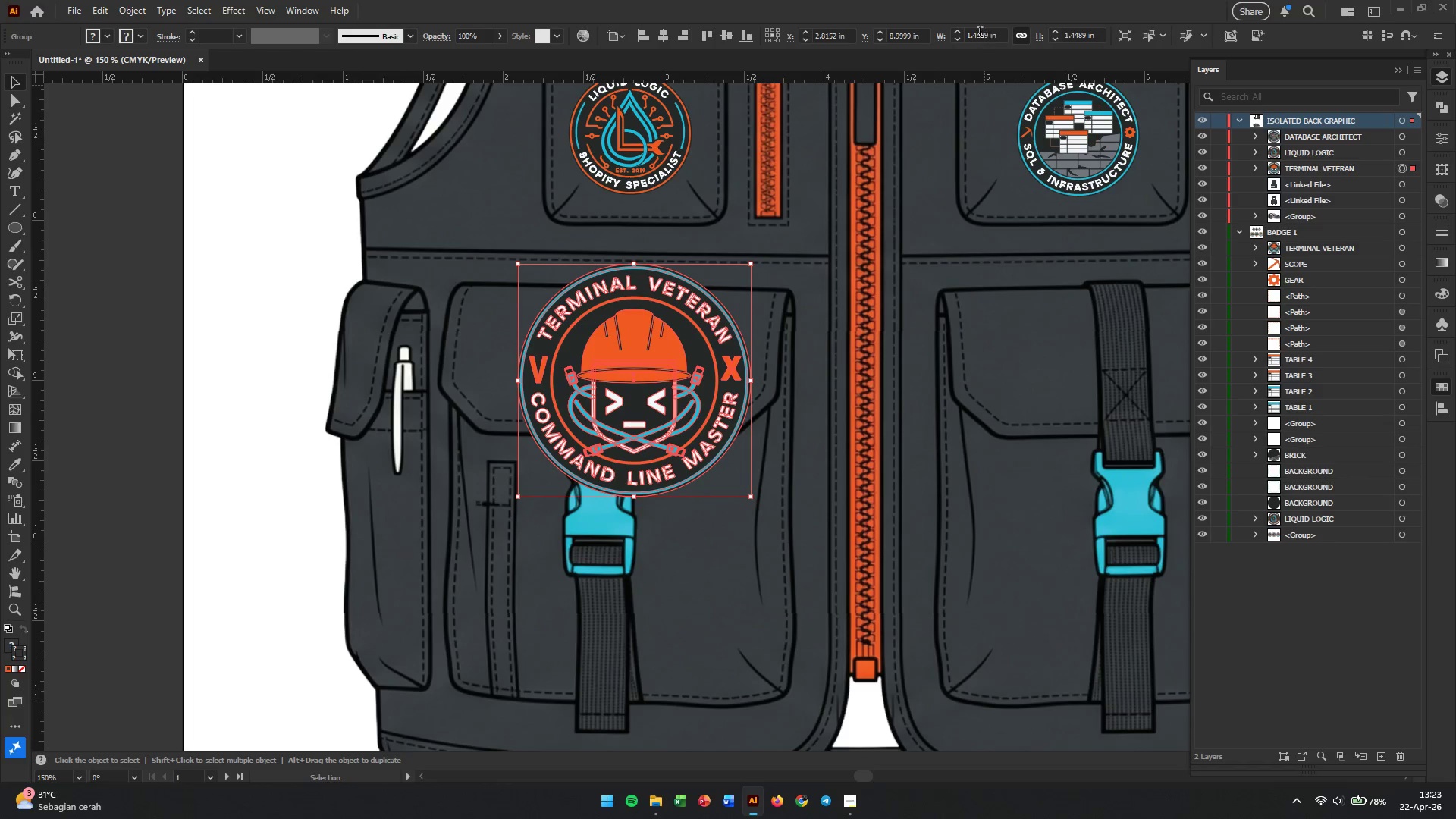 
double_click([980, 33])
 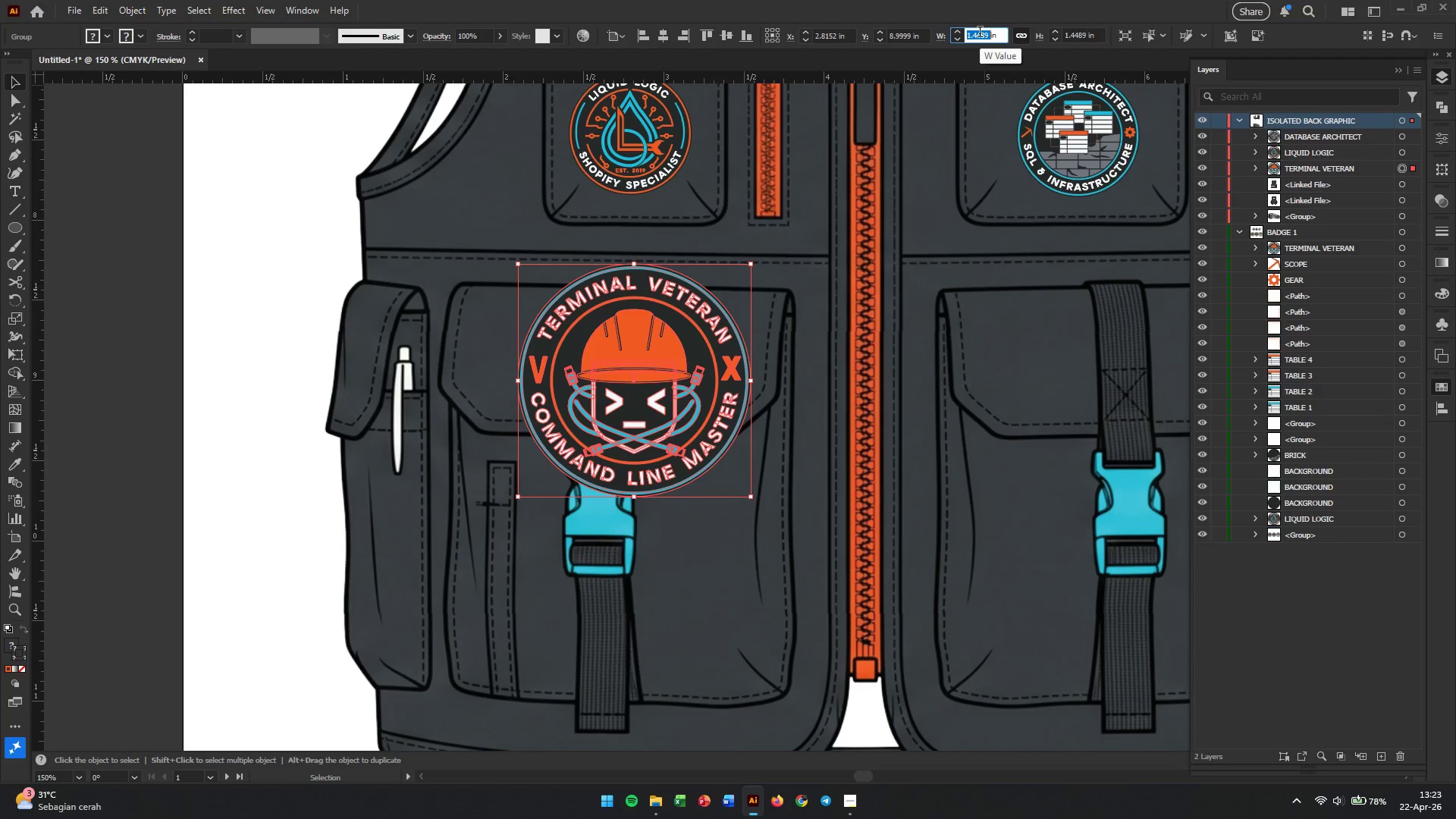 
key(Numpad2)
 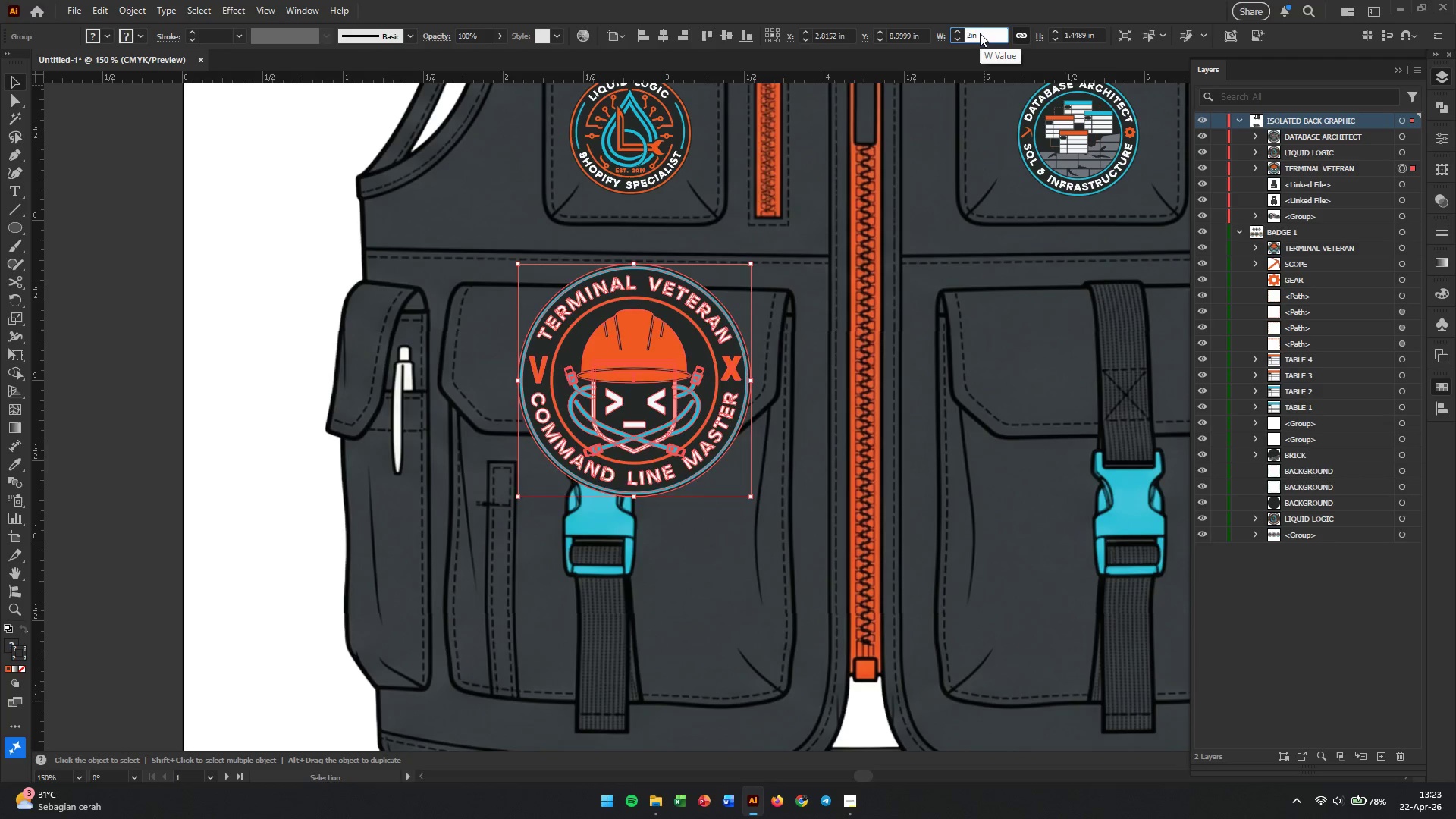 
key(Enter)
 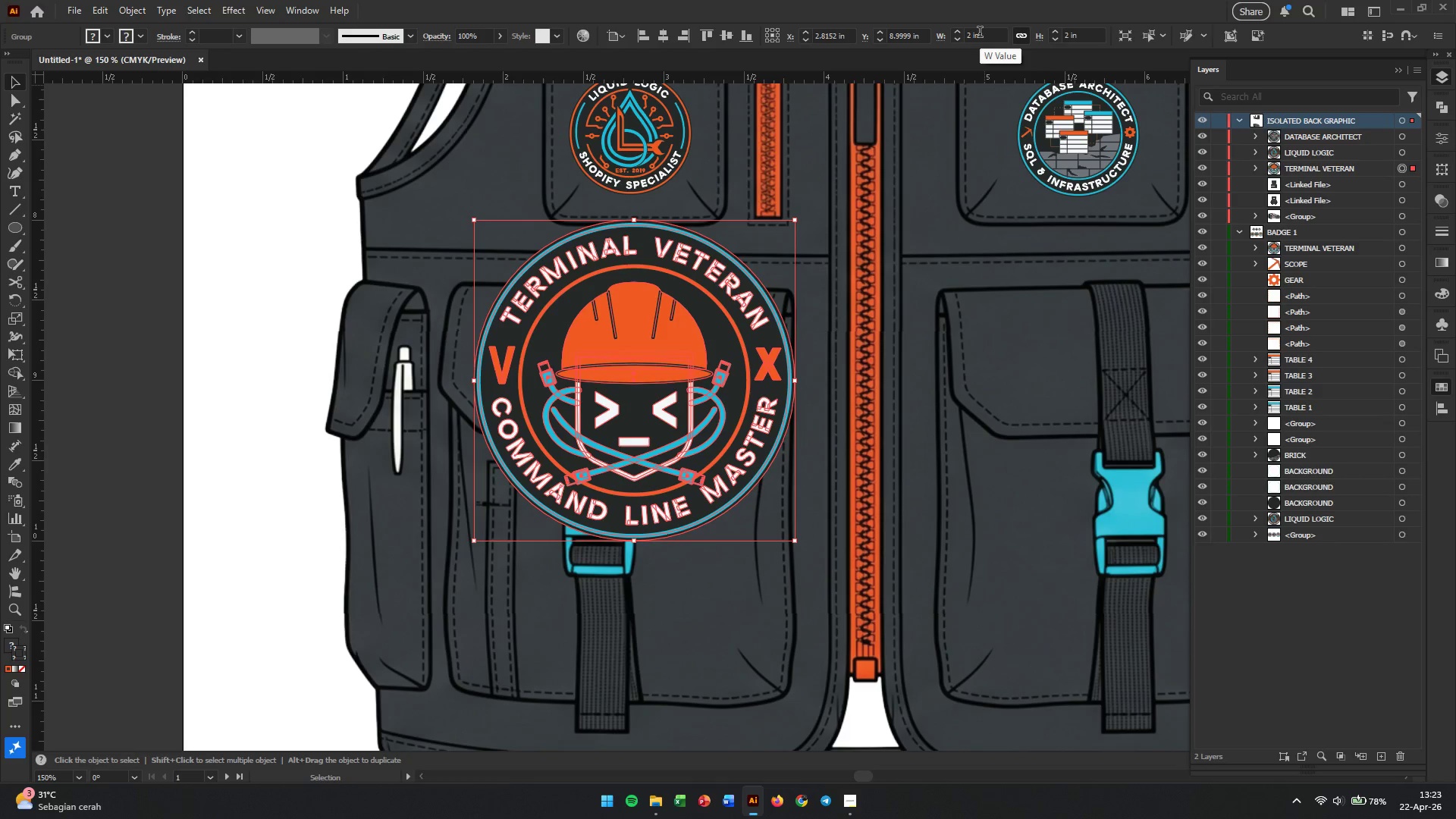 
key(Control+ControlLeft)
 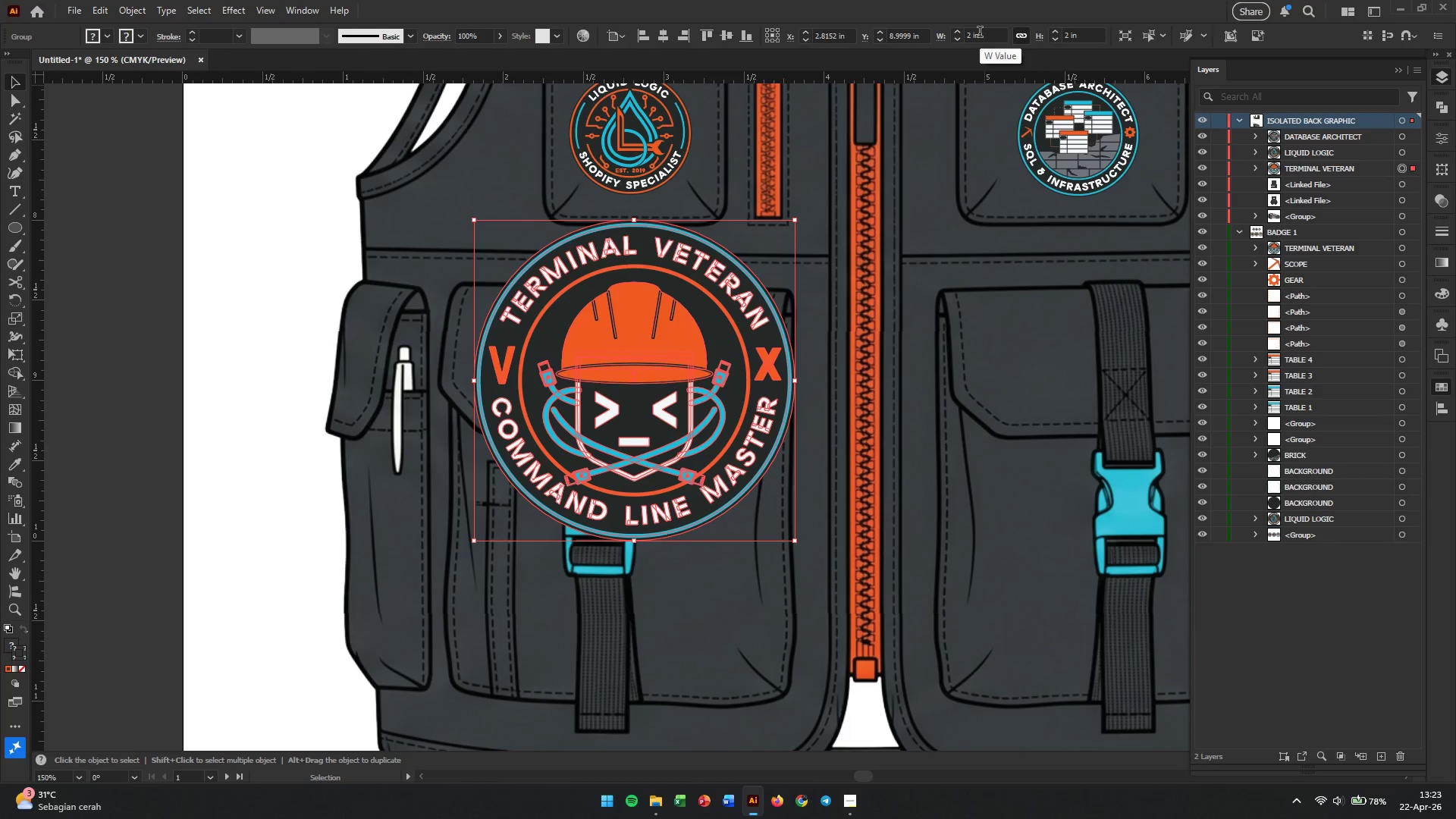 
hold_key(key=ControlLeft, duration=0.75)
 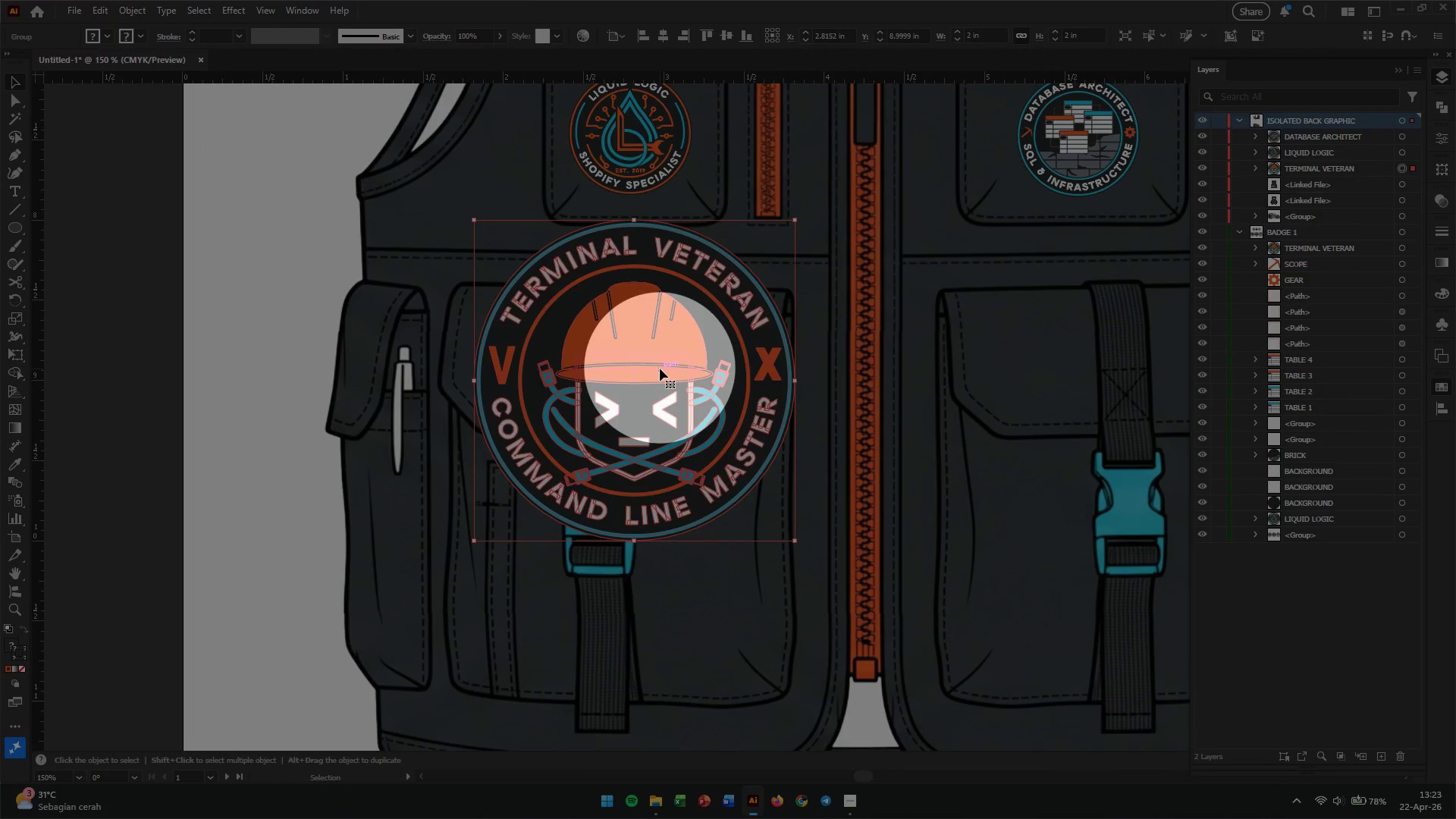 
left_click([660, 369])
 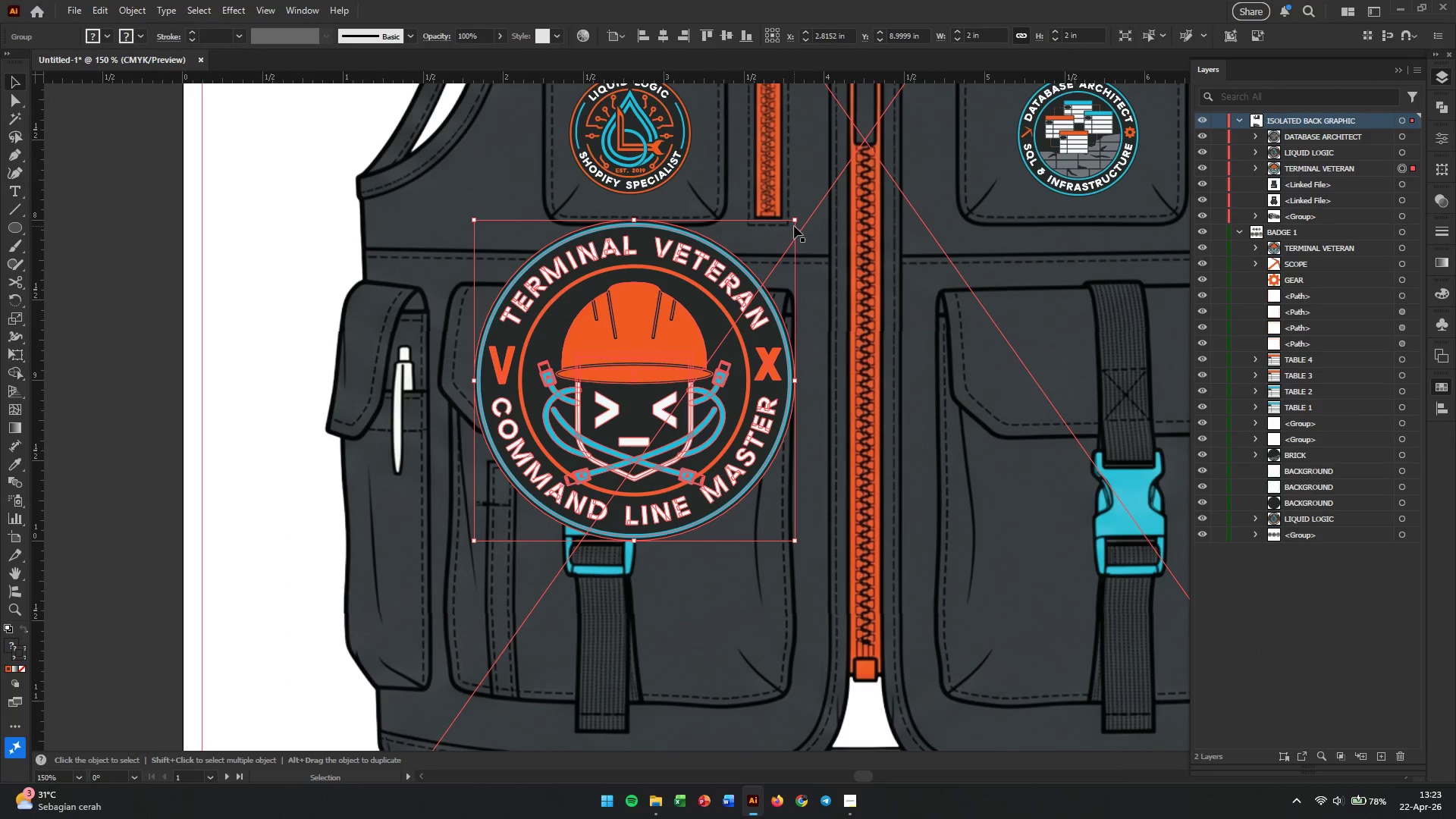 
left_click_drag(start_coordinate=[794, 219], to_coordinate=[618, 354])
 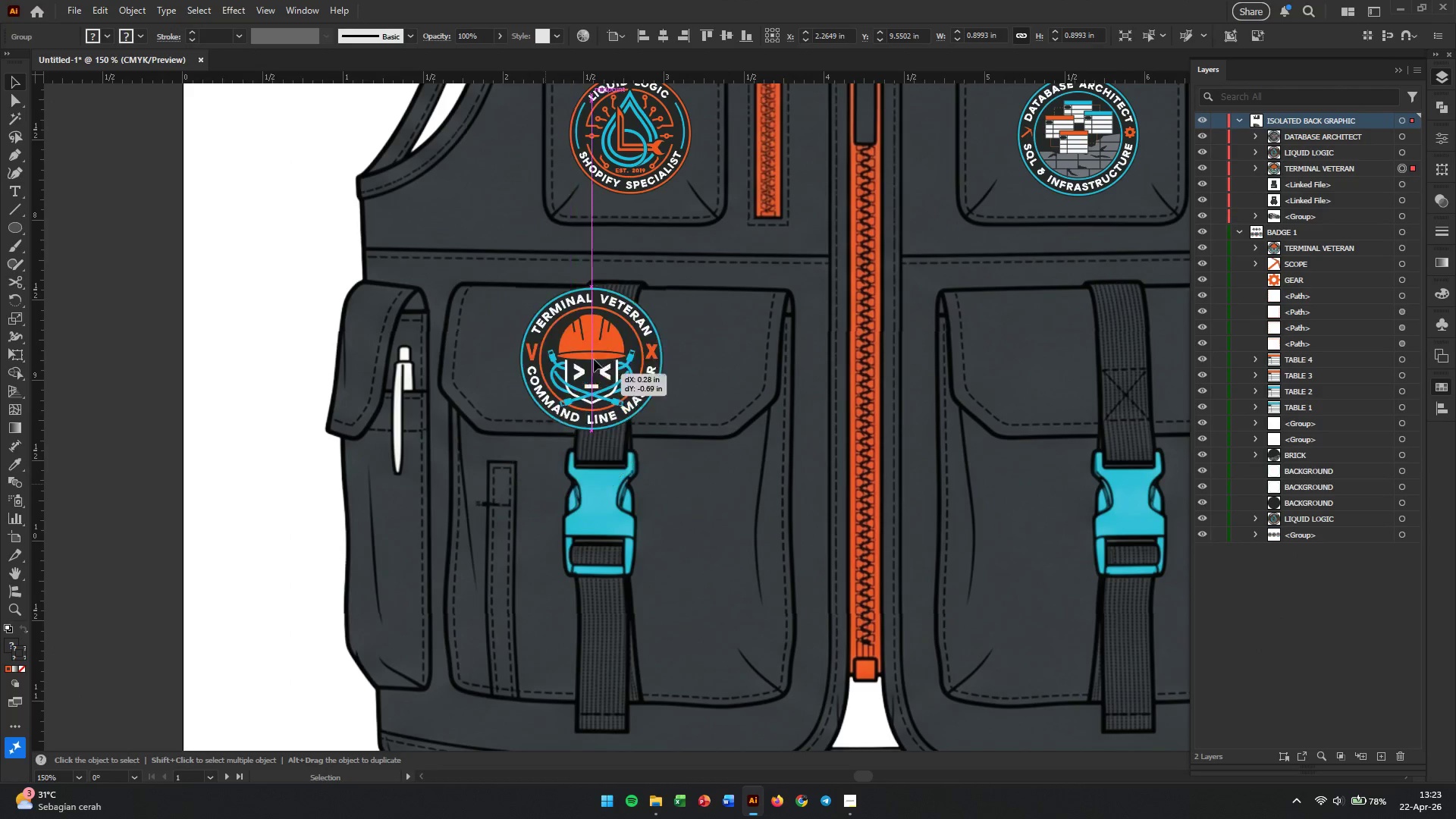 
hold_key(key=ShiftLeft, duration=1.88)
 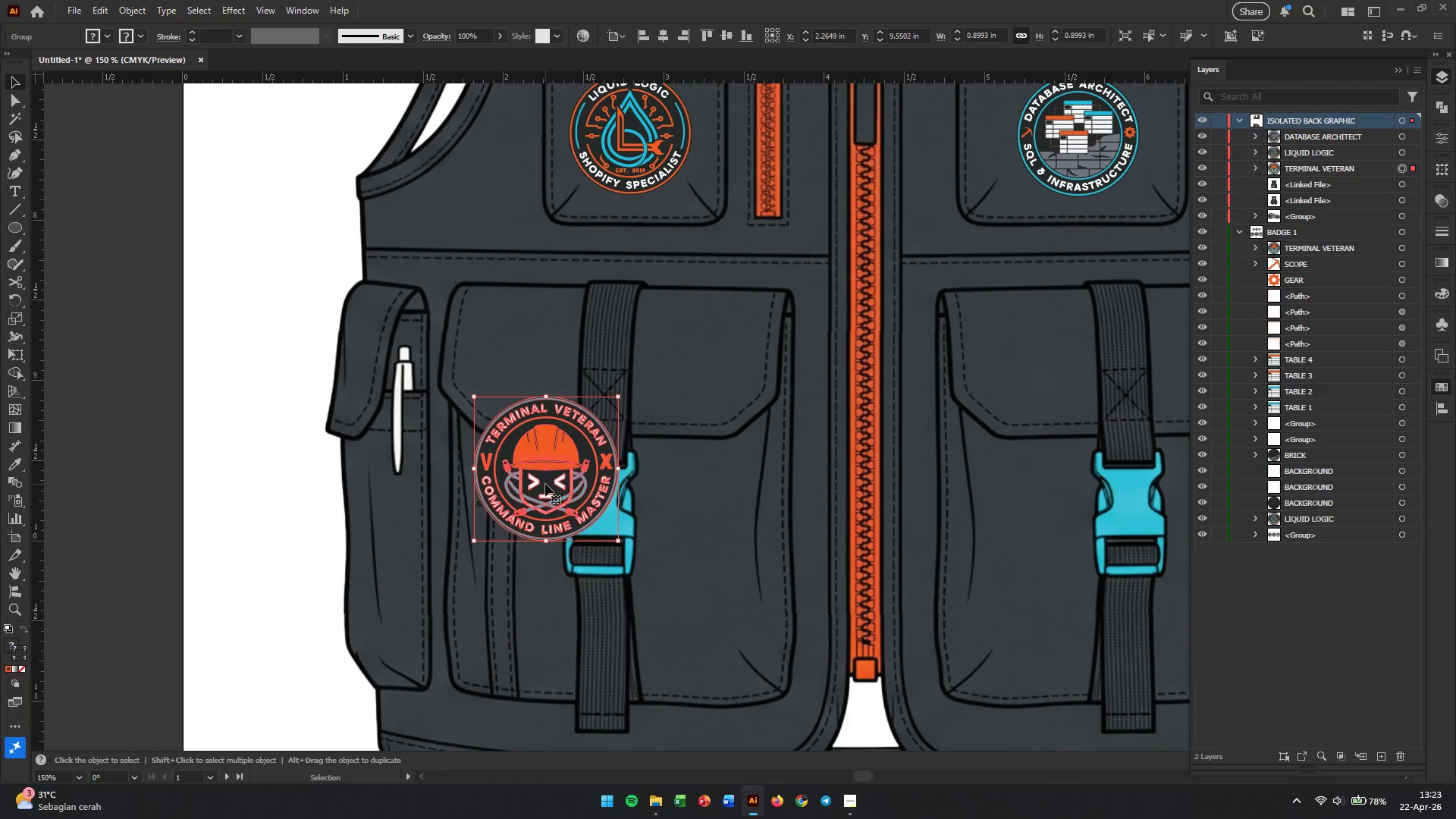 
left_click_drag(start_coordinate=[545, 484], to_coordinate=[641, 151])
 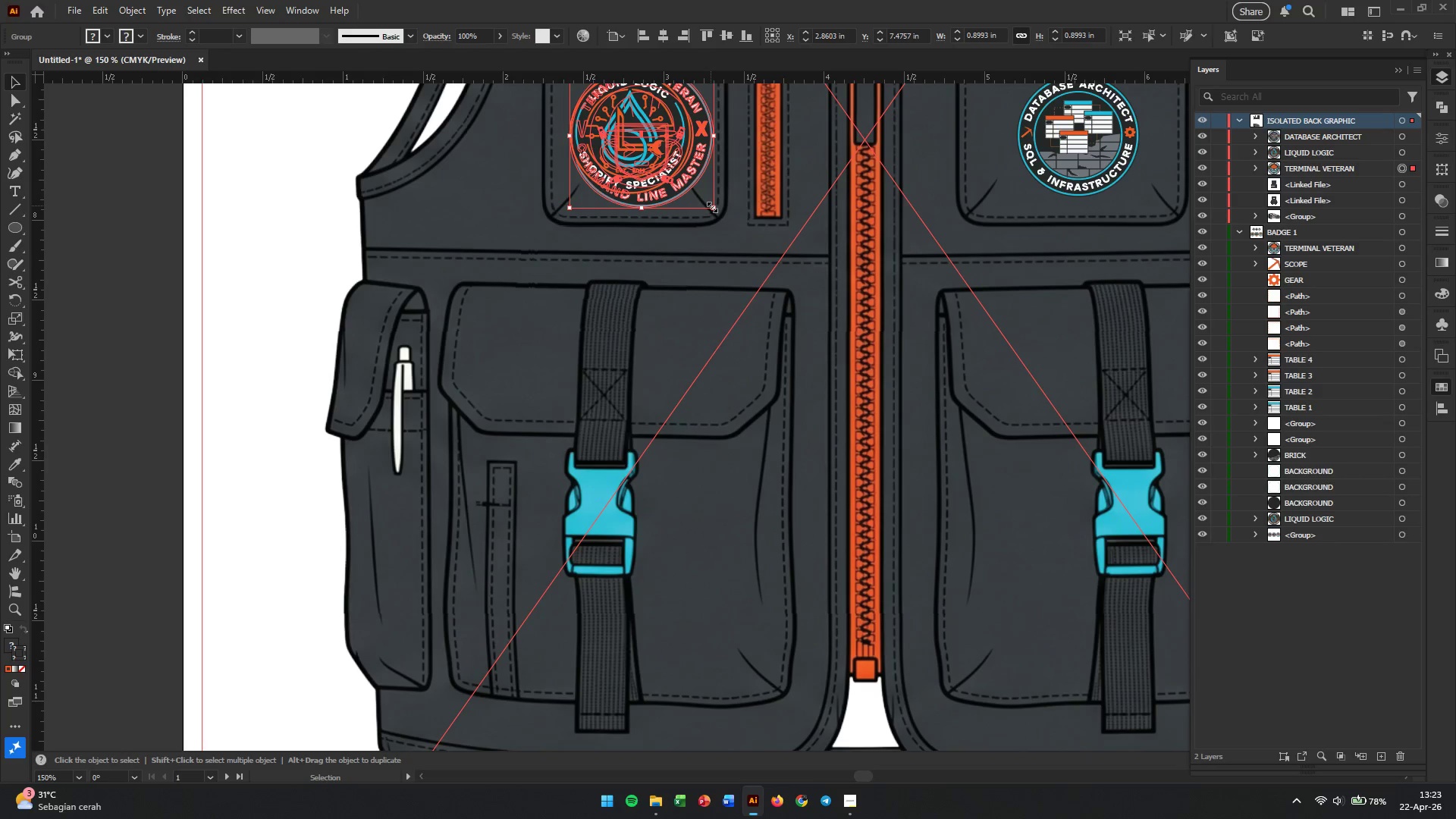 
left_click_drag(start_coordinate=[711, 206], to_coordinate=[694, 190])
 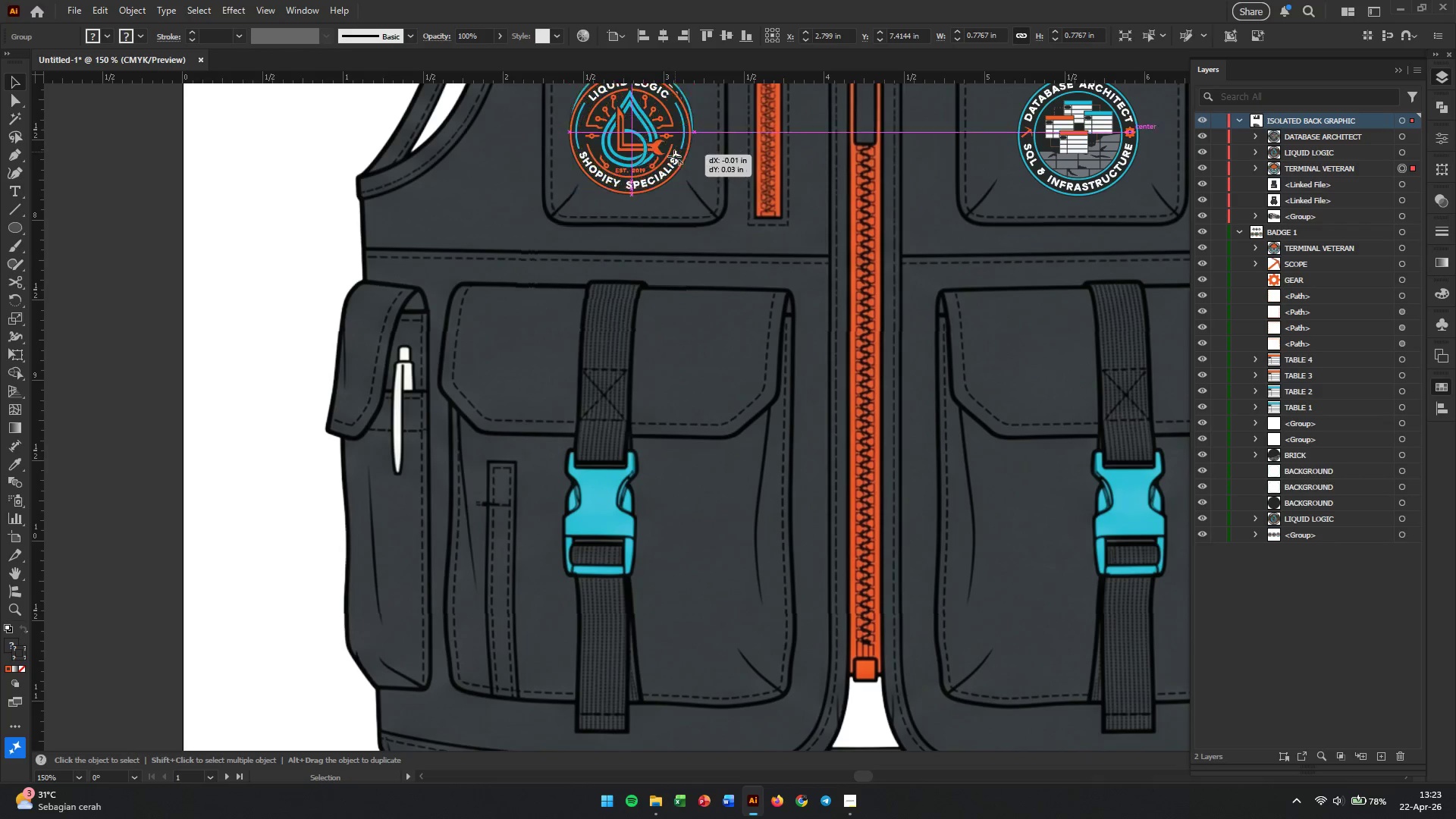 
hold_key(key=ShiftLeft, duration=1.56)
 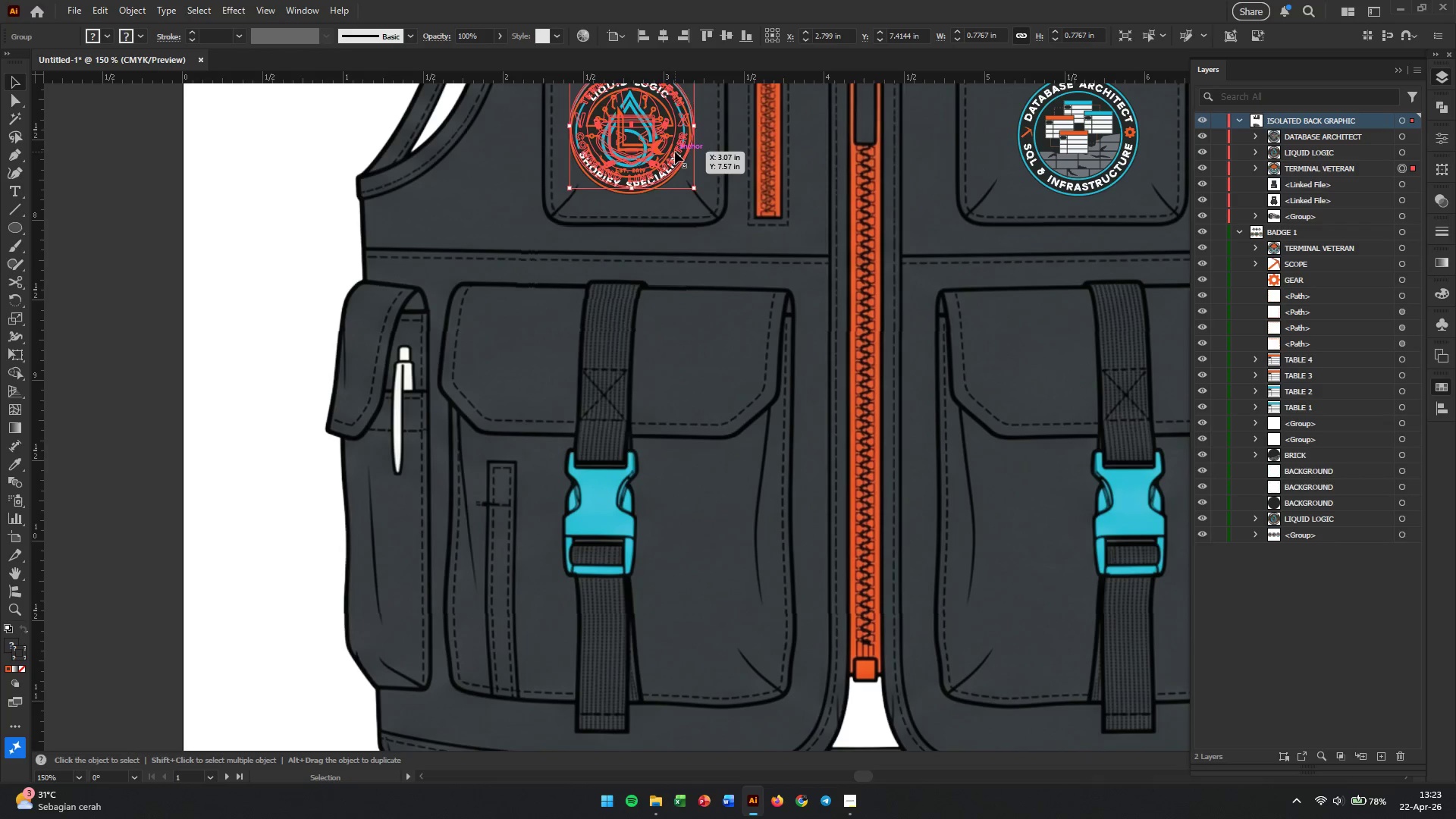 
left_click_drag(start_coordinate=[675, 152], to_coordinate=[548, 378])
 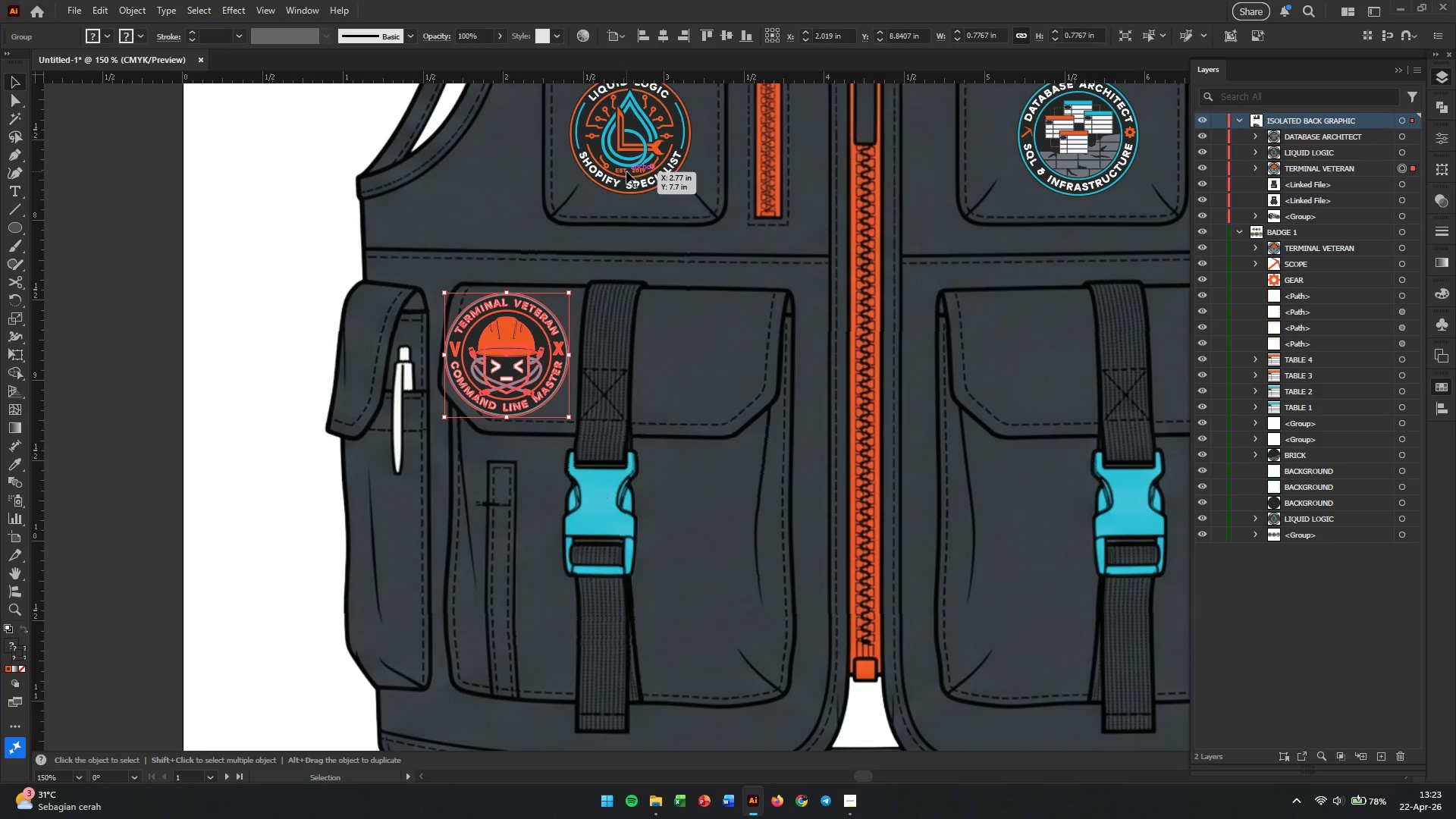 
left_click_drag(start_coordinate=[626, 171], to_coordinate=[693, 399])
 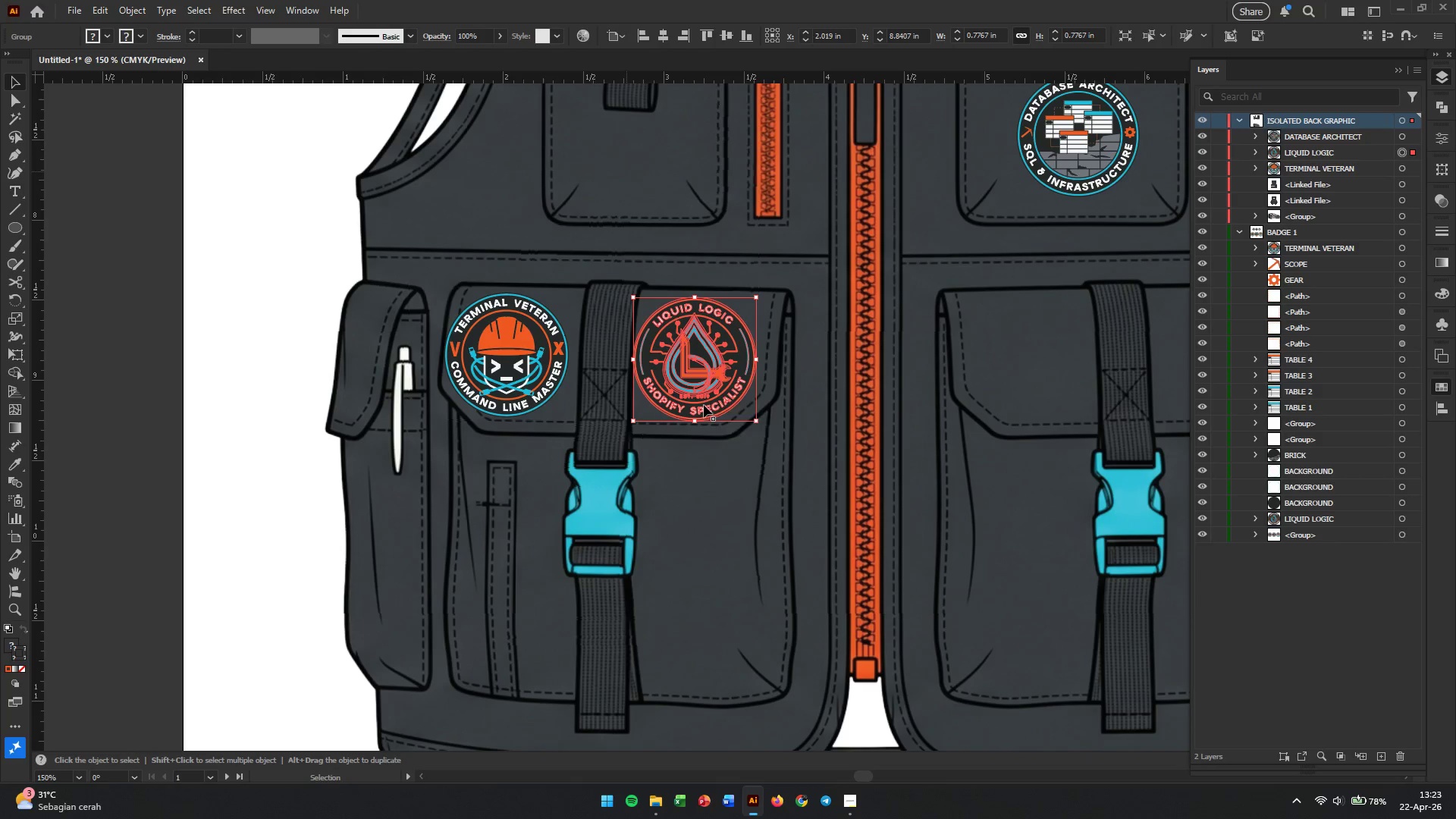 
hold_key(key=AltLeft, duration=0.5)
scroll: coordinate [707, 415], scroll_direction: down, amount: 3.0
 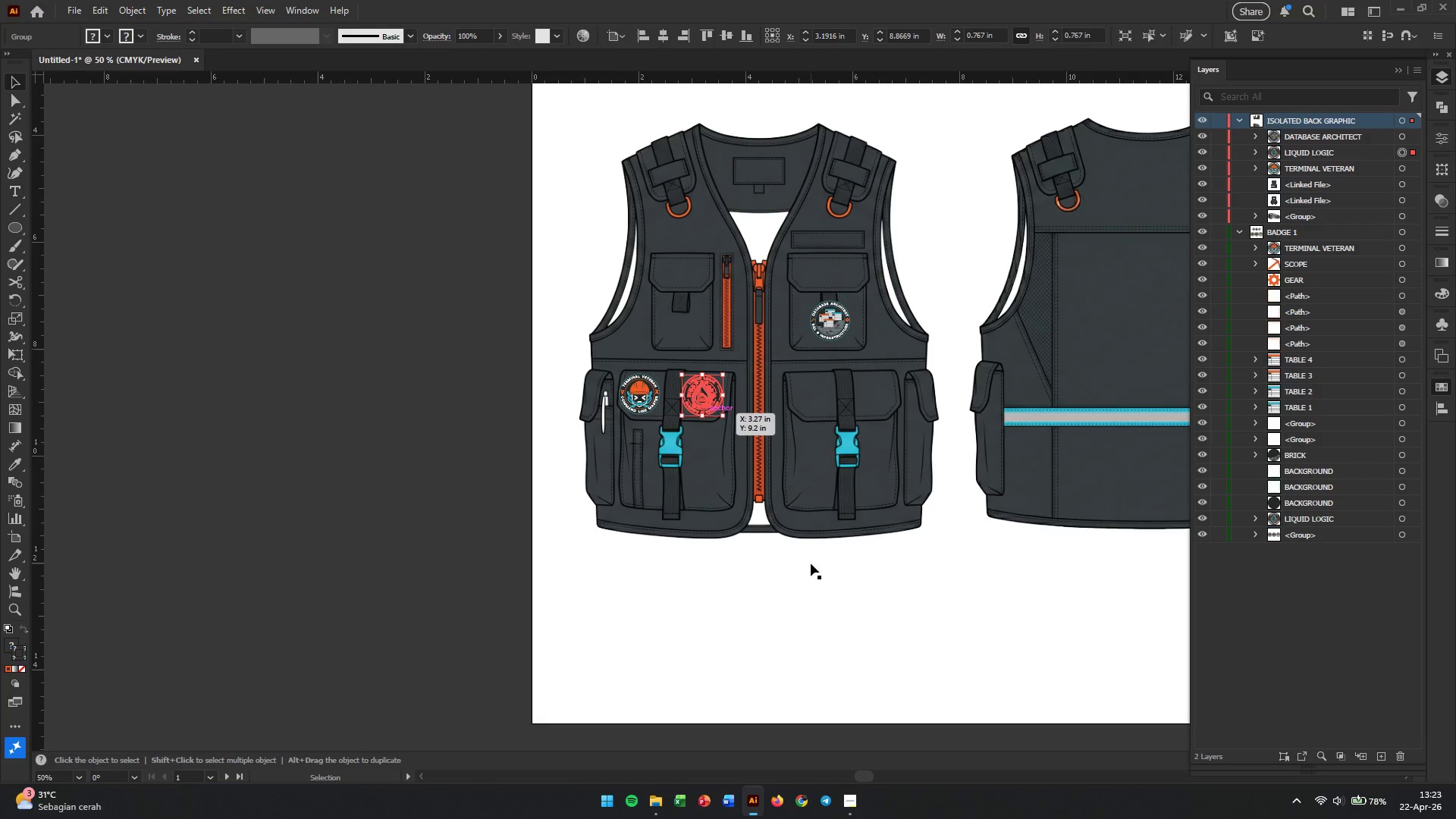 
left_click([813, 570])
 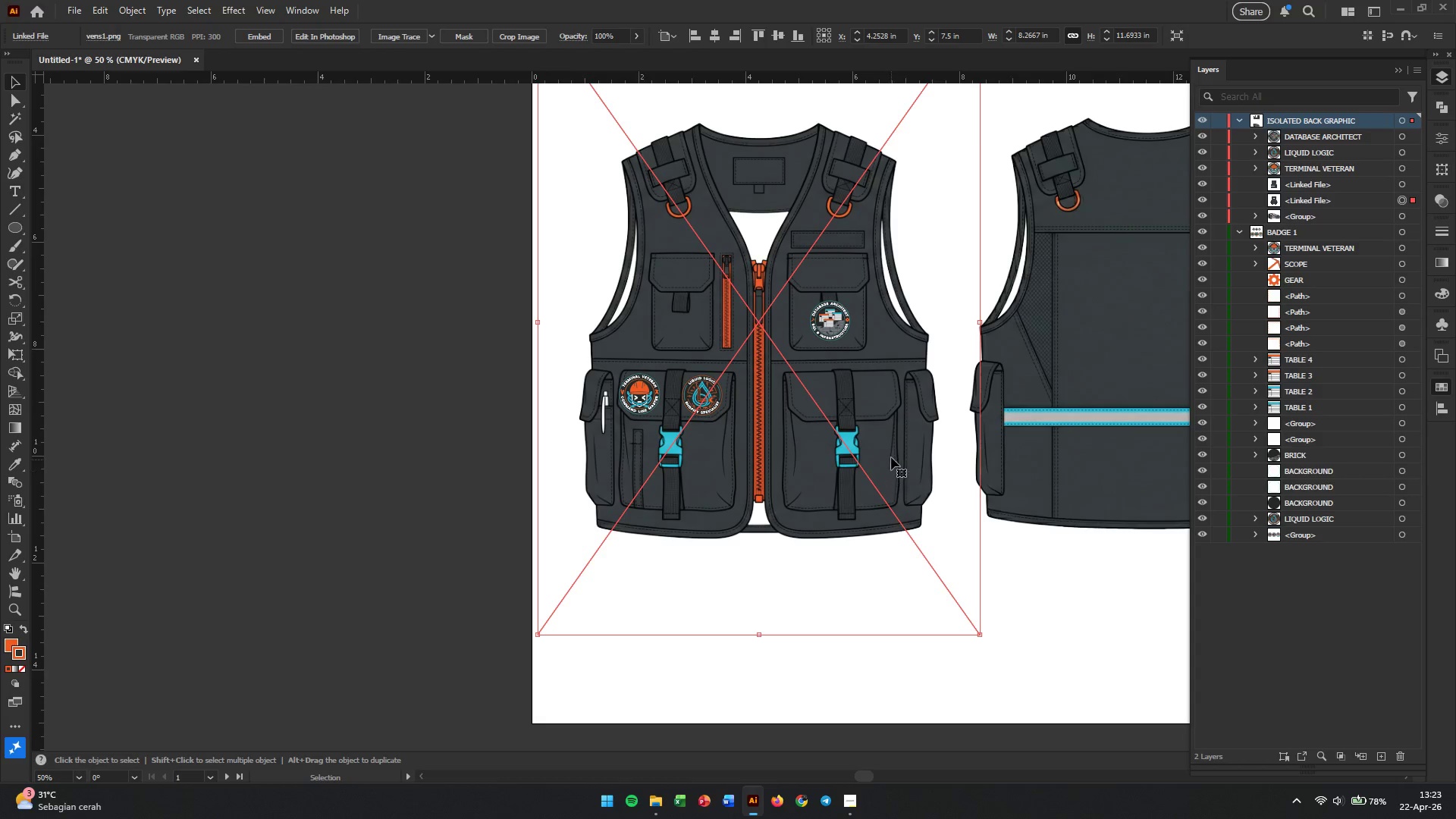 
hold_key(key=Space, duration=0.83)
 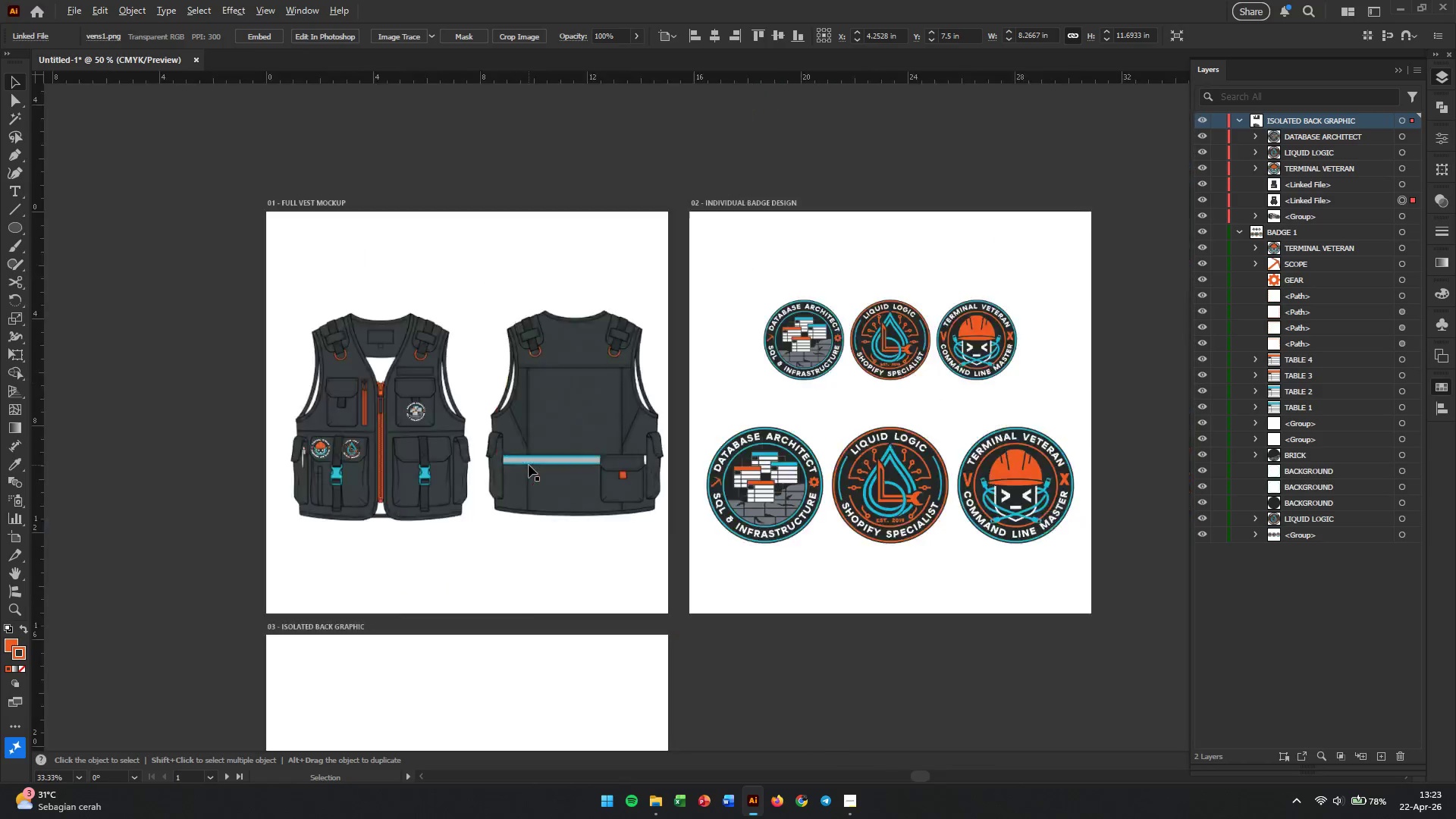 
left_click_drag(start_coordinate=[883, 431], to_coordinate=[356, 469])
 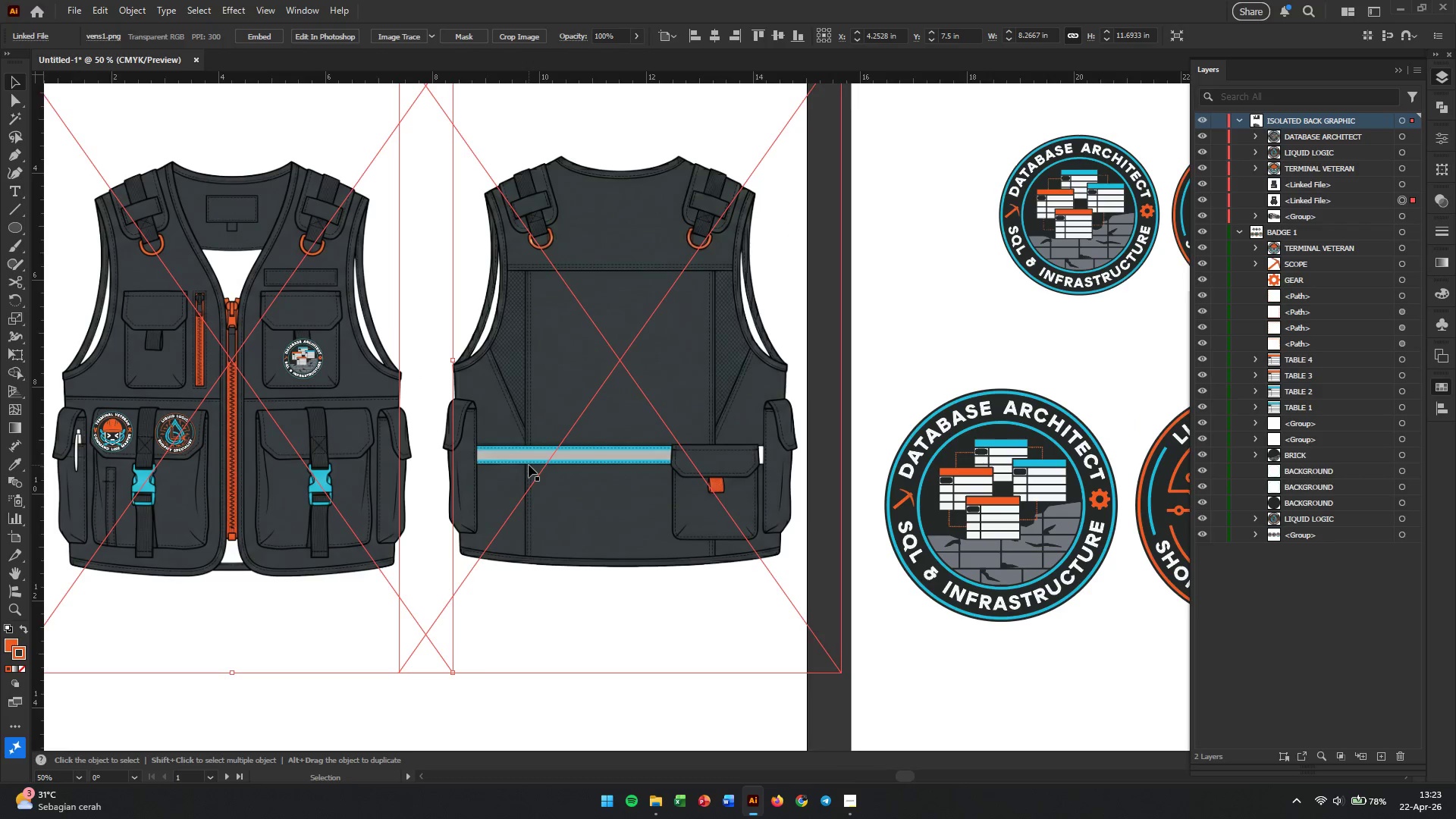 
hold_key(key=AltLeft, duration=0.47)
scroll: coordinate [529, 465], scroll_direction: down, amount: 5.0
 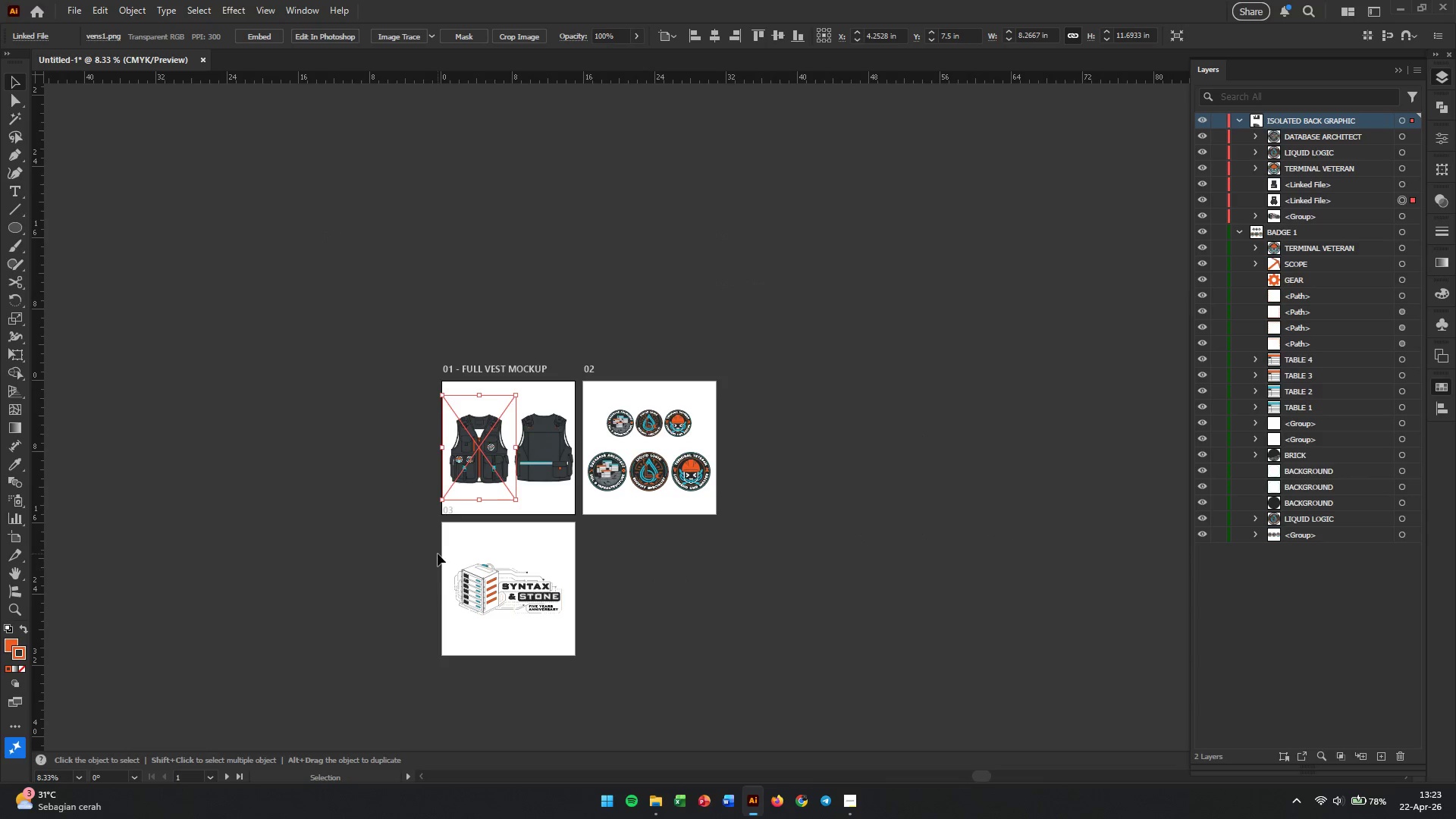 
left_click_drag(start_coordinate=[450, 542], to_coordinate=[607, 654])
 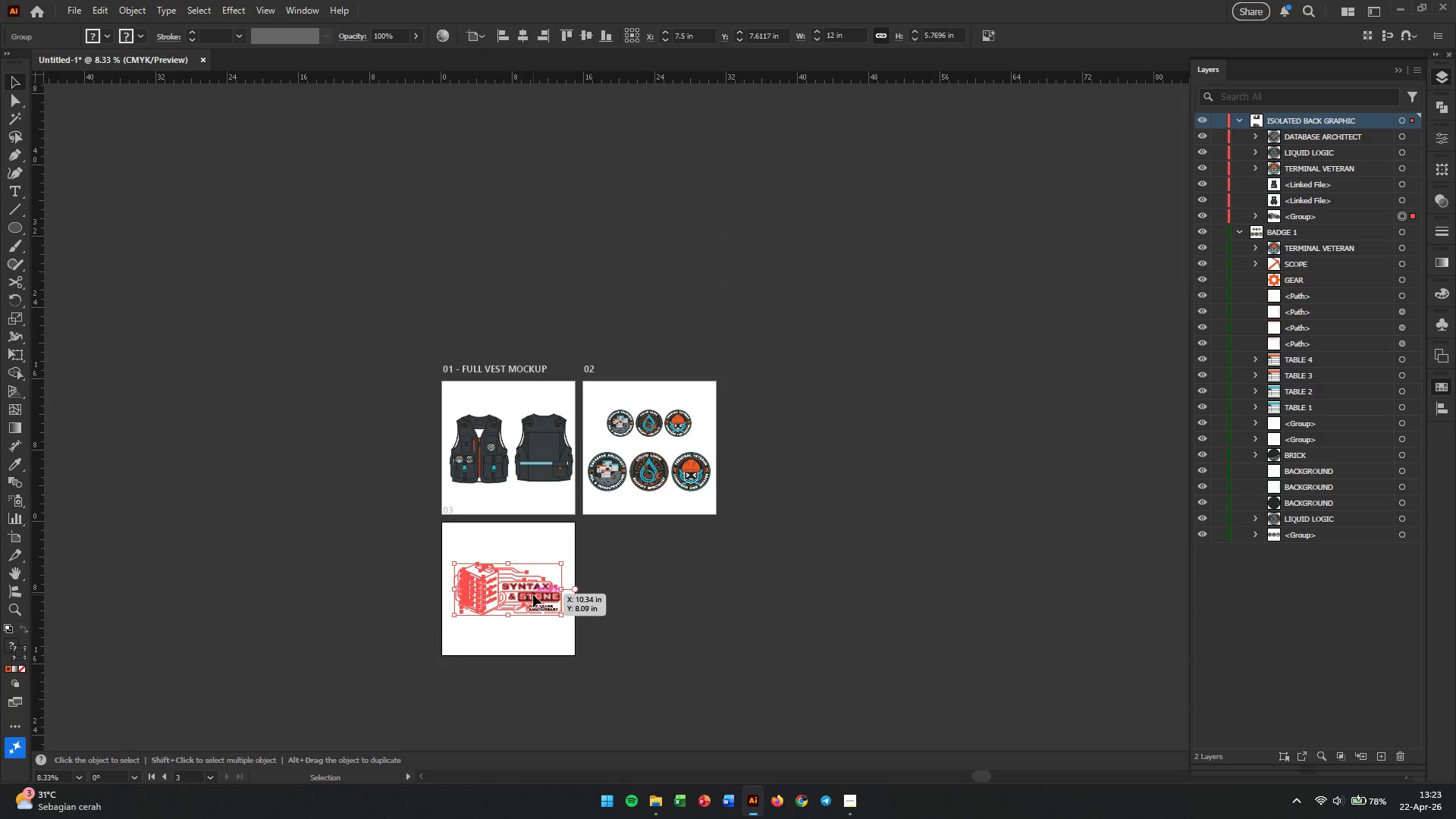 
hold_key(key=AltLeft, duration=1.08)
left_click_drag(start_coordinate=[533, 595], to_coordinate=[585, 373])
 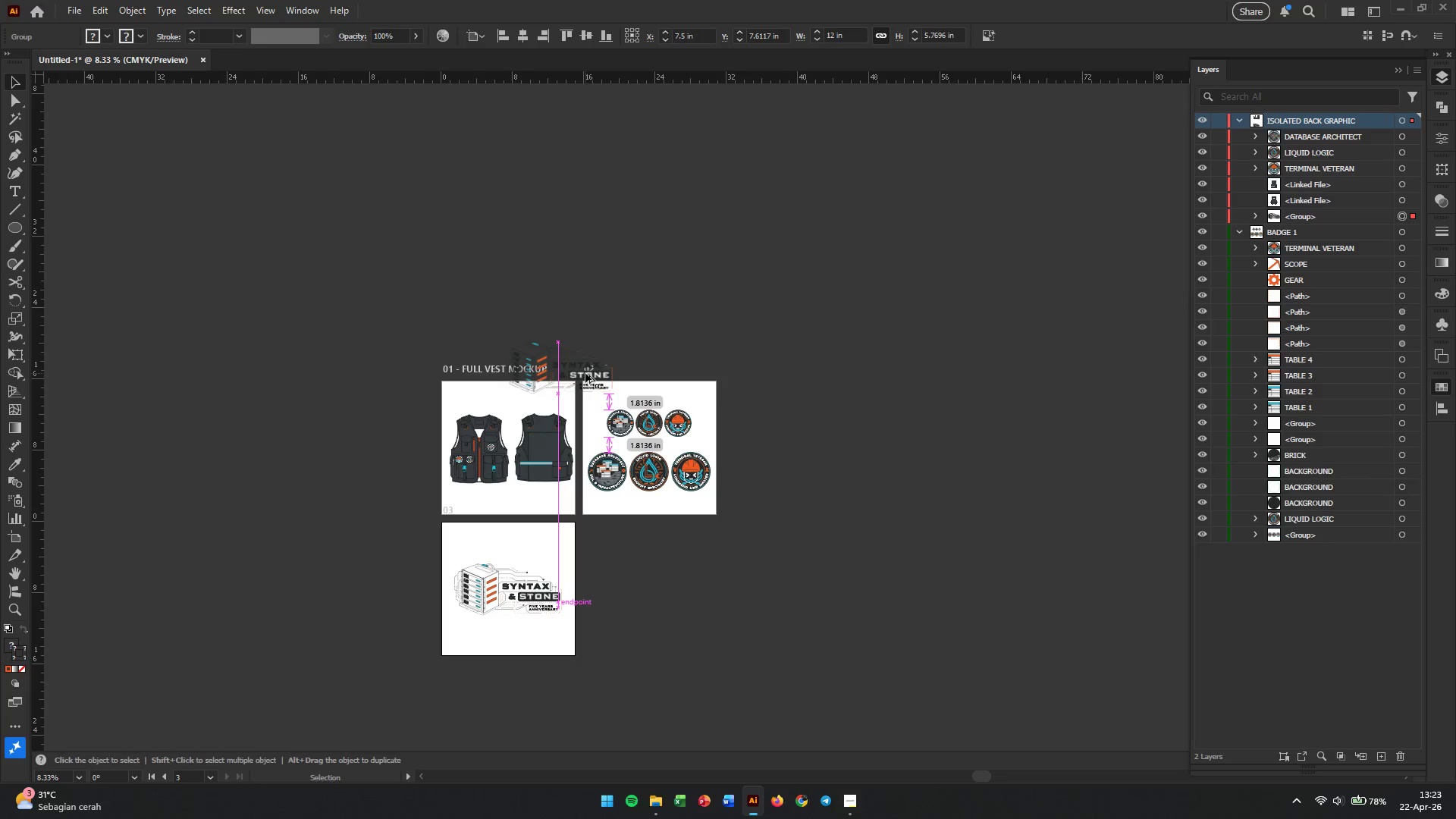 
hold_key(key=AltLeft, duration=0.58)
scroll: coordinate [585, 373], scroll_direction: up, amount: 4.0
 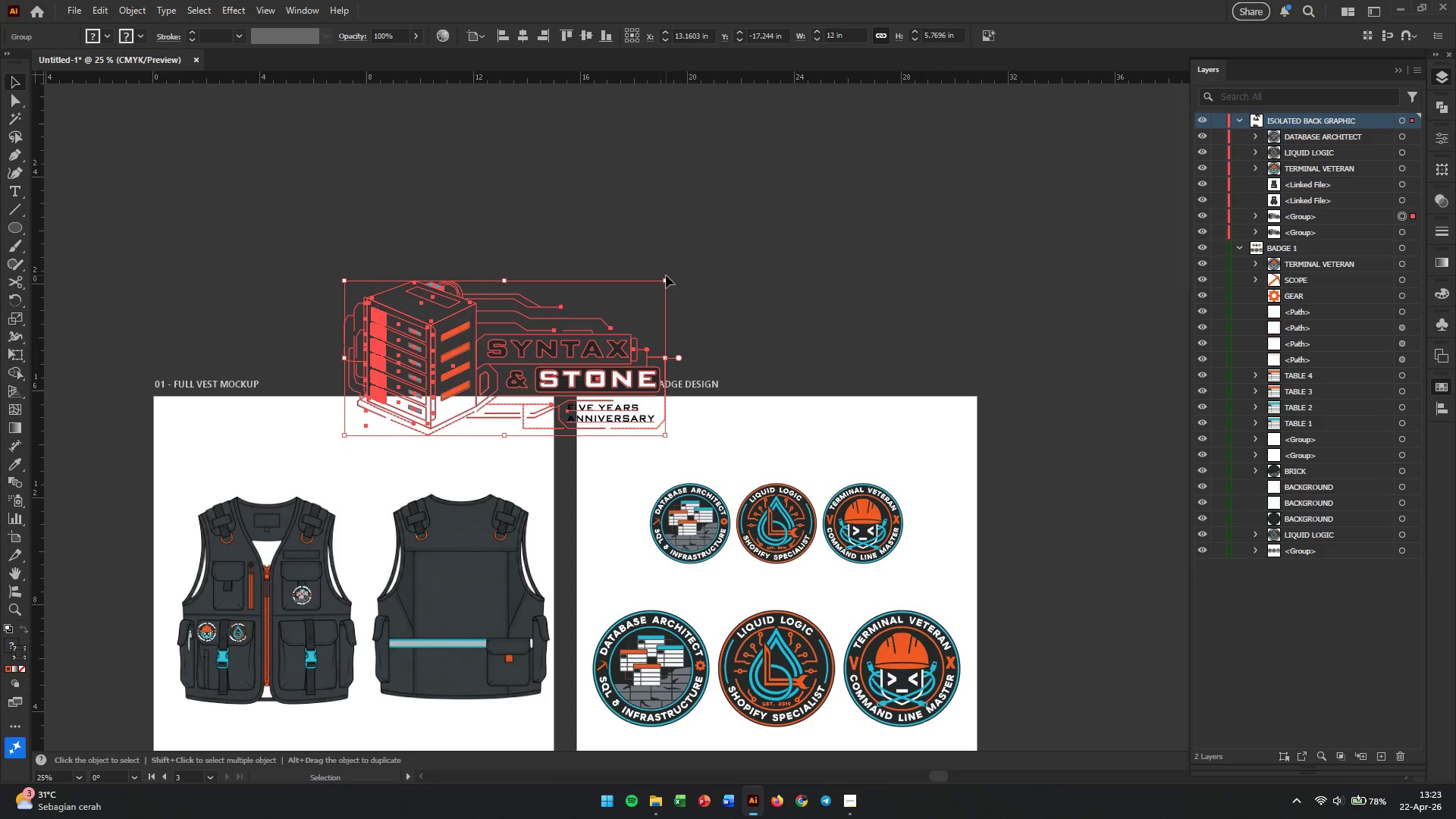 
hold_key(key=ShiftLeft, duration=3.25)
left_click_drag(start_coordinate=[663, 280], to_coordinate=[592, 343])
 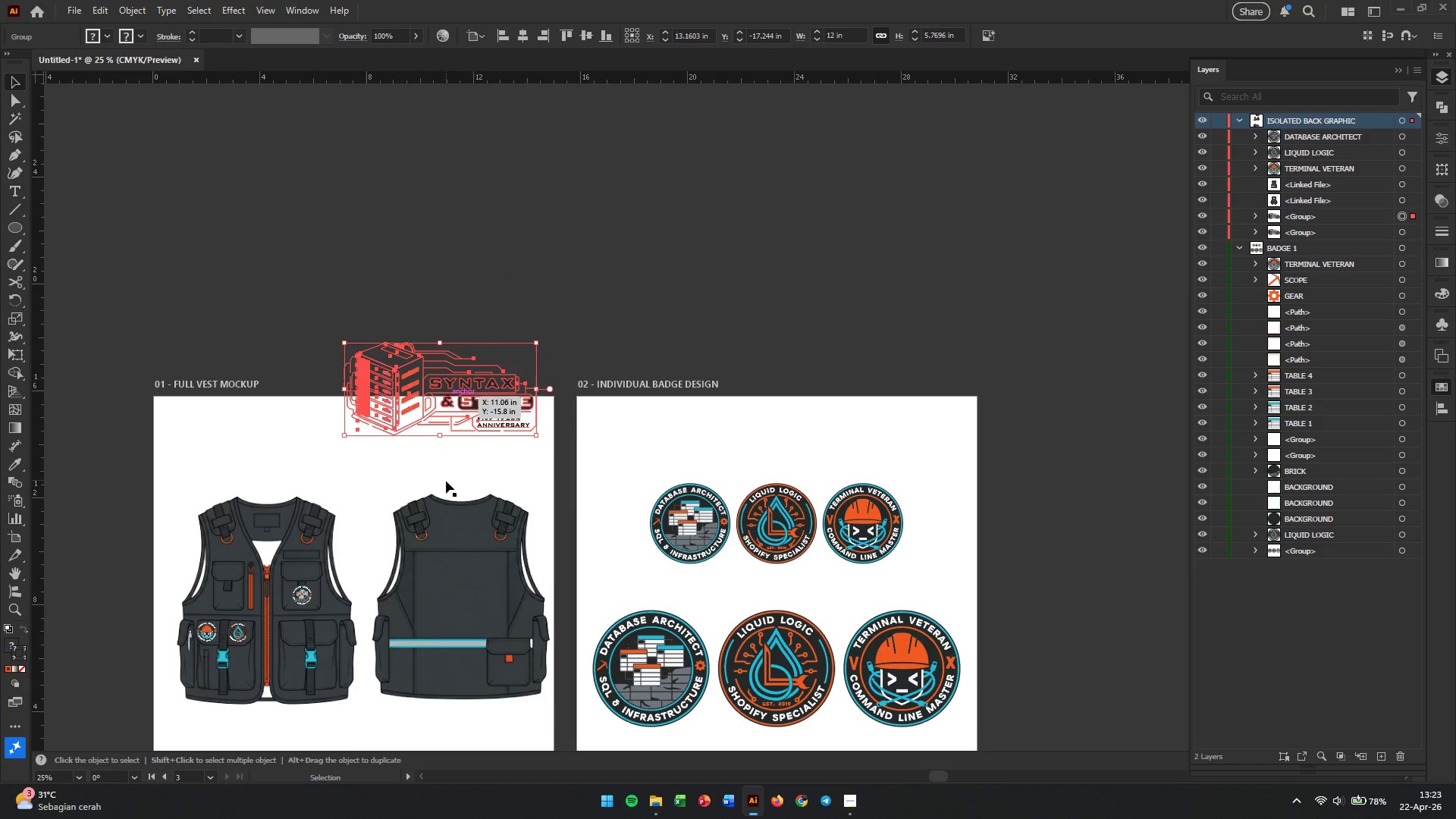 
hold_key(key=AltLeft, duration=0.42)
scroll: coordinate [443, 490], scroll_direction: up, amount: 2.0
 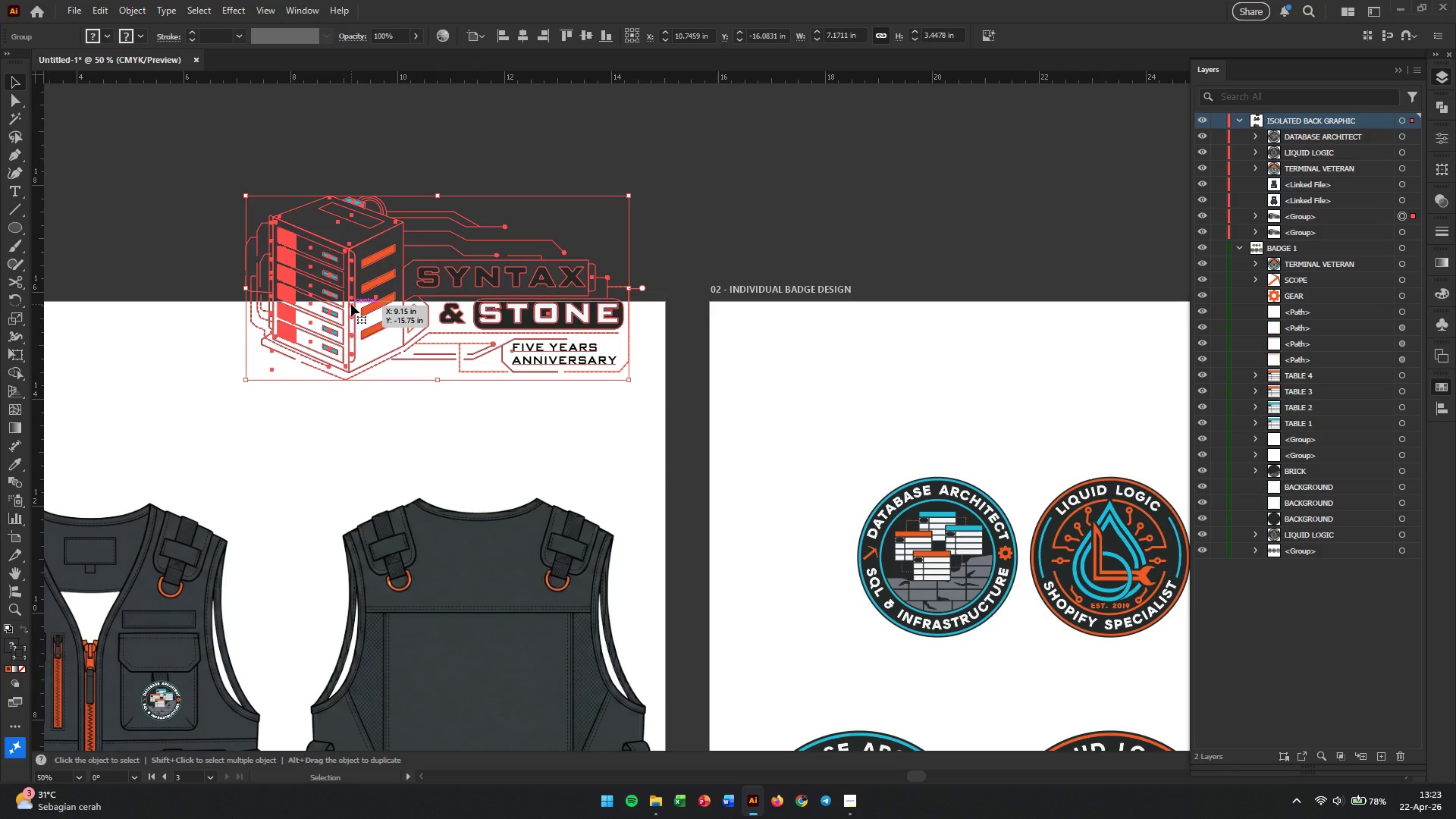 
scroll: coordinate [351, 304], scroll_direction: down, amount: 6.0
 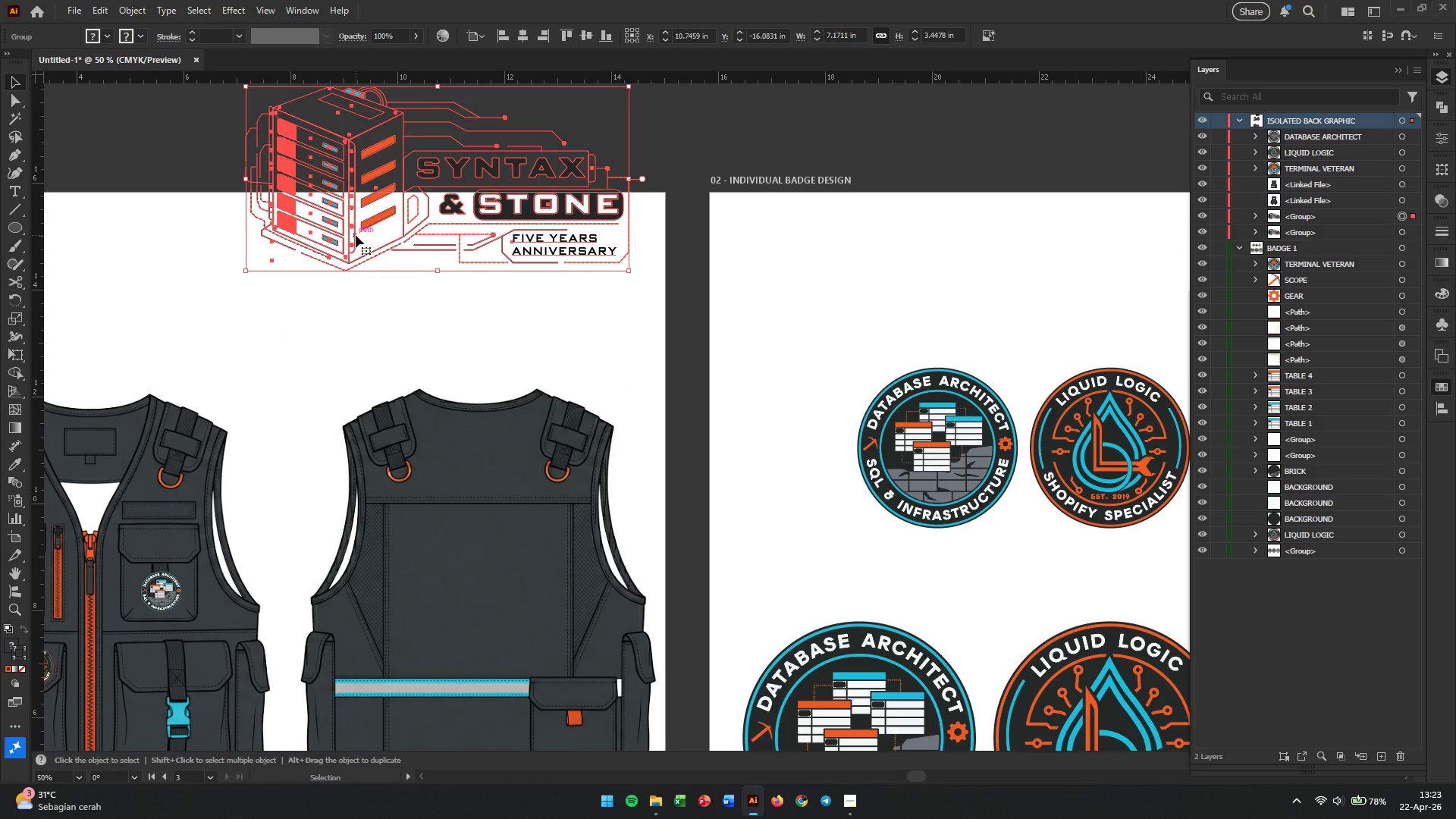 
wait(7.56)
 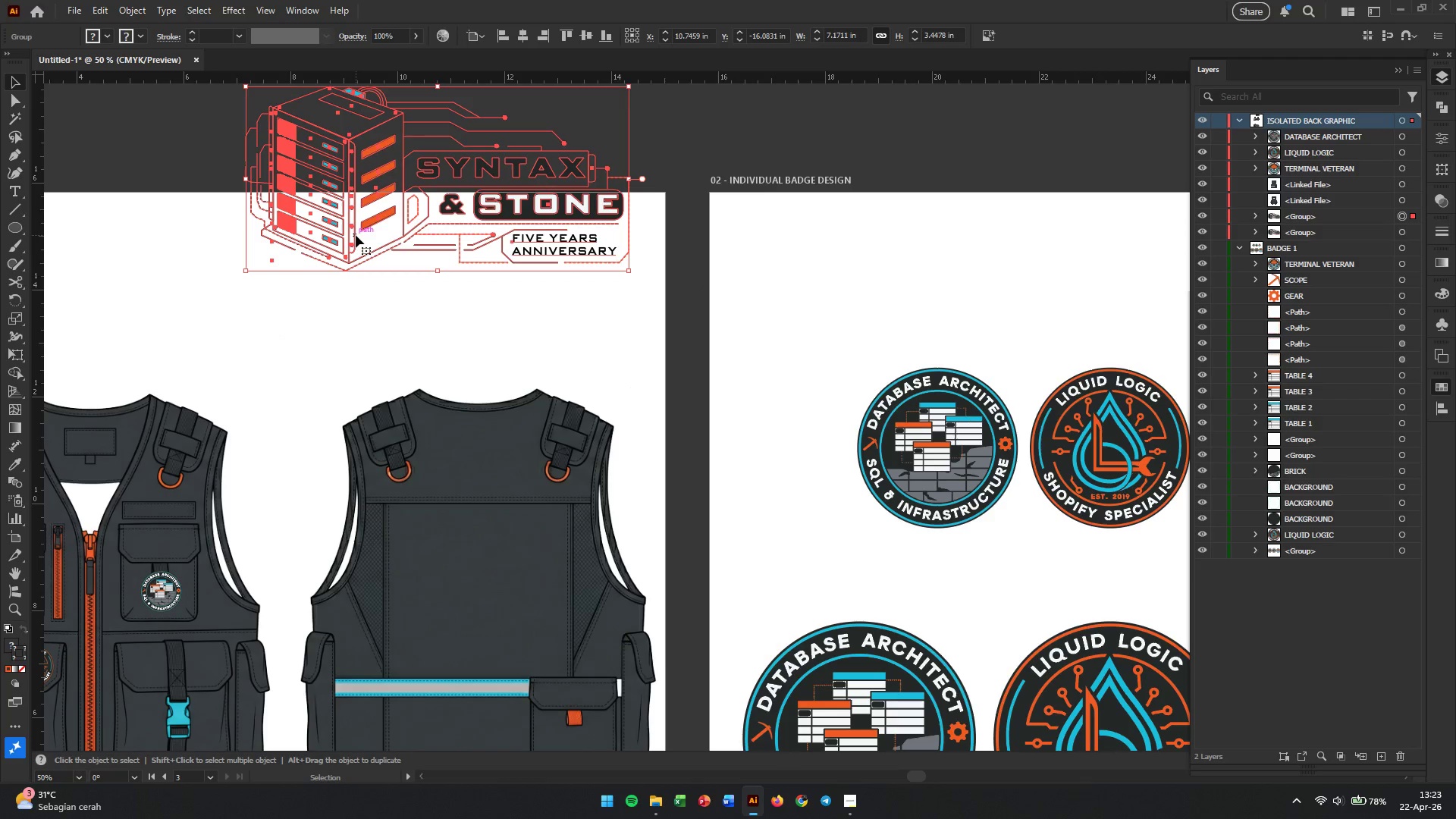 
scroll: coordinate [409, 220], scroll_direction: down, amount: 3.0
 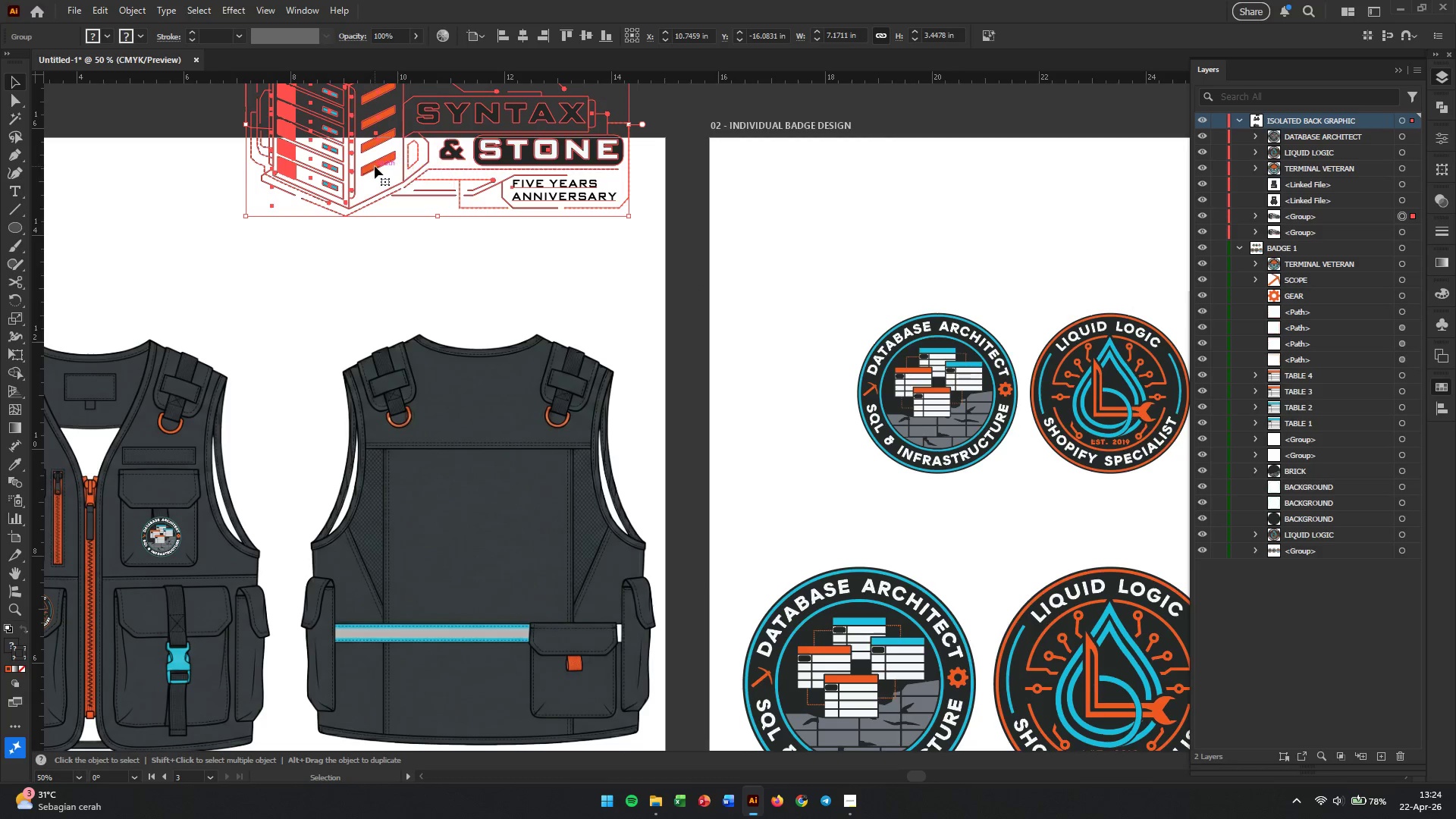 
left_click_drag(start_coordinate=[375, 166], to_coordinate=[472, 554])
 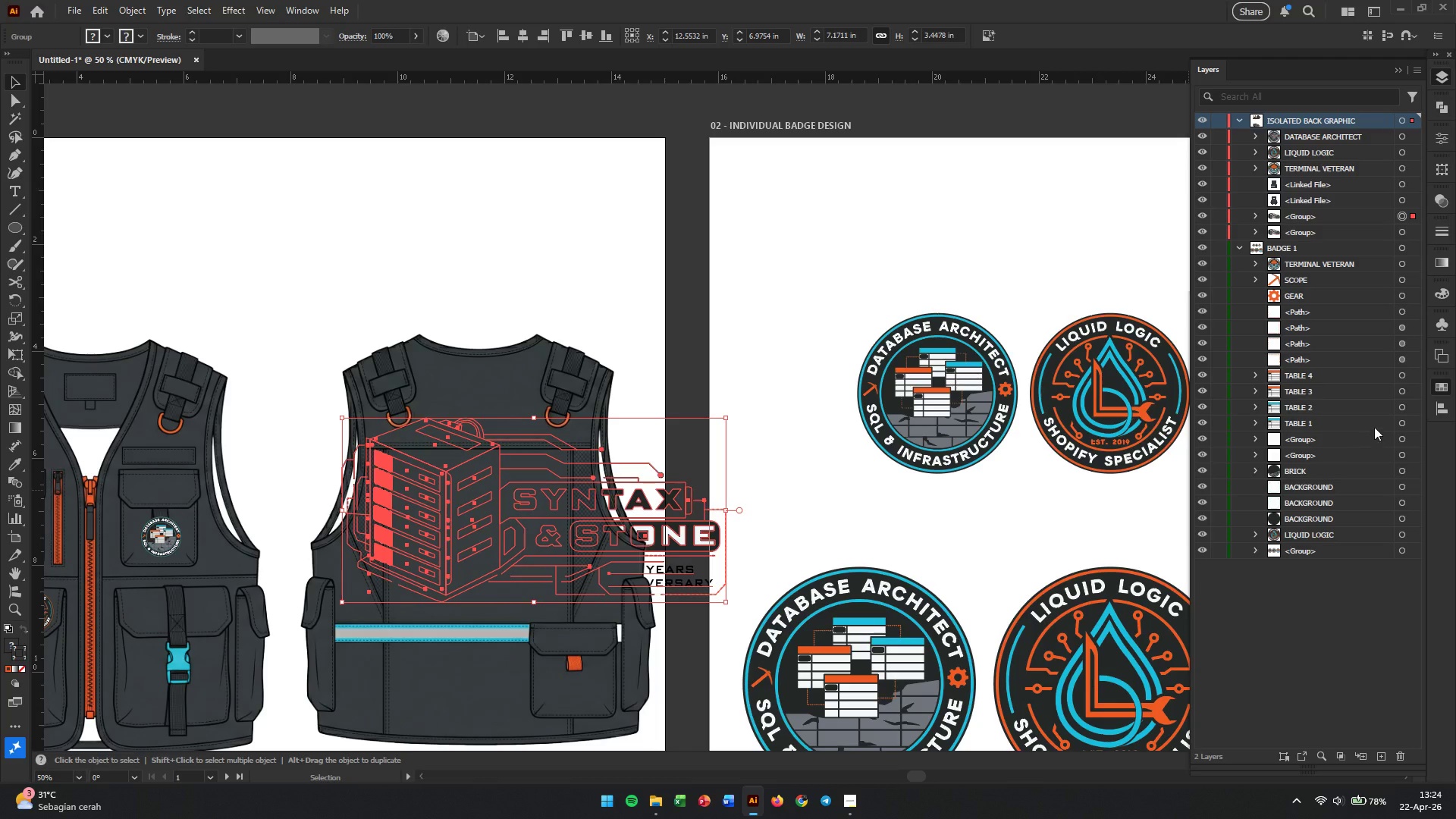 
scroll: coordinate [1374, 427], scroll_direction: down, amount: 6.0
 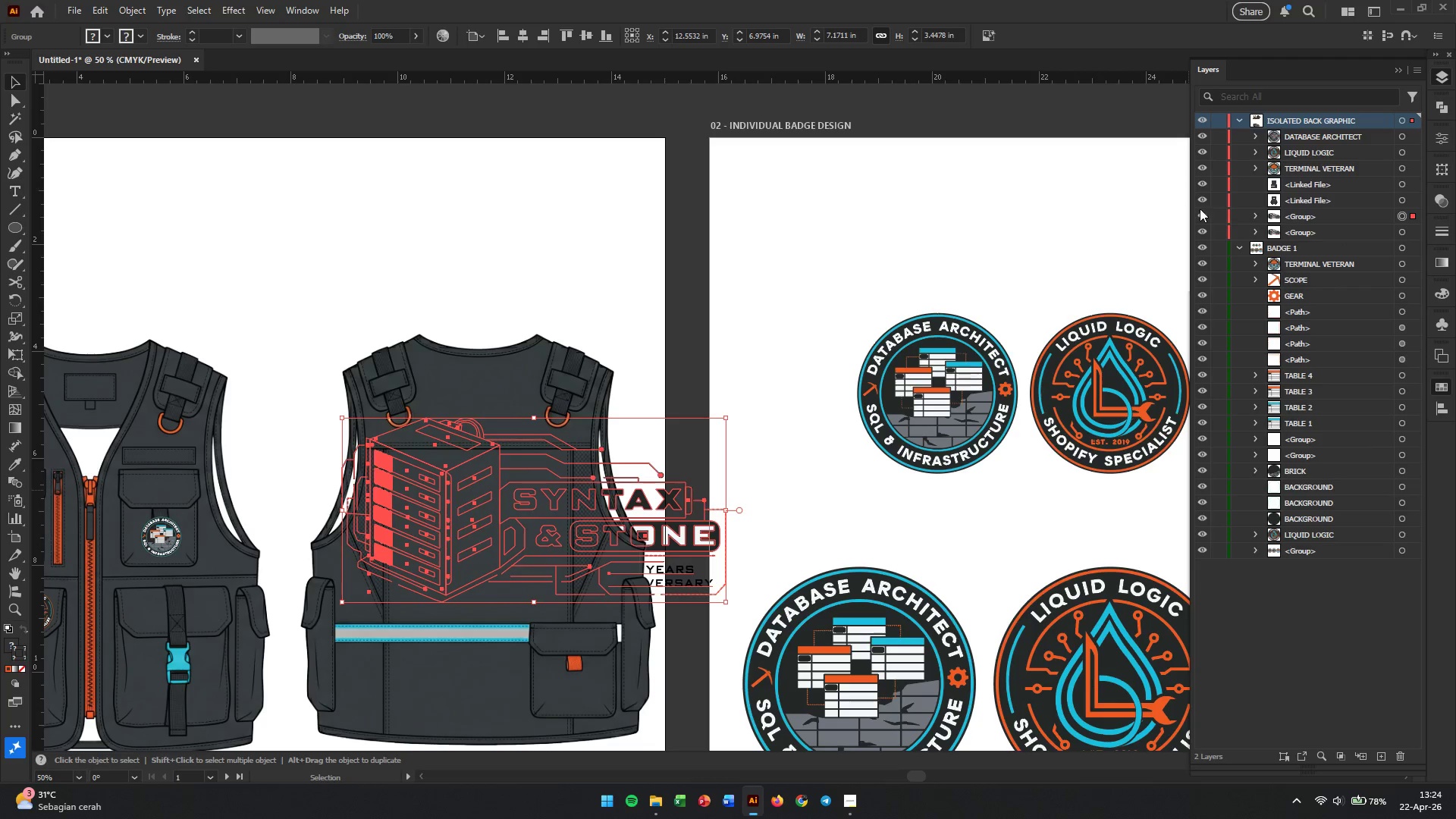 
left_click([1203, 218])
 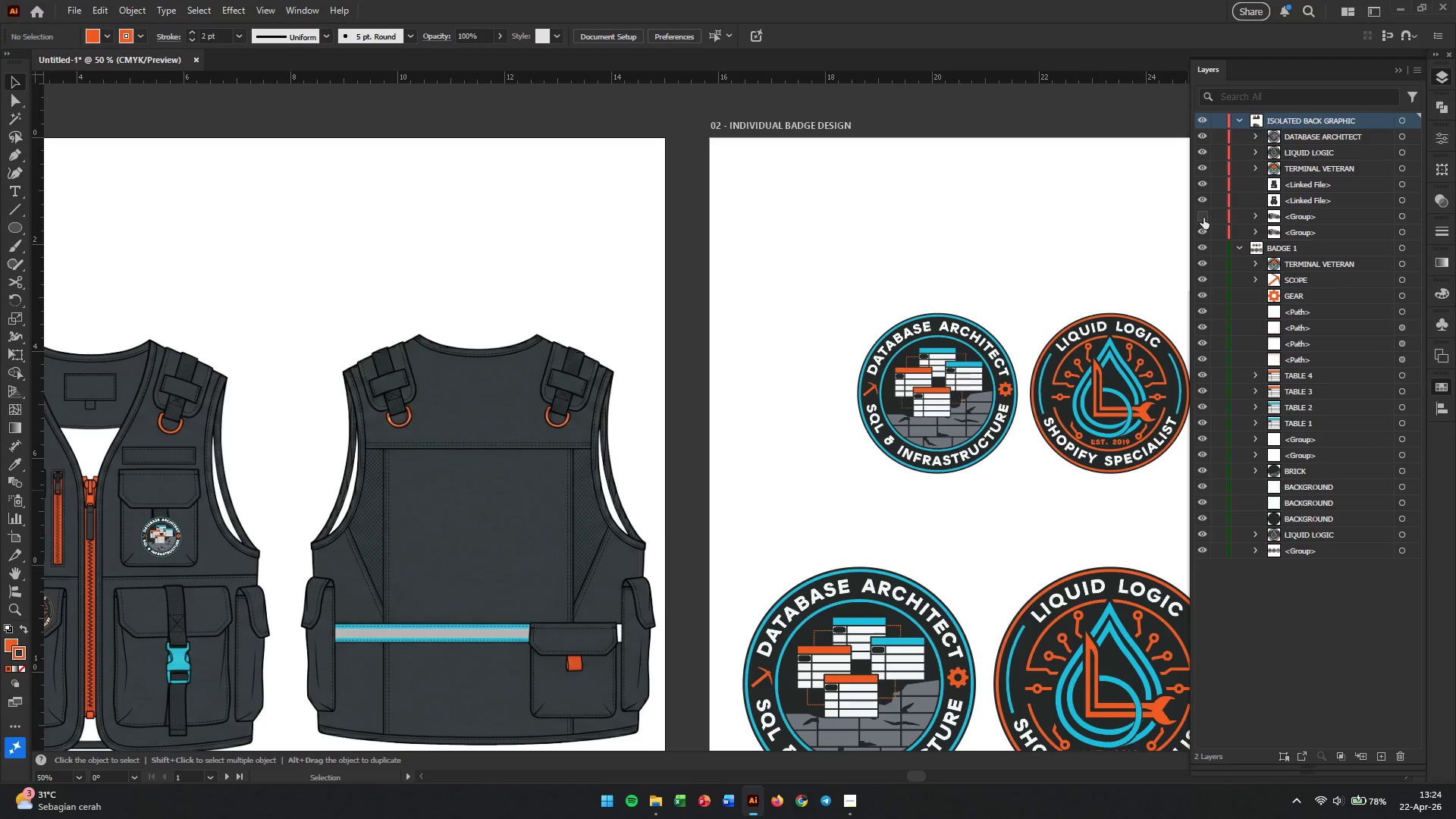 
left_click([1203, 218])
 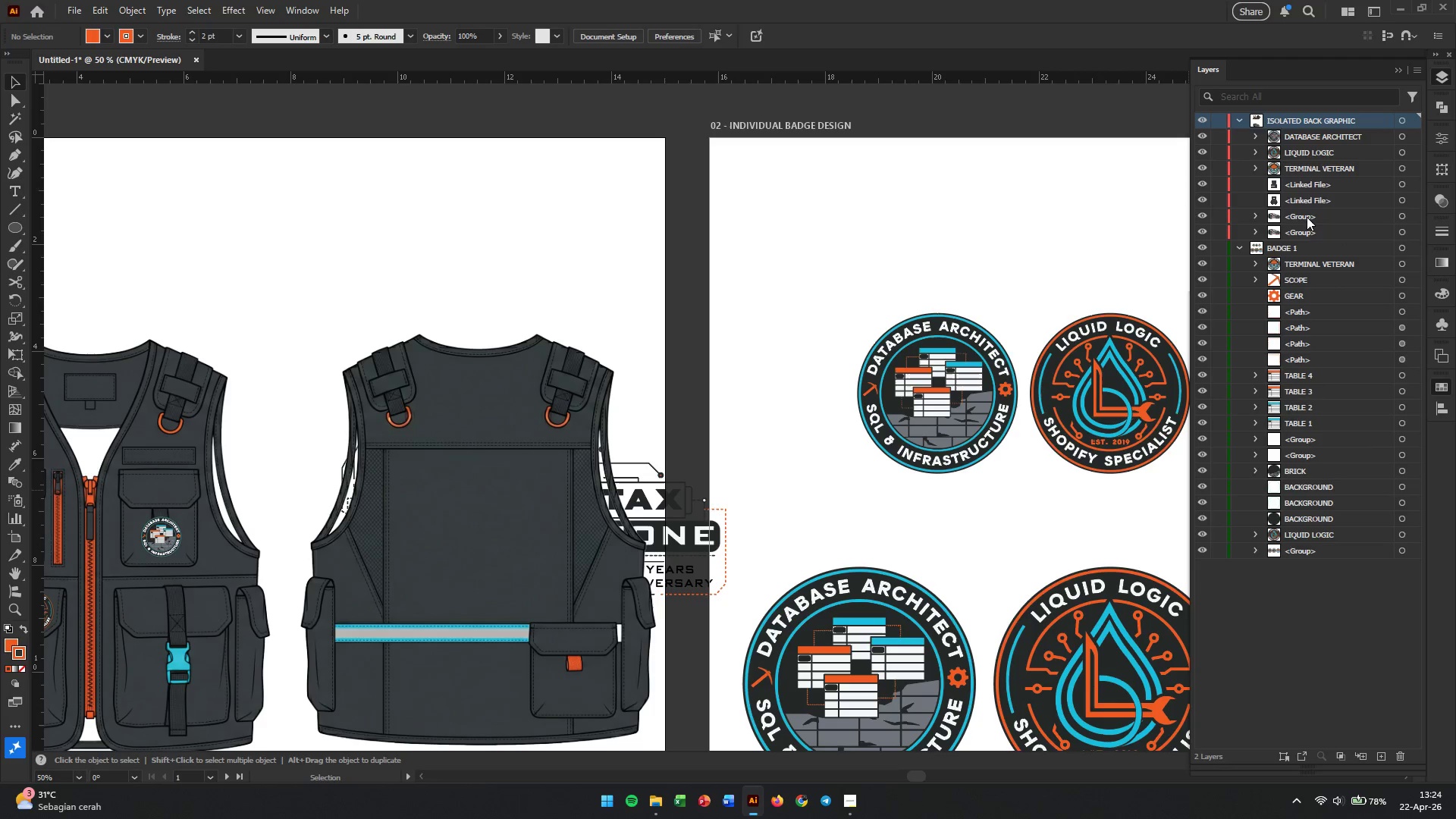 
scroll: coordinate [1308, 217], scroll_direction: up, amount: 3.0
 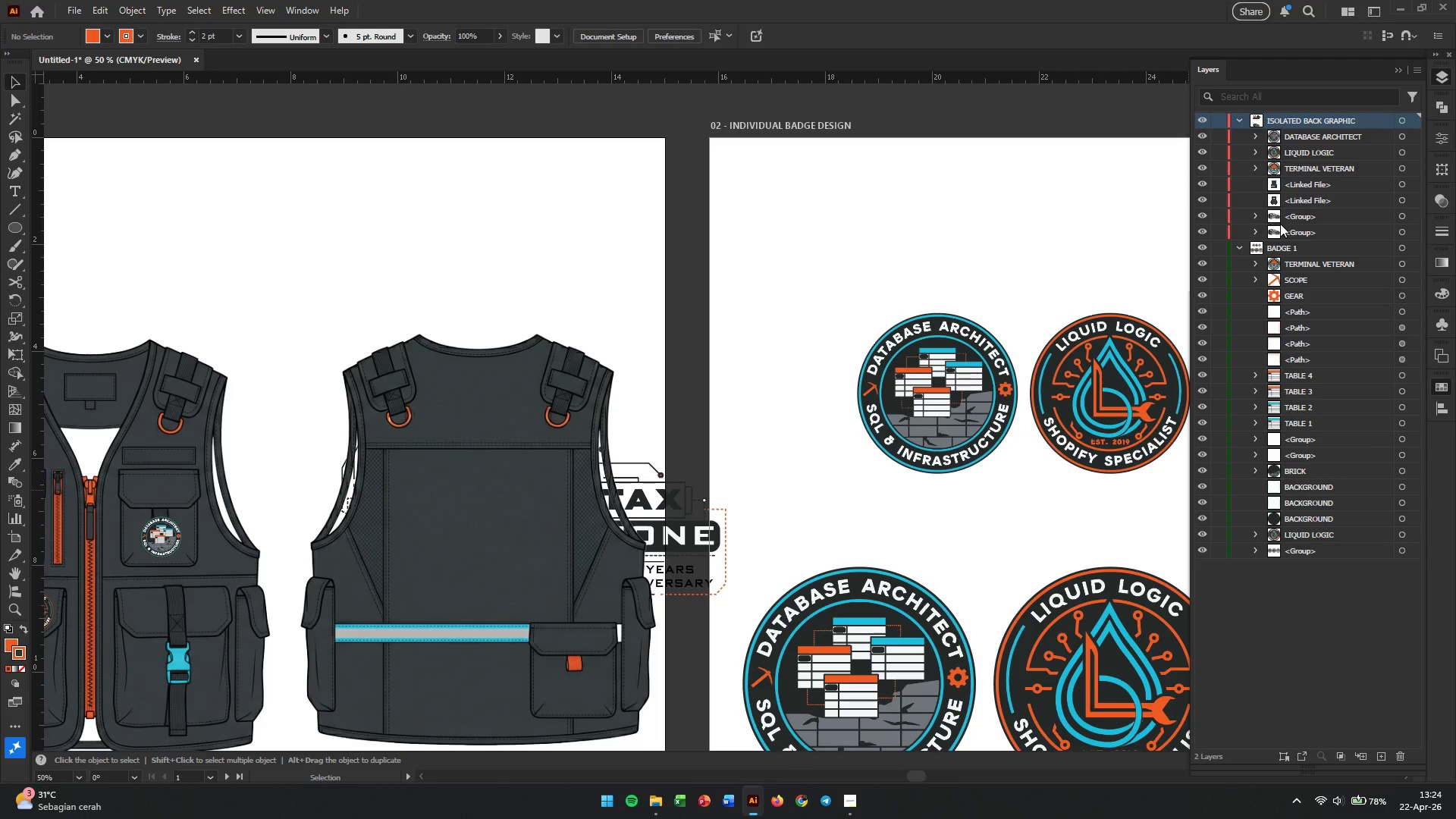 
left_click([1275, 212])
 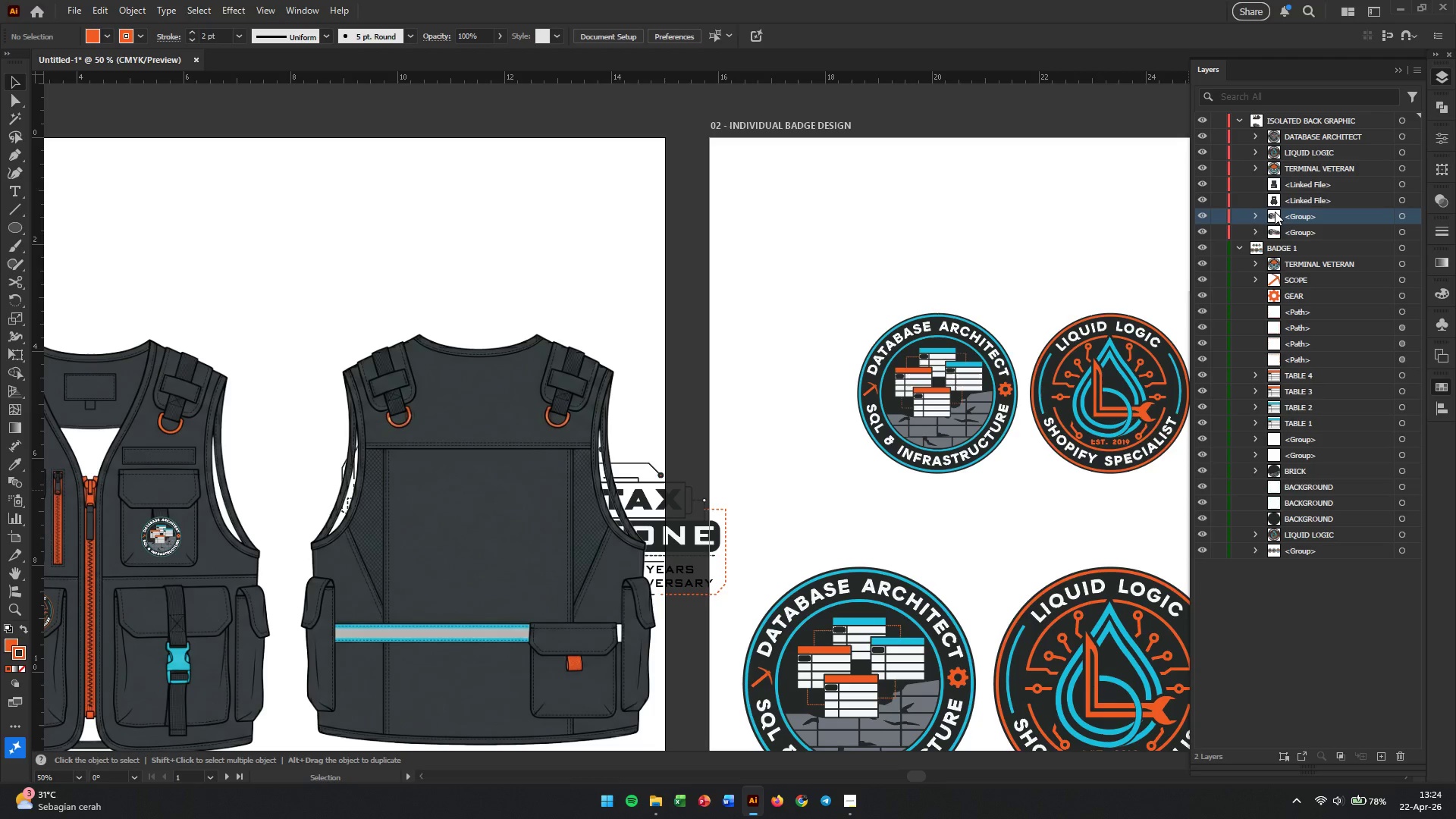 
left_click_drag(start_coordinate=[1275, 212], to_coordinate=[1276, 129])
 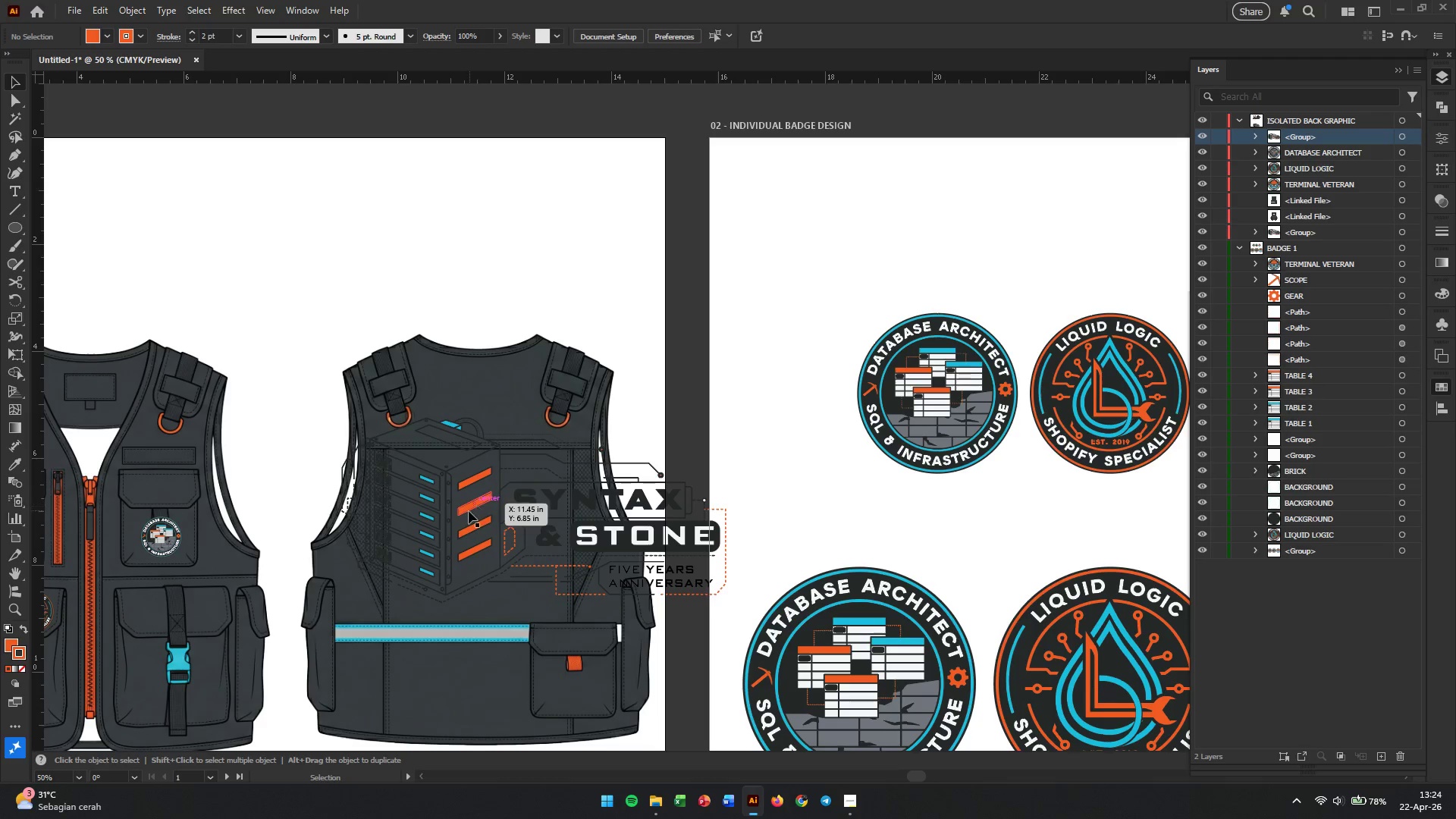 
left_click_drag(start_coordinate=[467, 513], to_coordinate=[457, 538])
 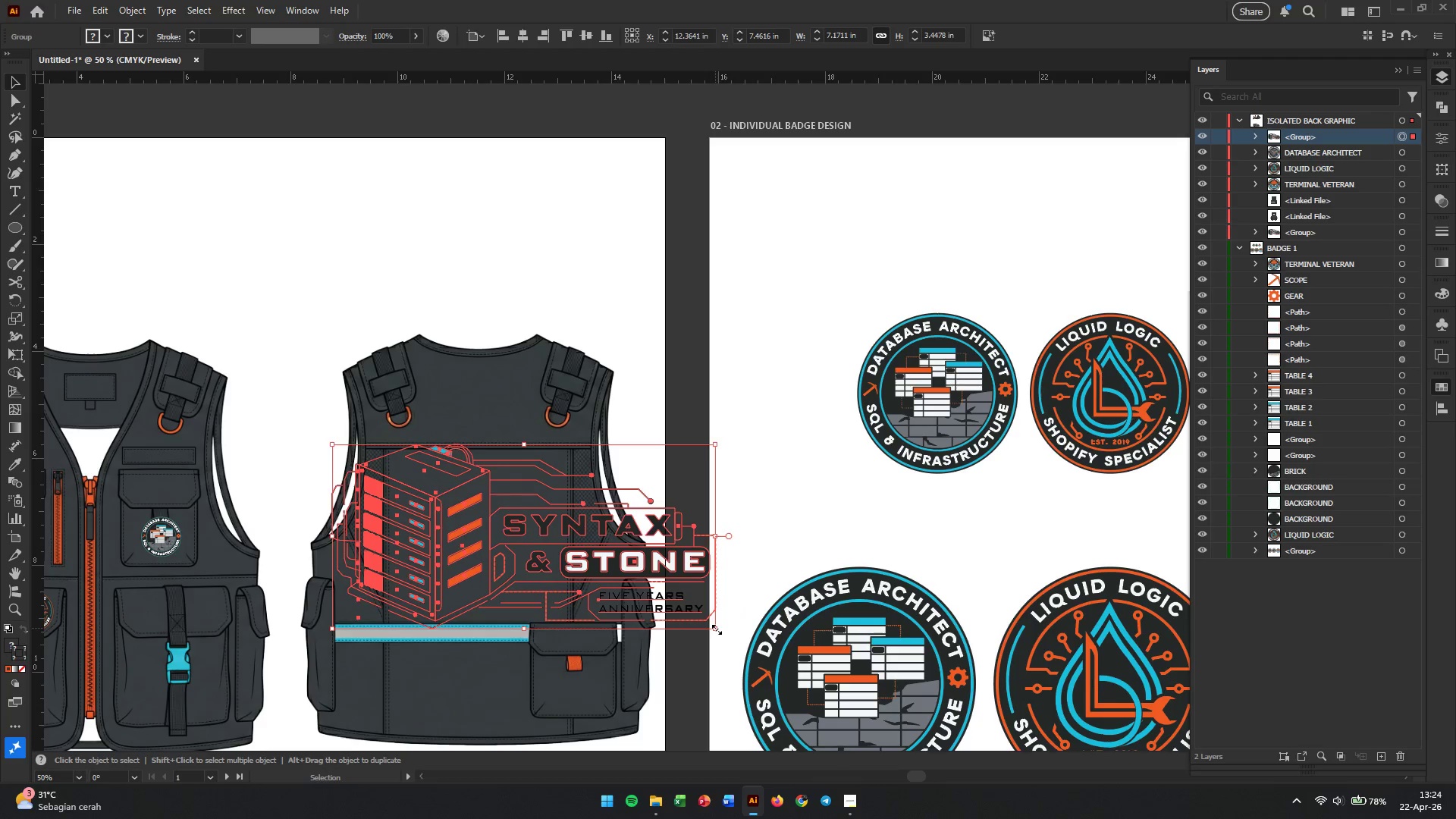 
hold_key(key=ShiftLeft, duration=2.7)
left_click_drag(start_coordinate=[715, 628], to_coordinate=[598, 558])
 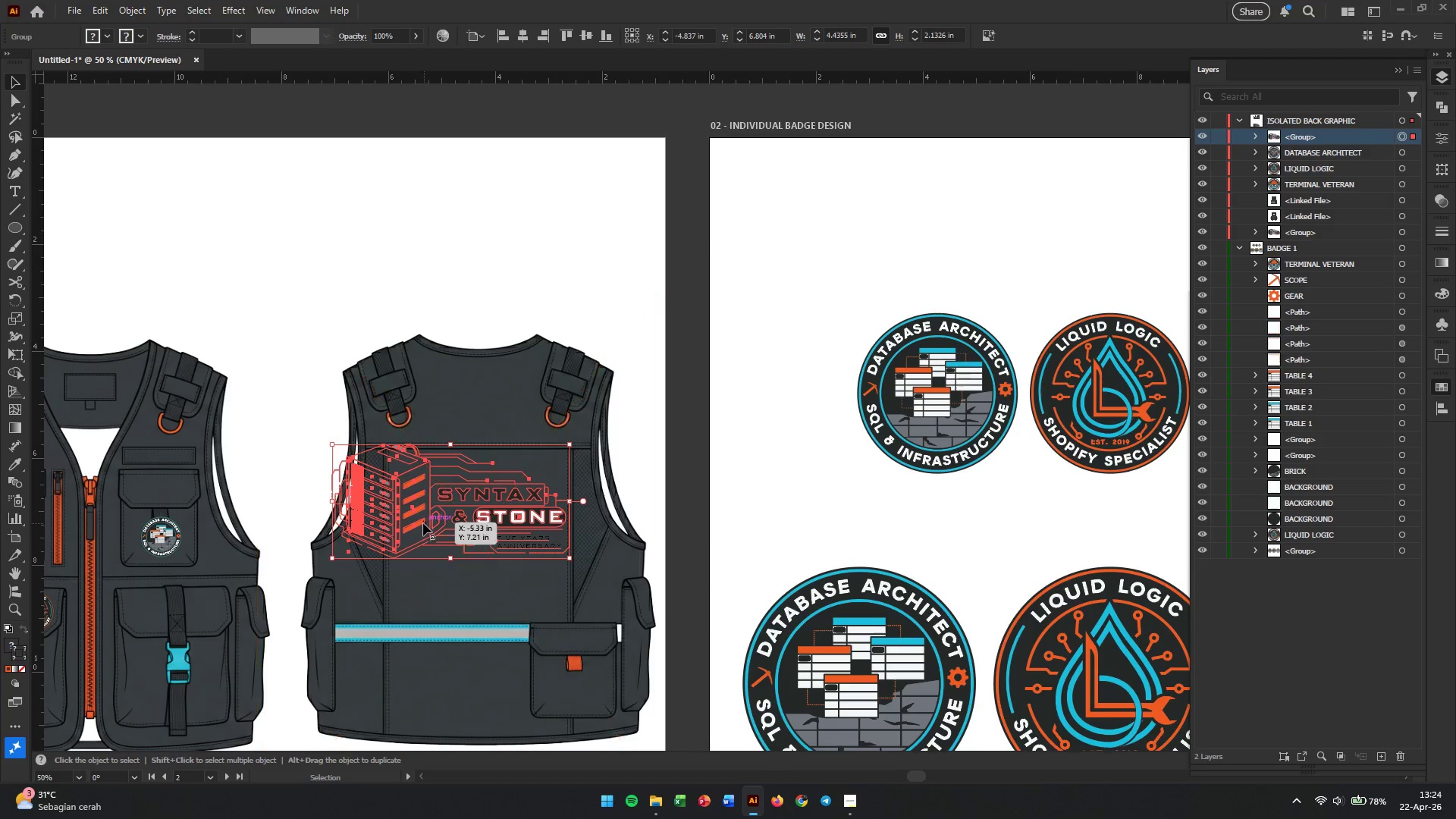 
left_click_drag(start_coordinate=[413, 521], to_coordinate=[434, 543])
 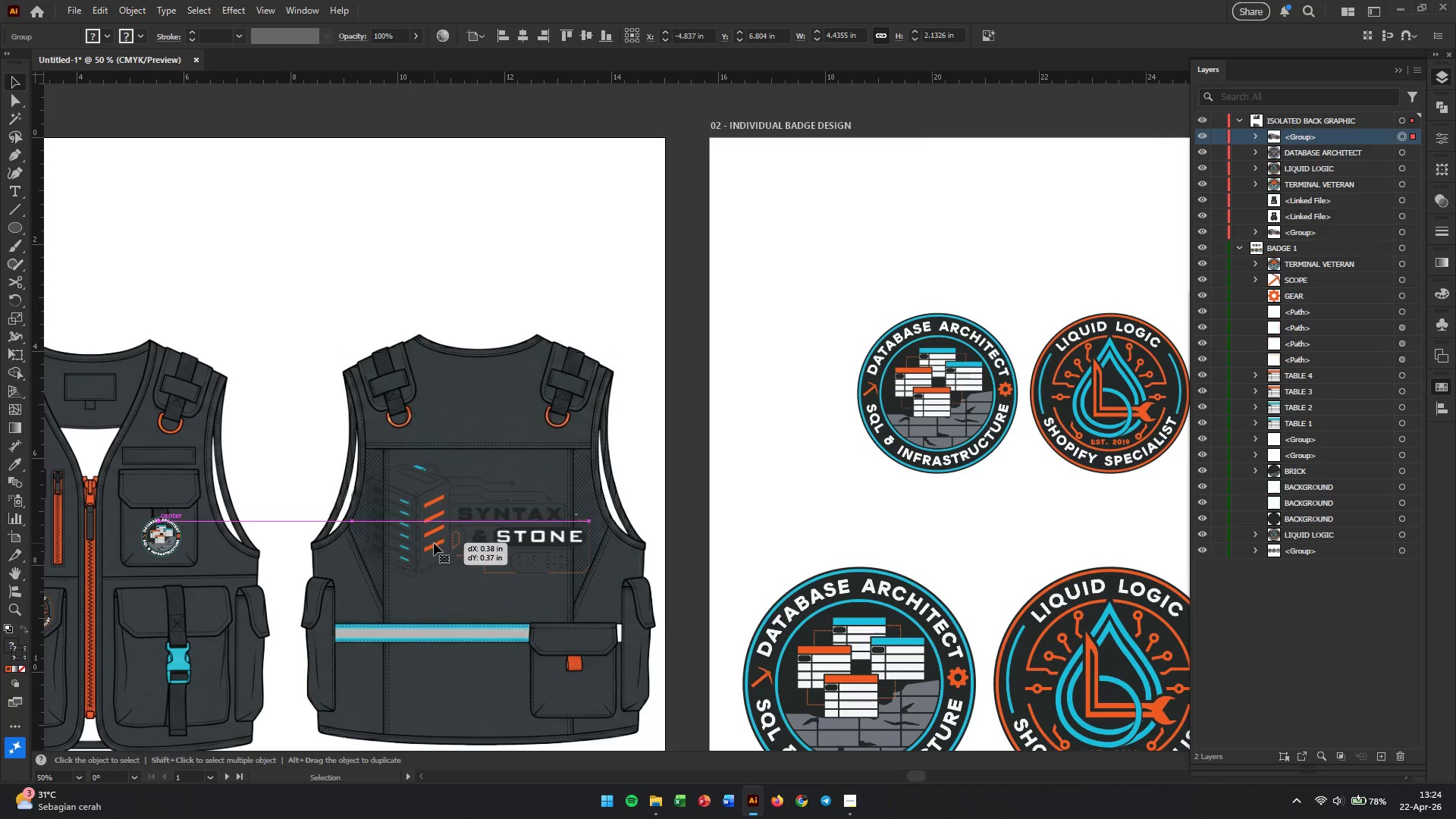 
hold_key(key=AltLeft, duration=0.66)
scroll: coordinate [447, 539], scroll_direction: up, amount: 1.0
 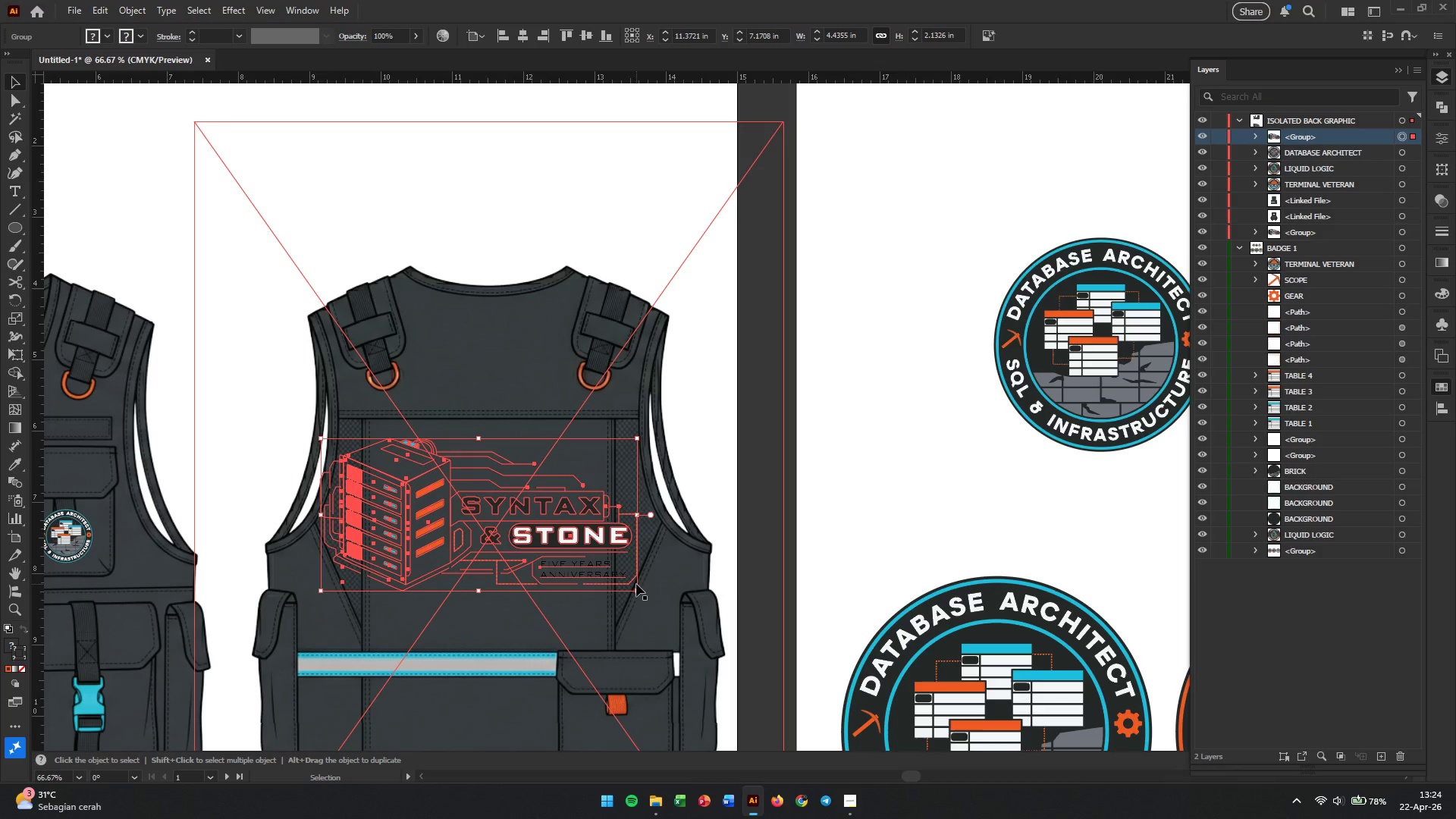 
left_click_drag(start_coordinate=[636, 588], to_coordinate=[602, 560])
 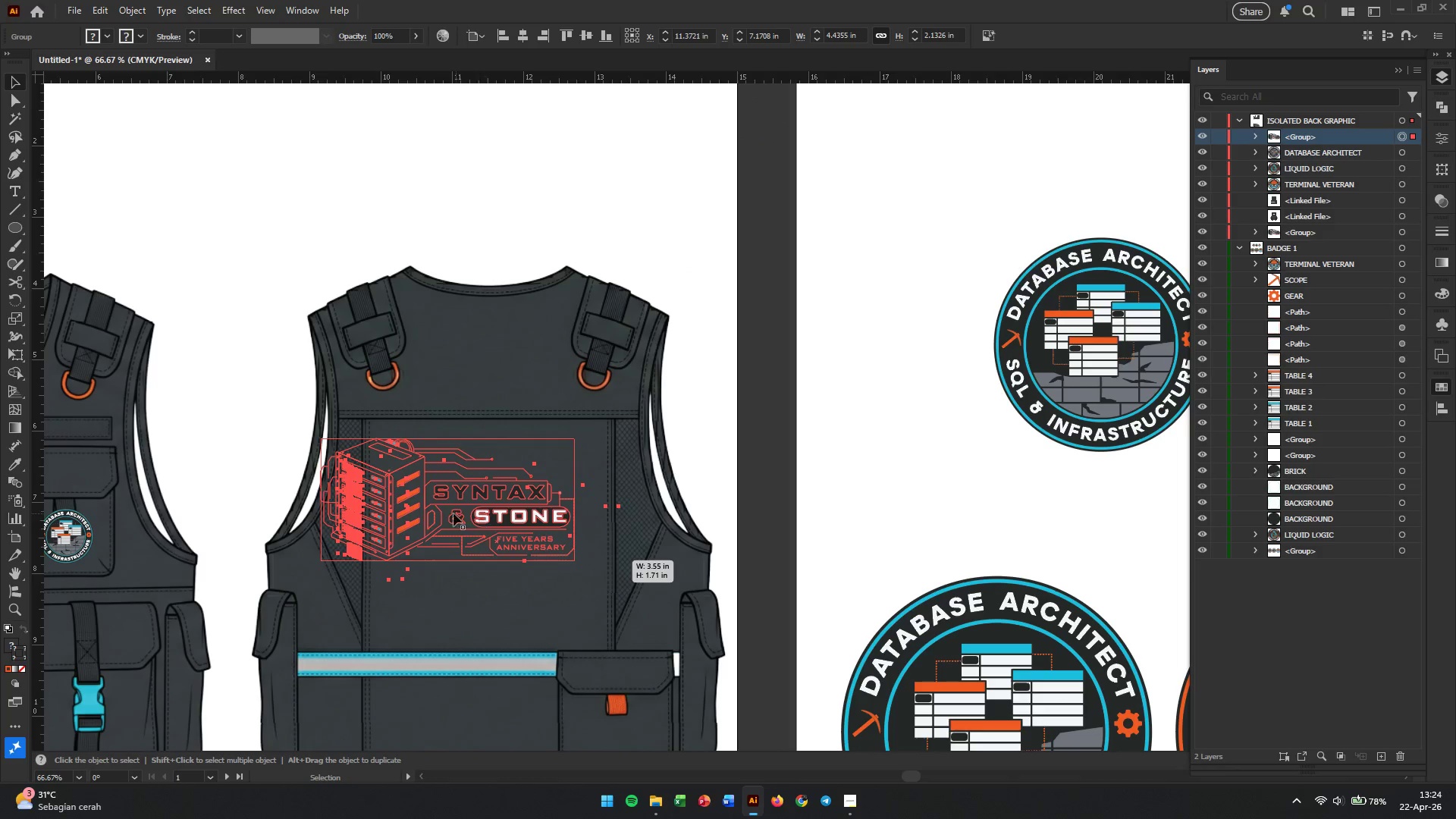 
hold_key(key=ShiftLeft, duration=1.17)
 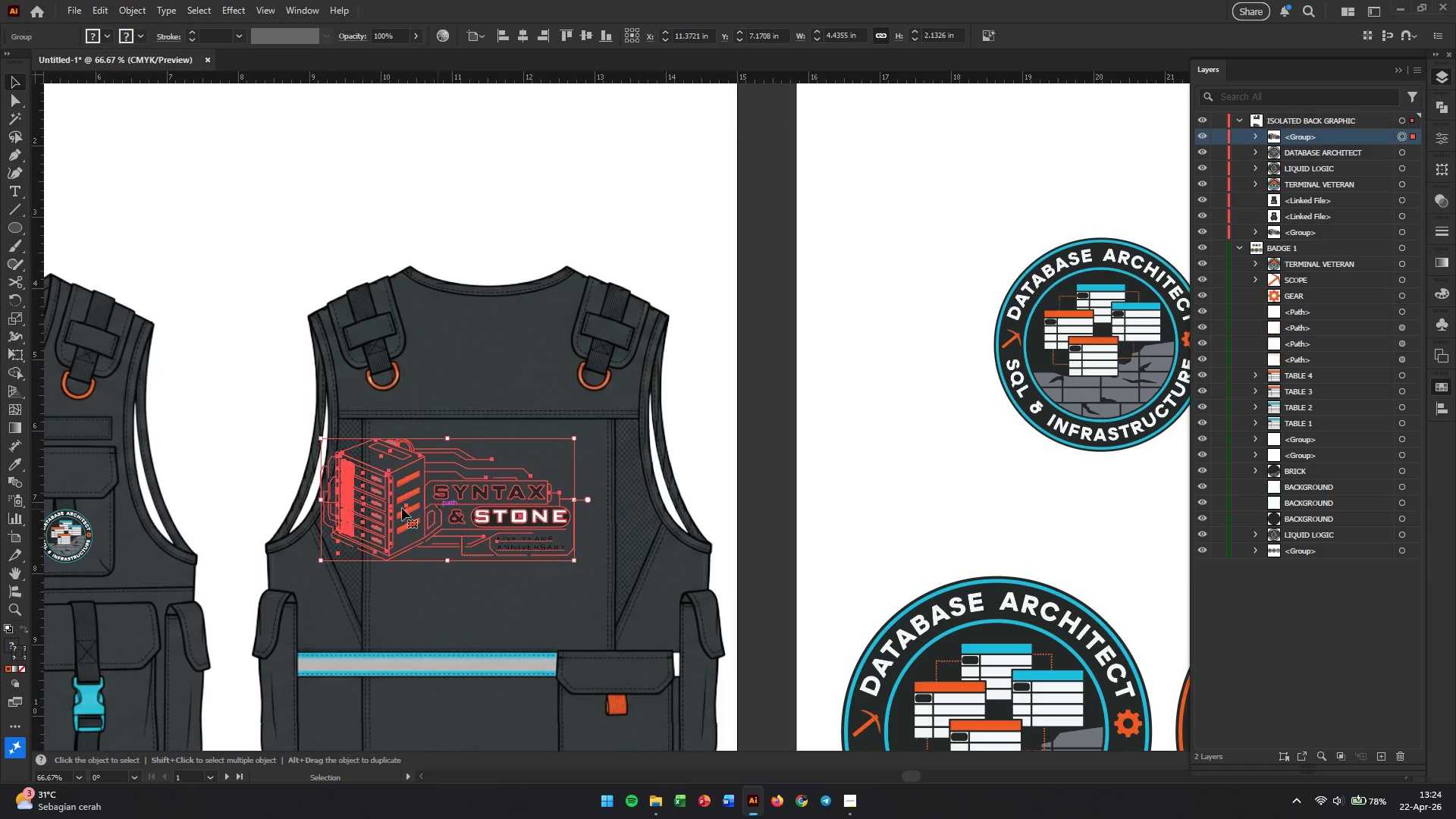 
left_click_drag(start_coordinate=[402, 508], to_coordinate=[437, 513])
 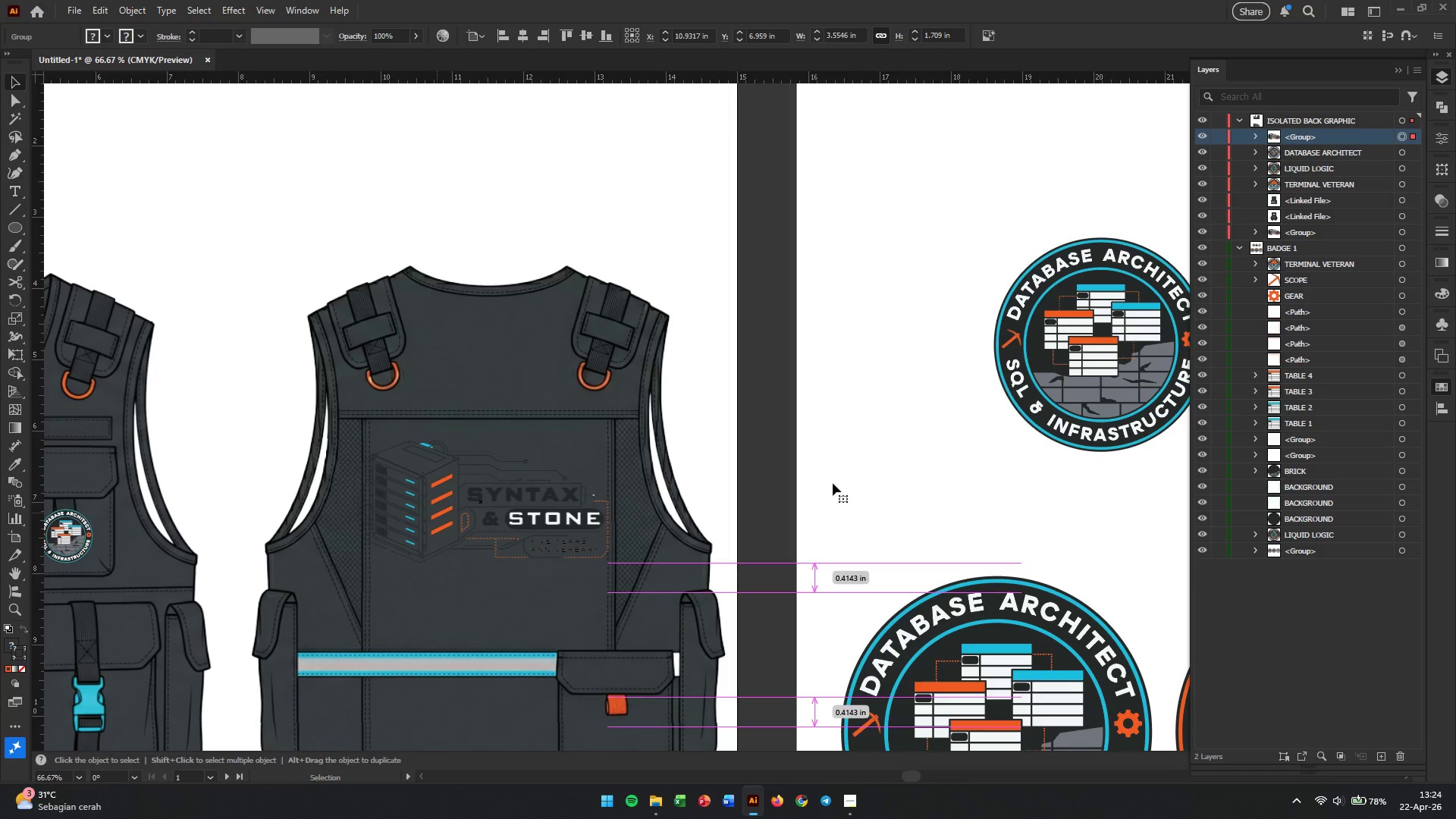 
left_click([850, 479])
 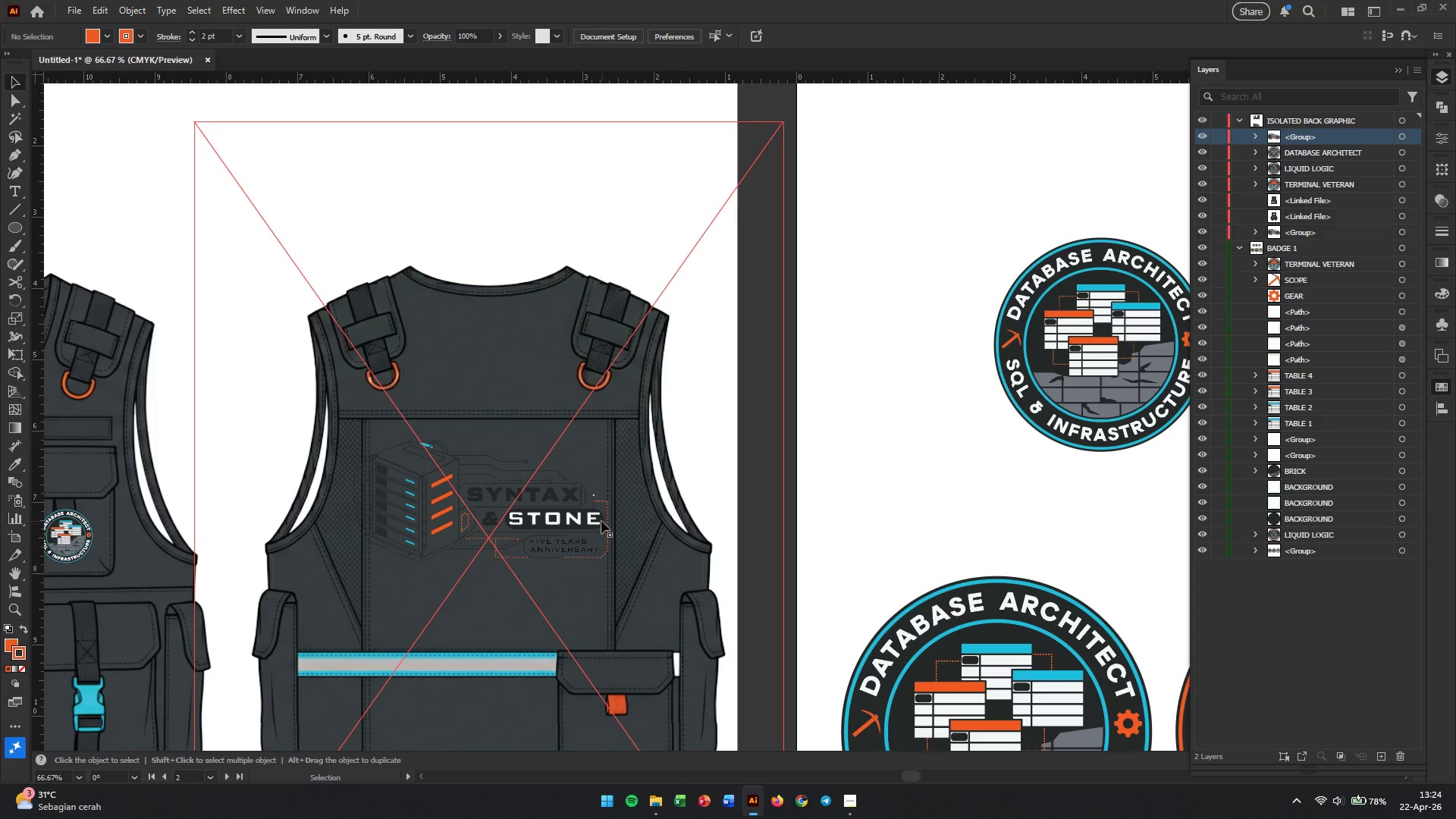 
hold_key(key=AltLeft, duration=0.5)
scroll: coordinate [419, 507], scroll_direction: up, amount: 2.0
 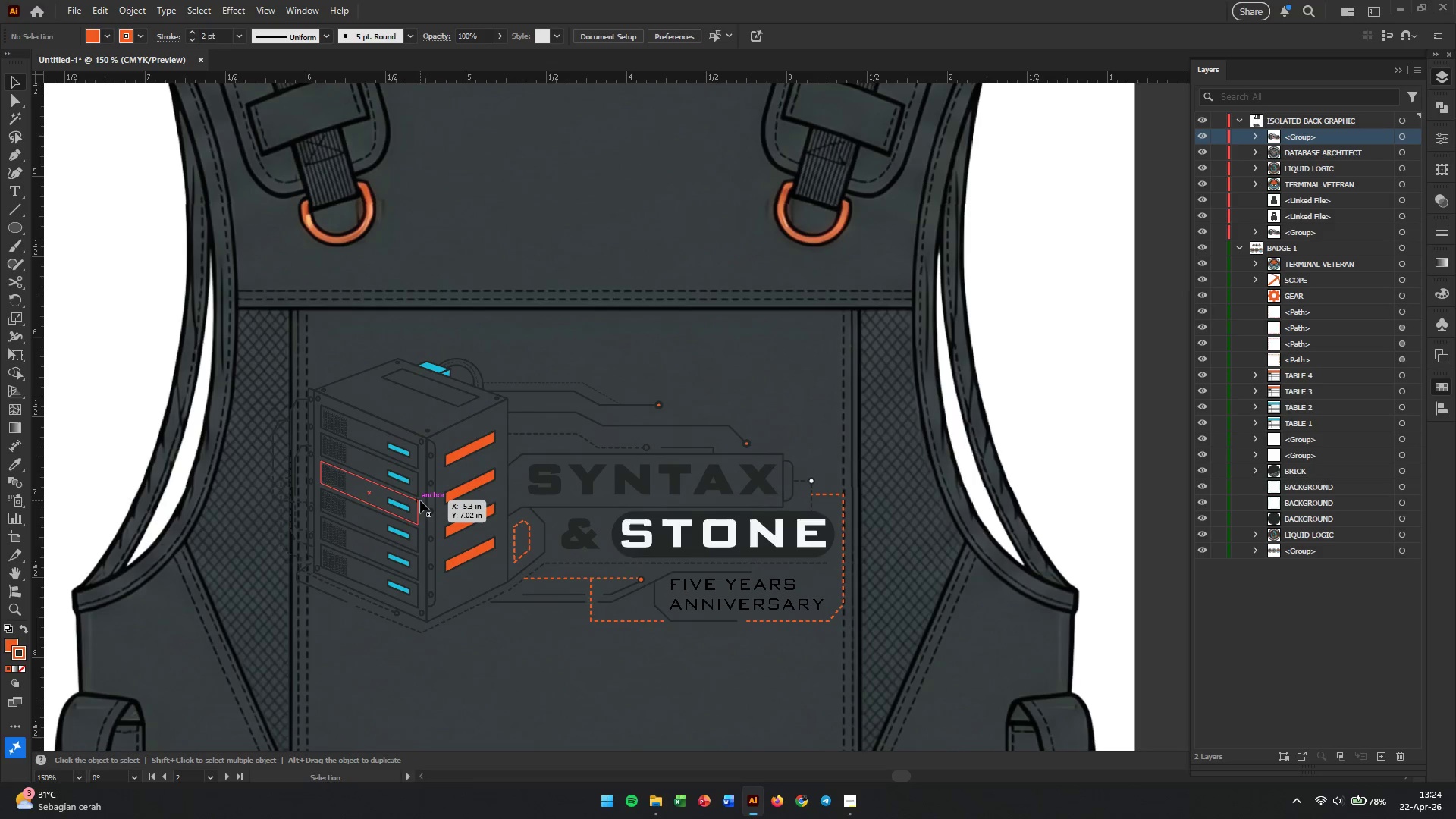 
left_click([420, 500])
 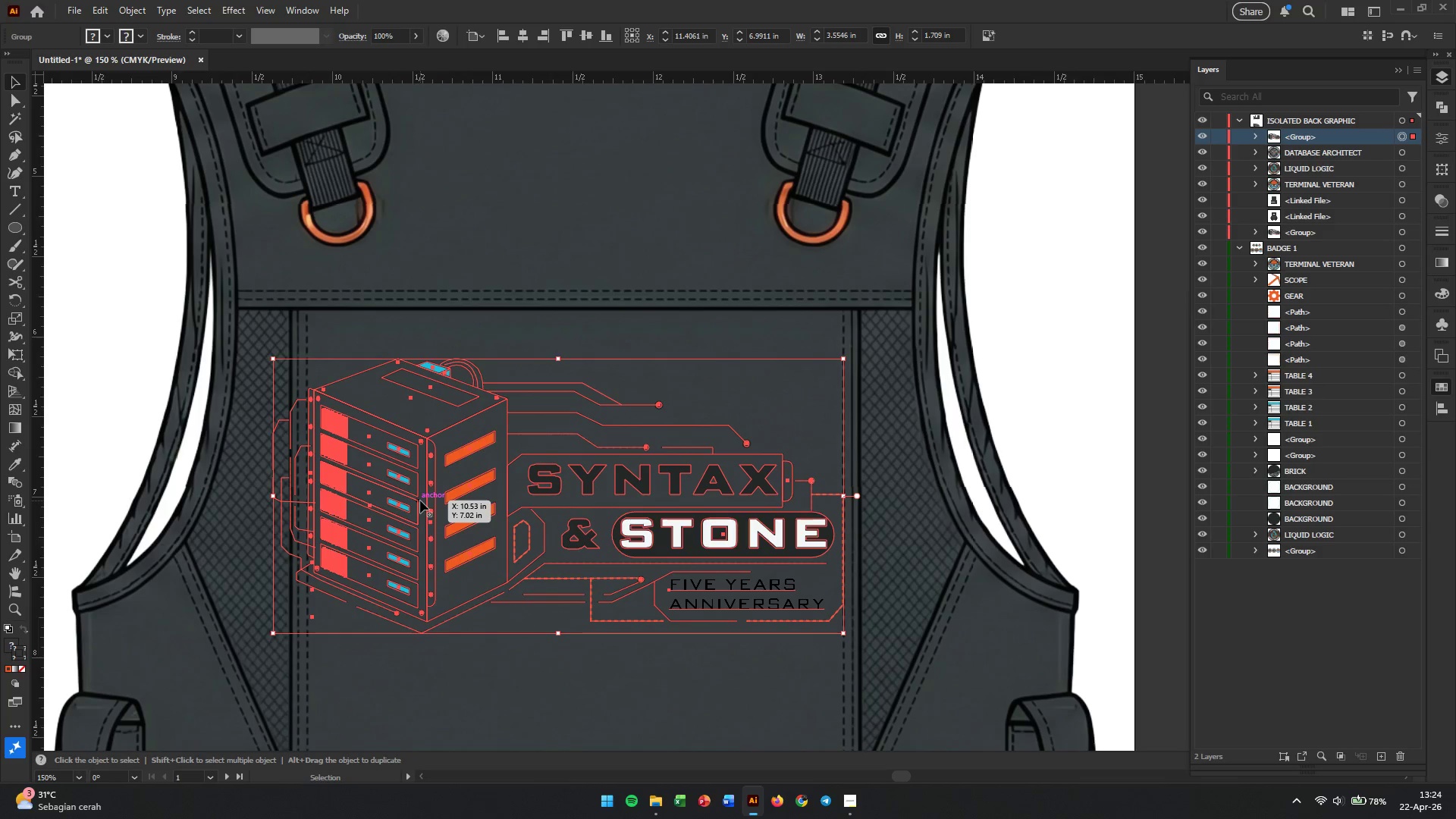 
wait(8.61)
 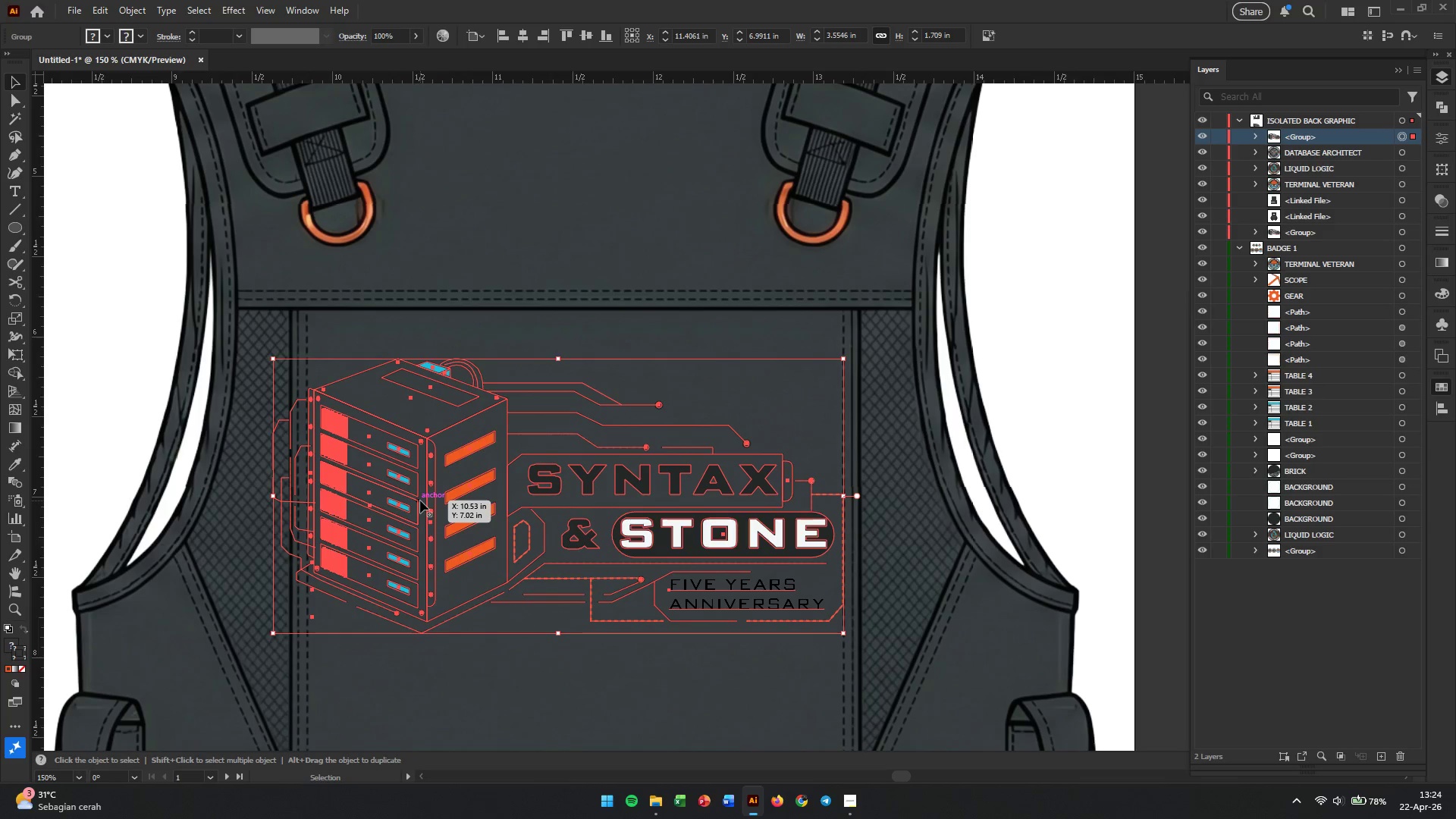 
right_click([420, 500])
 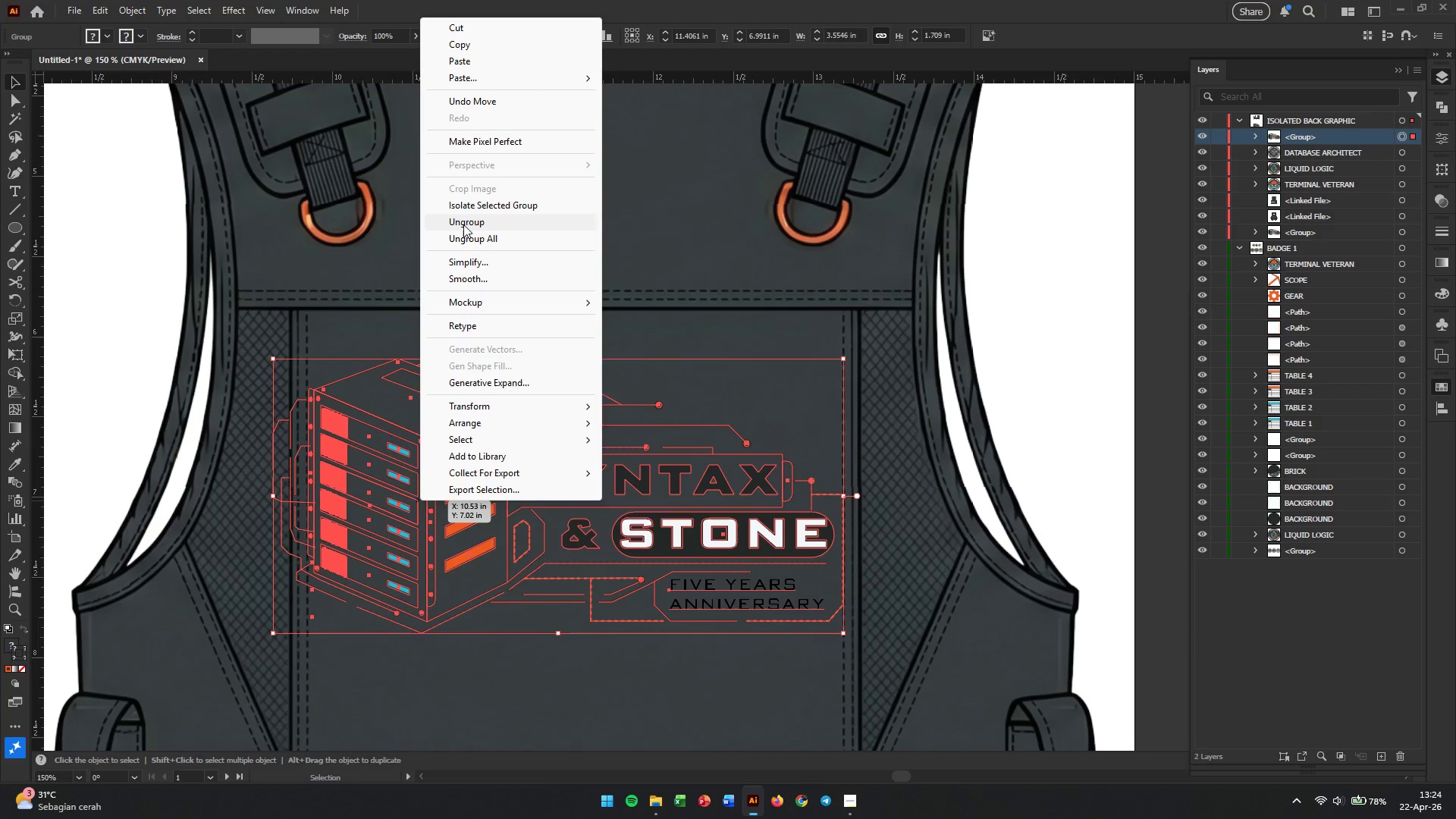 
left_click([463, 224])
 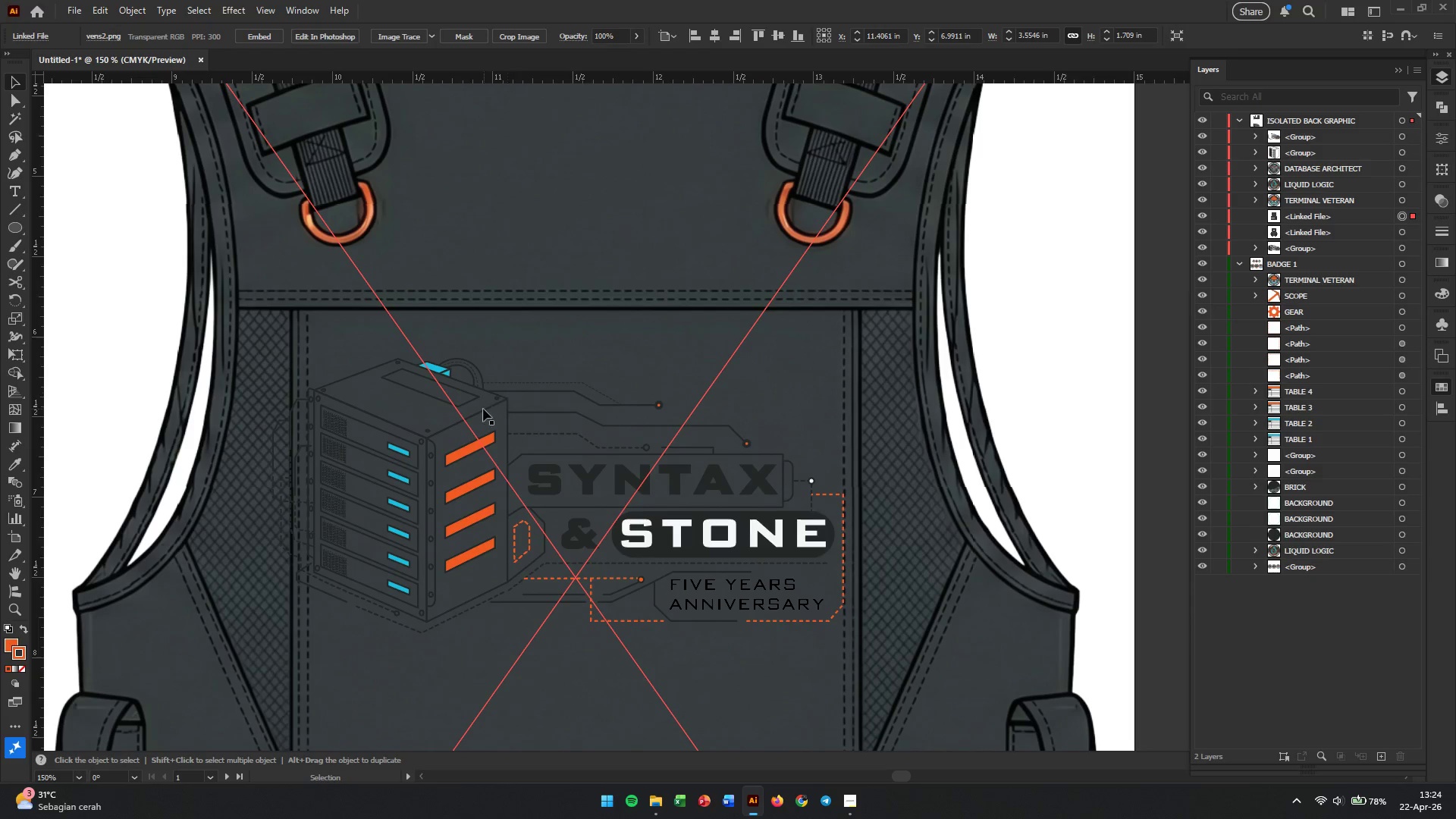 
left_click([475, 415])
 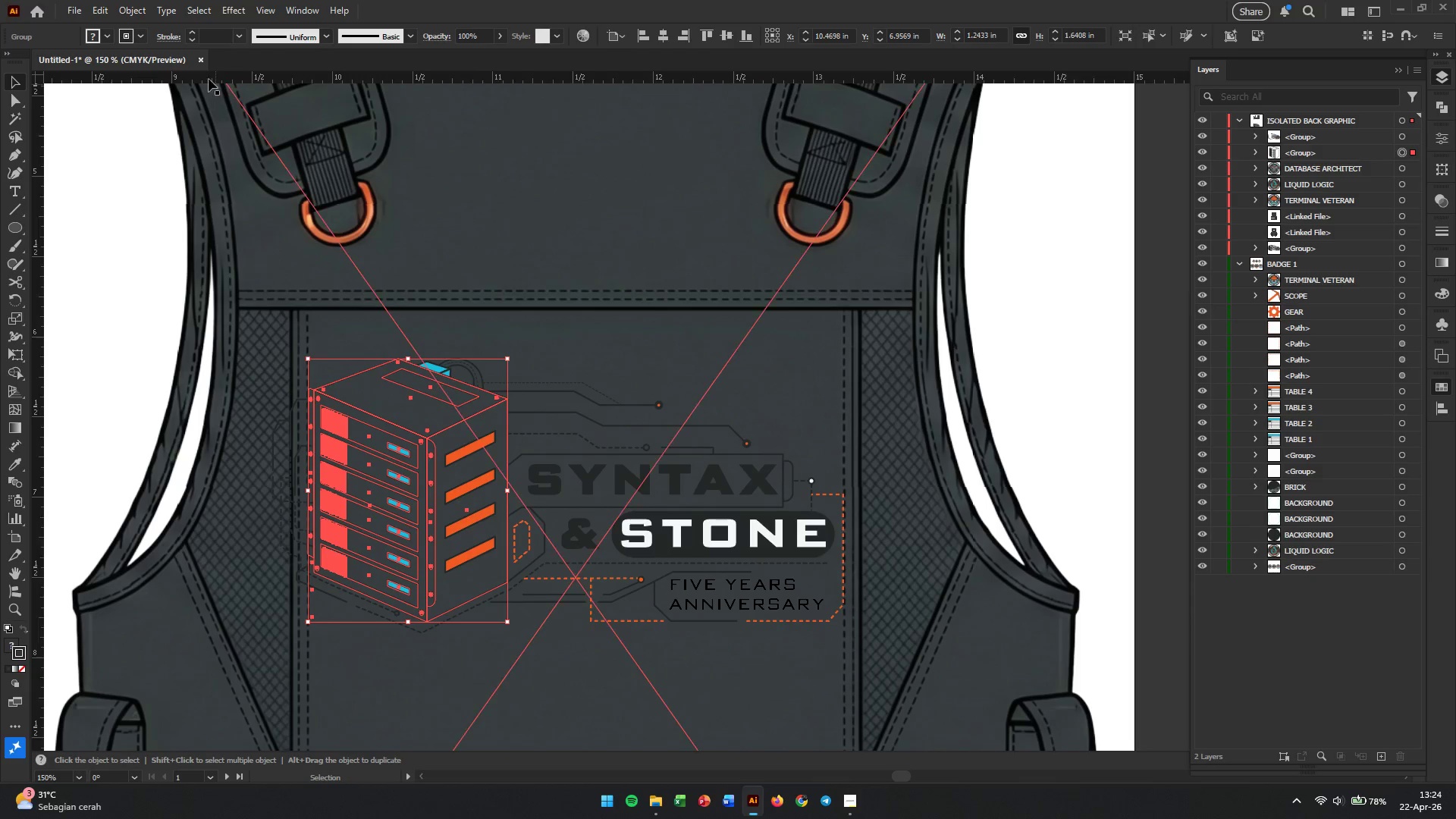 
left_click([136, 34])
 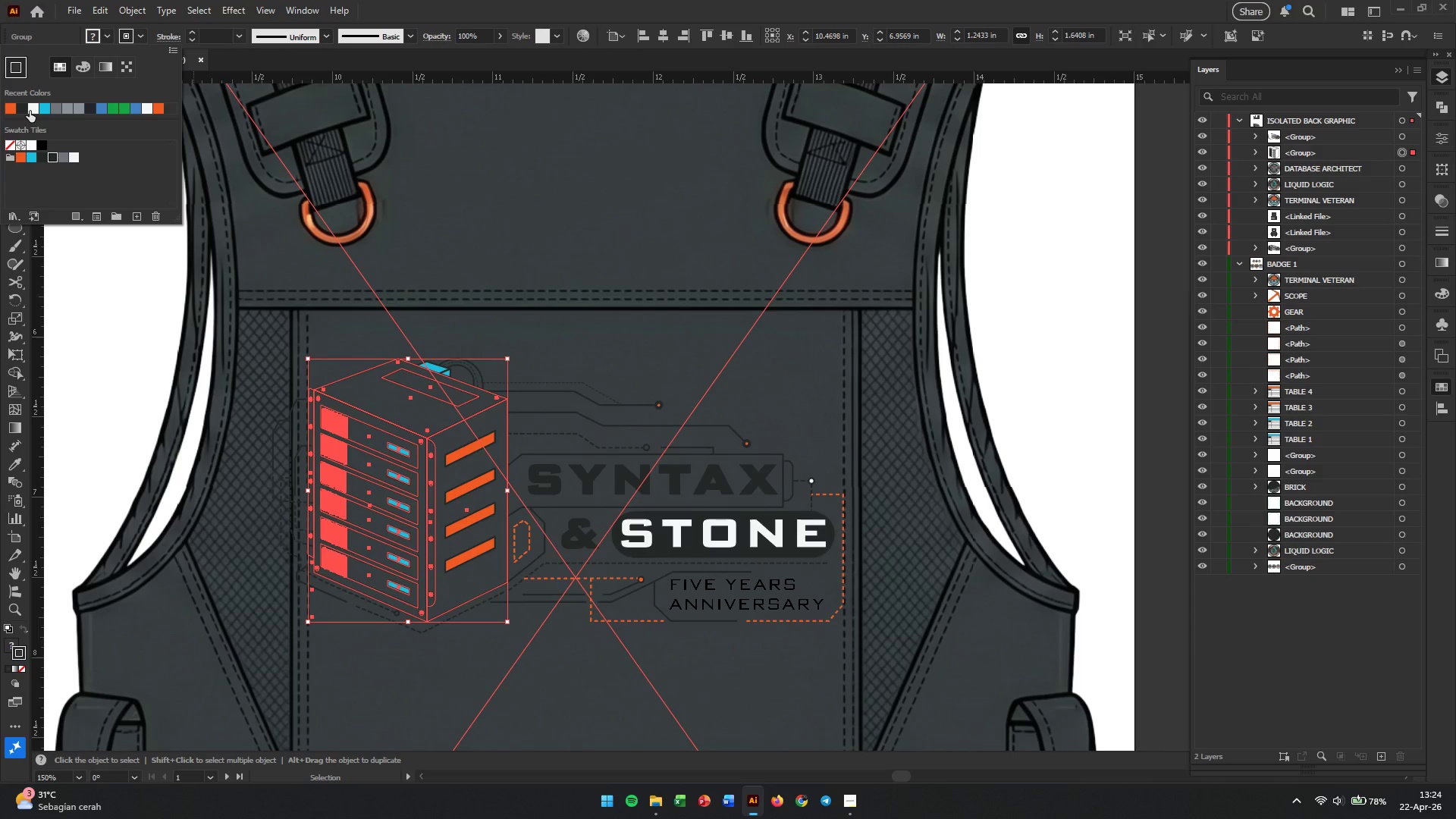 
left_click([30, 111])
 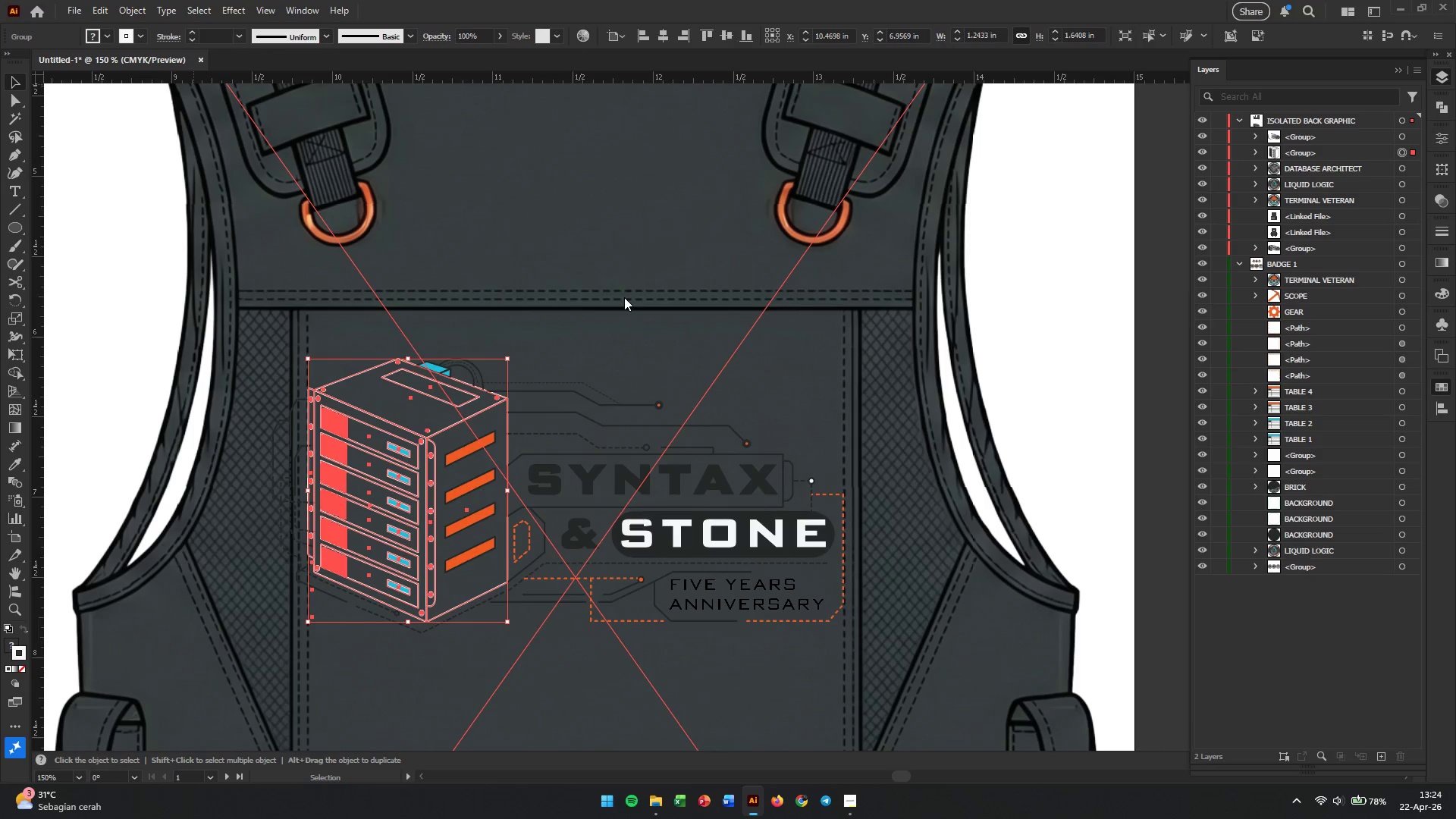 
double_click([613, 328])
 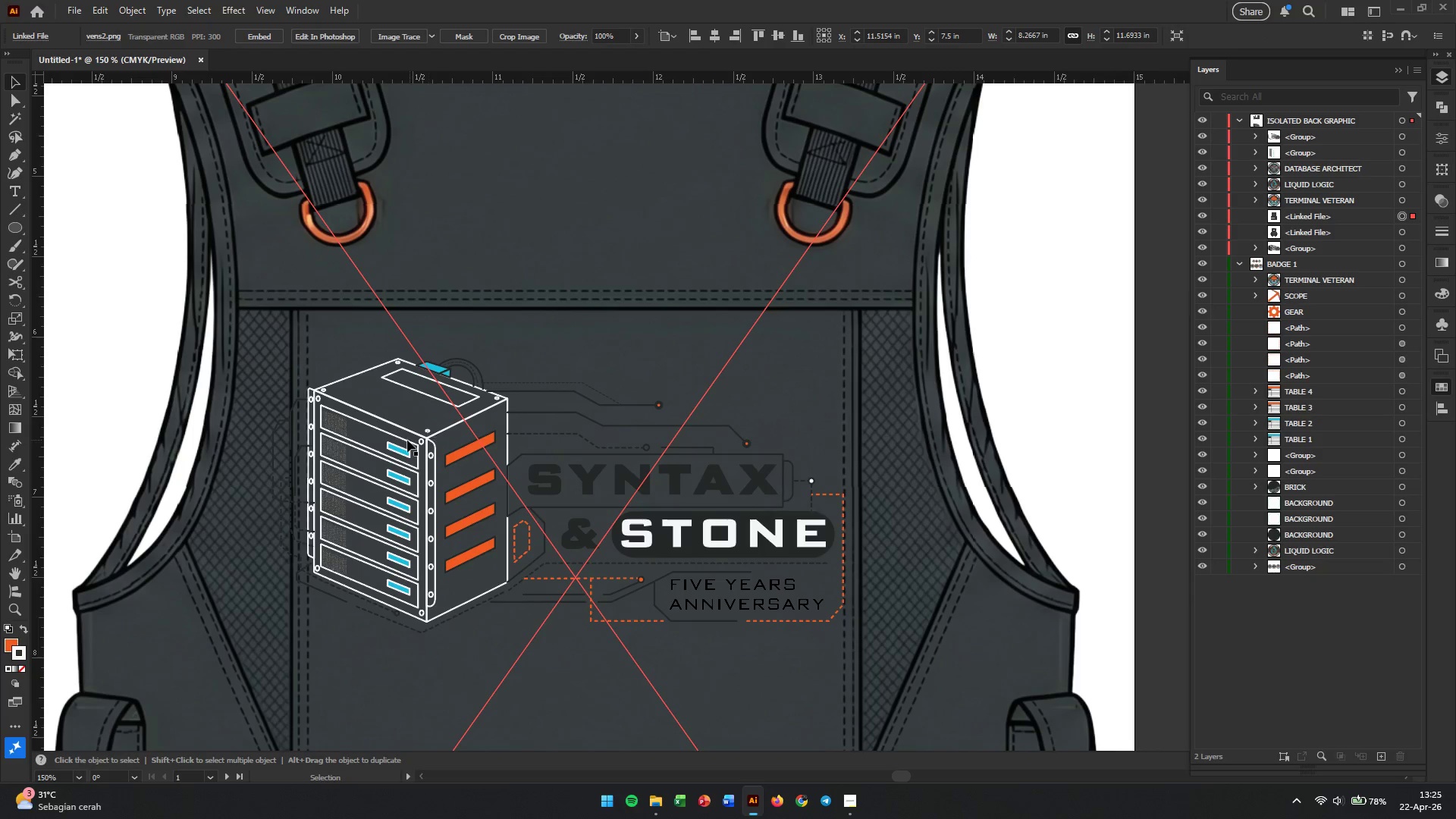 
left_click([278, 425])
 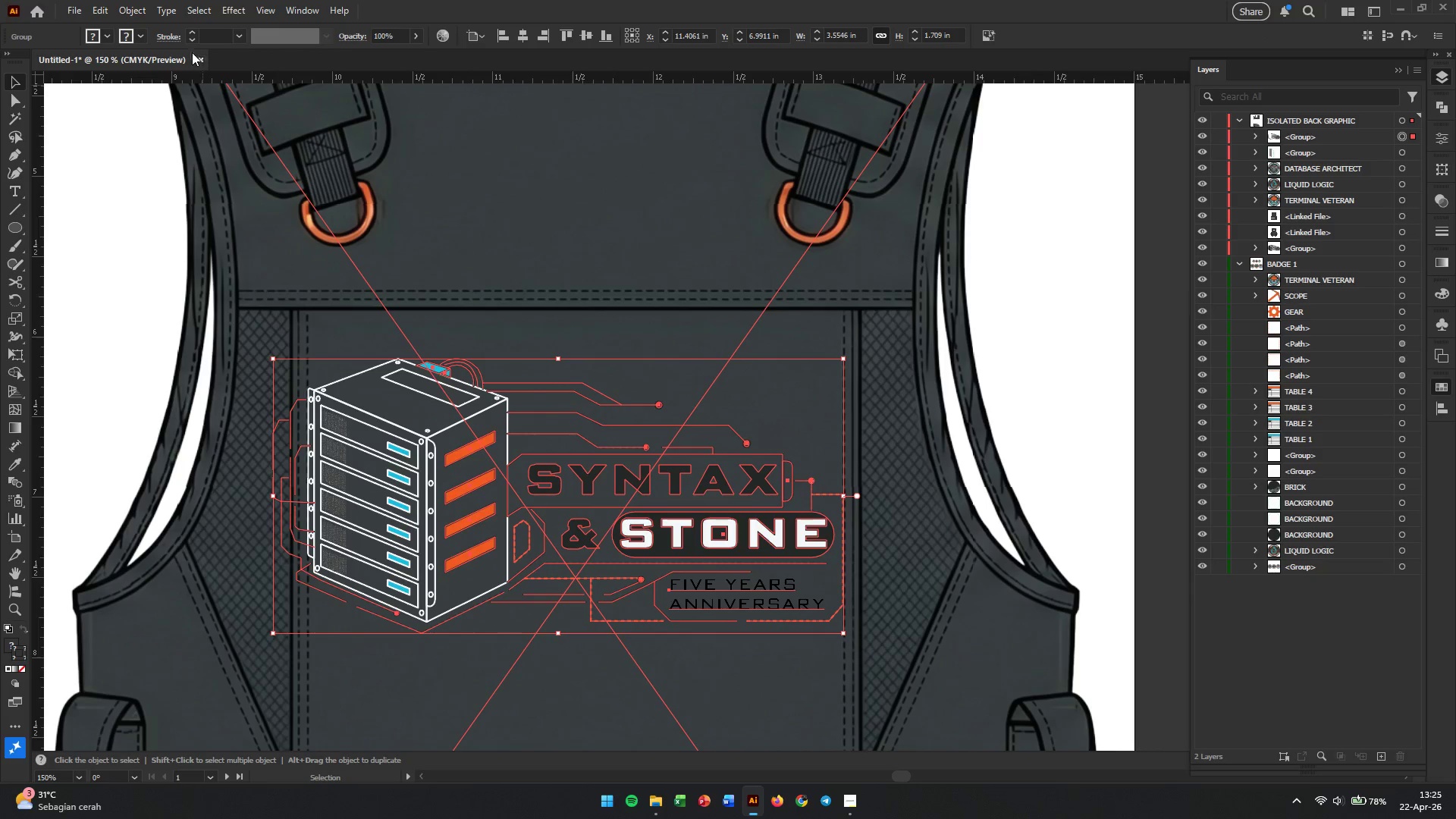 
left_click([140, 37])
 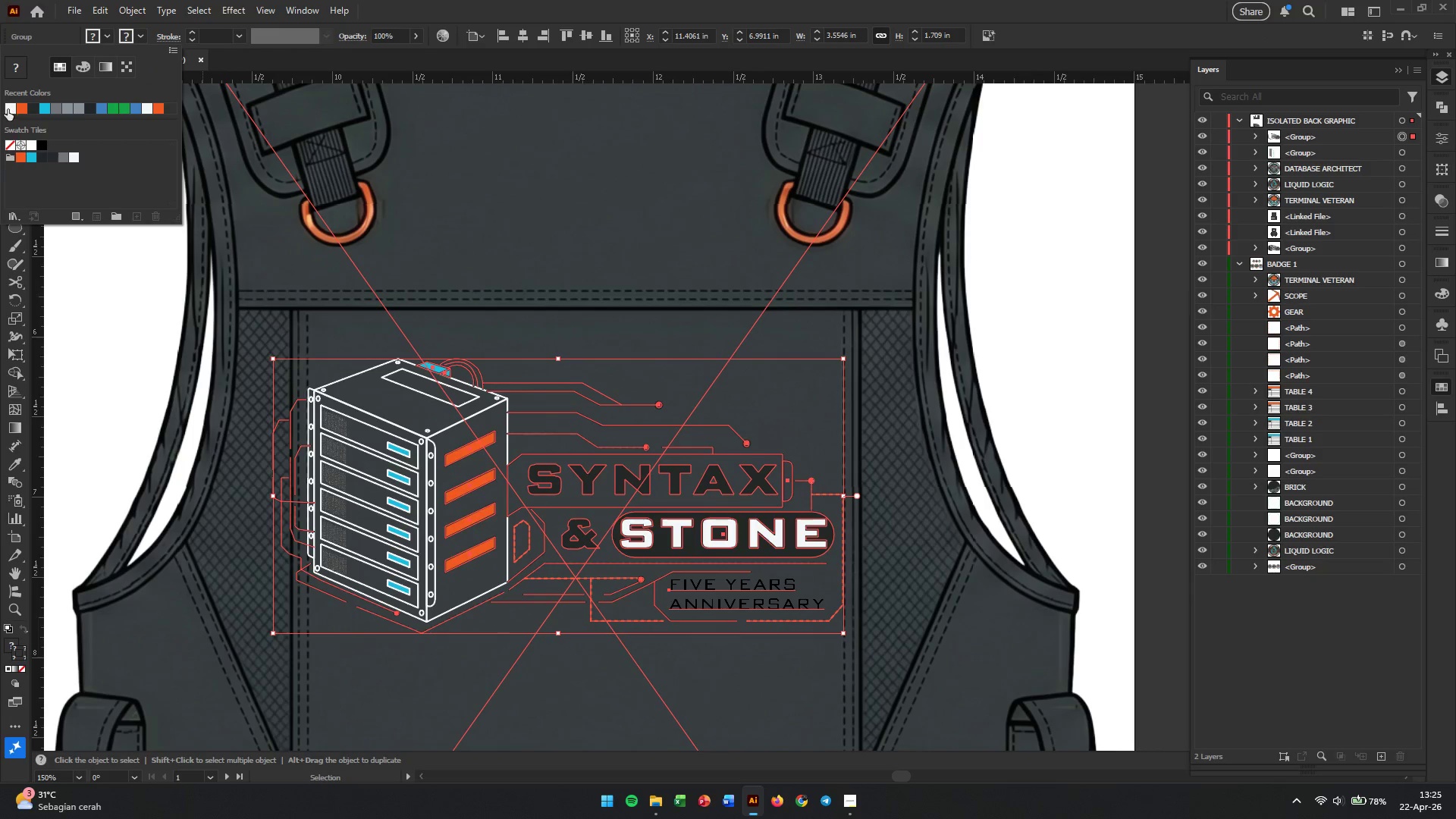 
left_click([8, 109])
 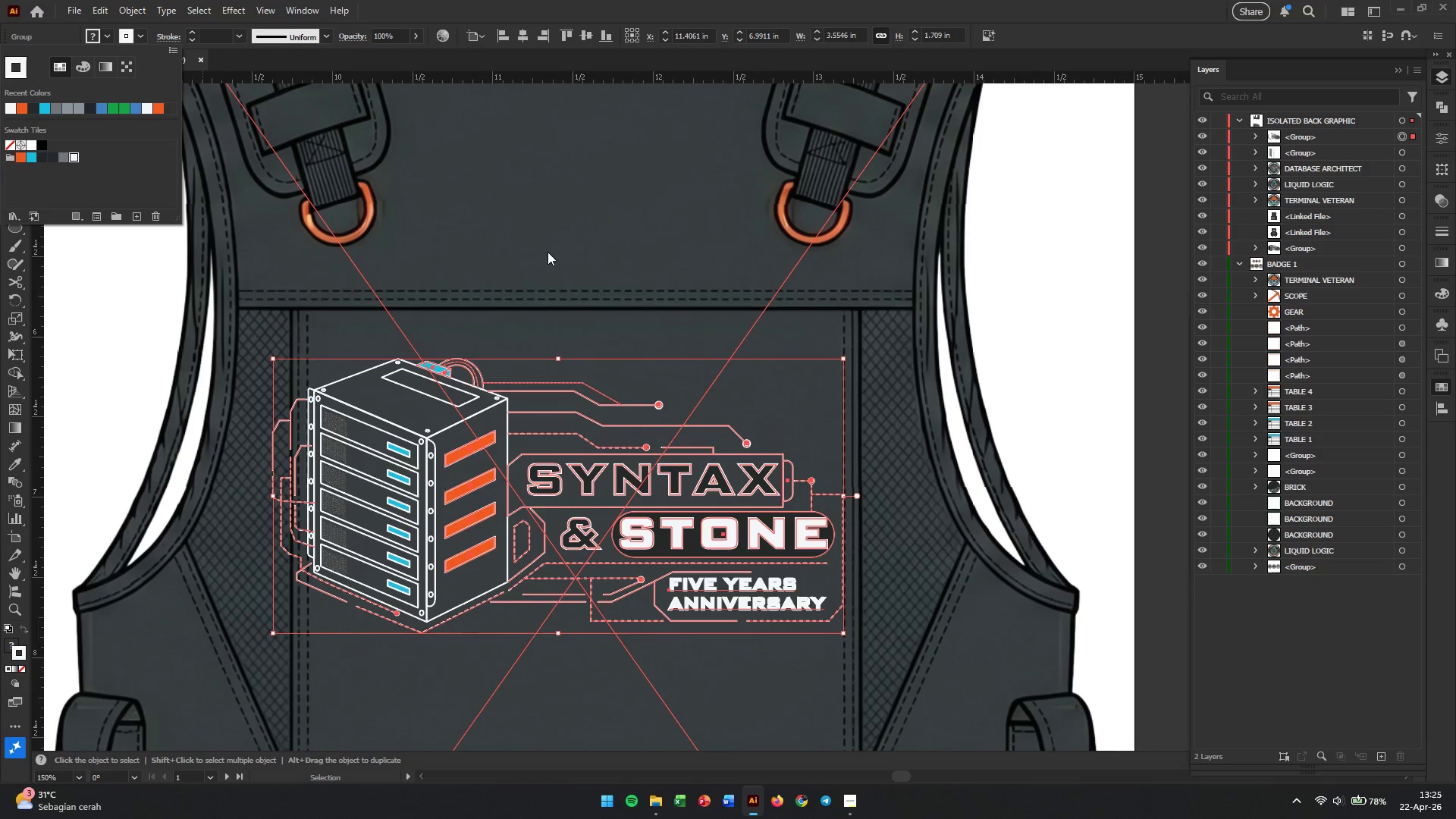 
left_click([548, 252])
 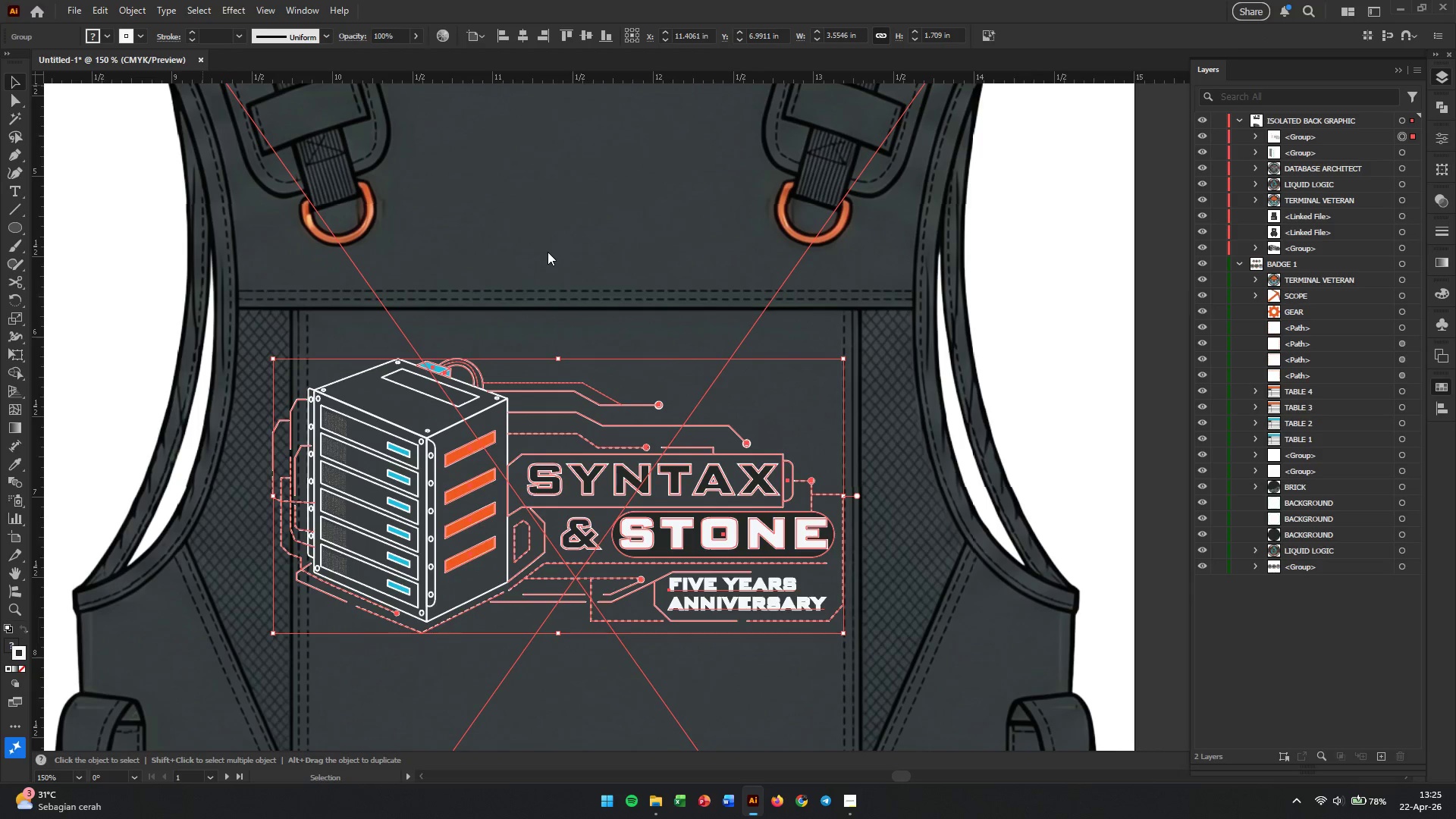 
left_click([548, 252])
 